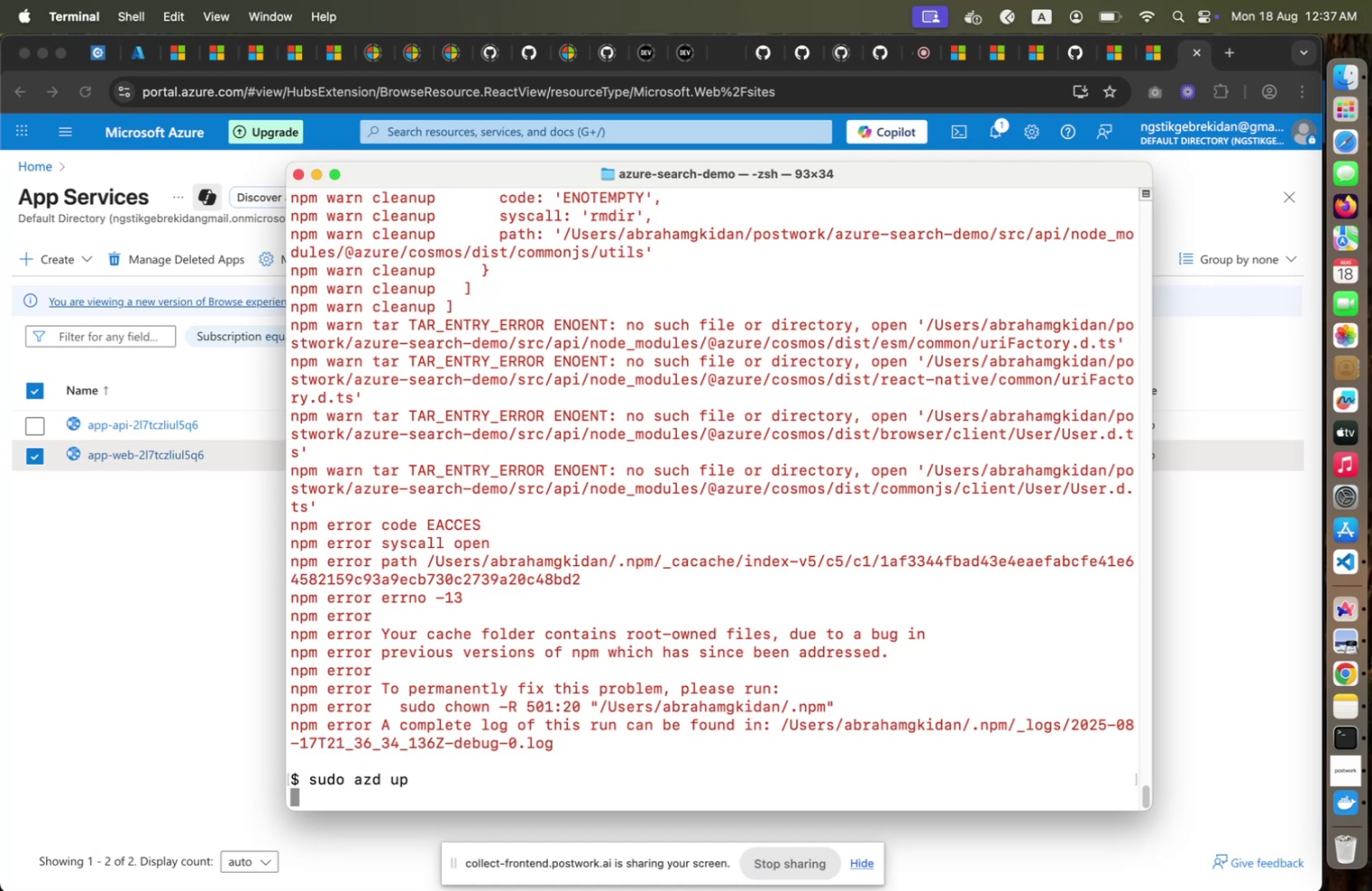 
type(sudo )
 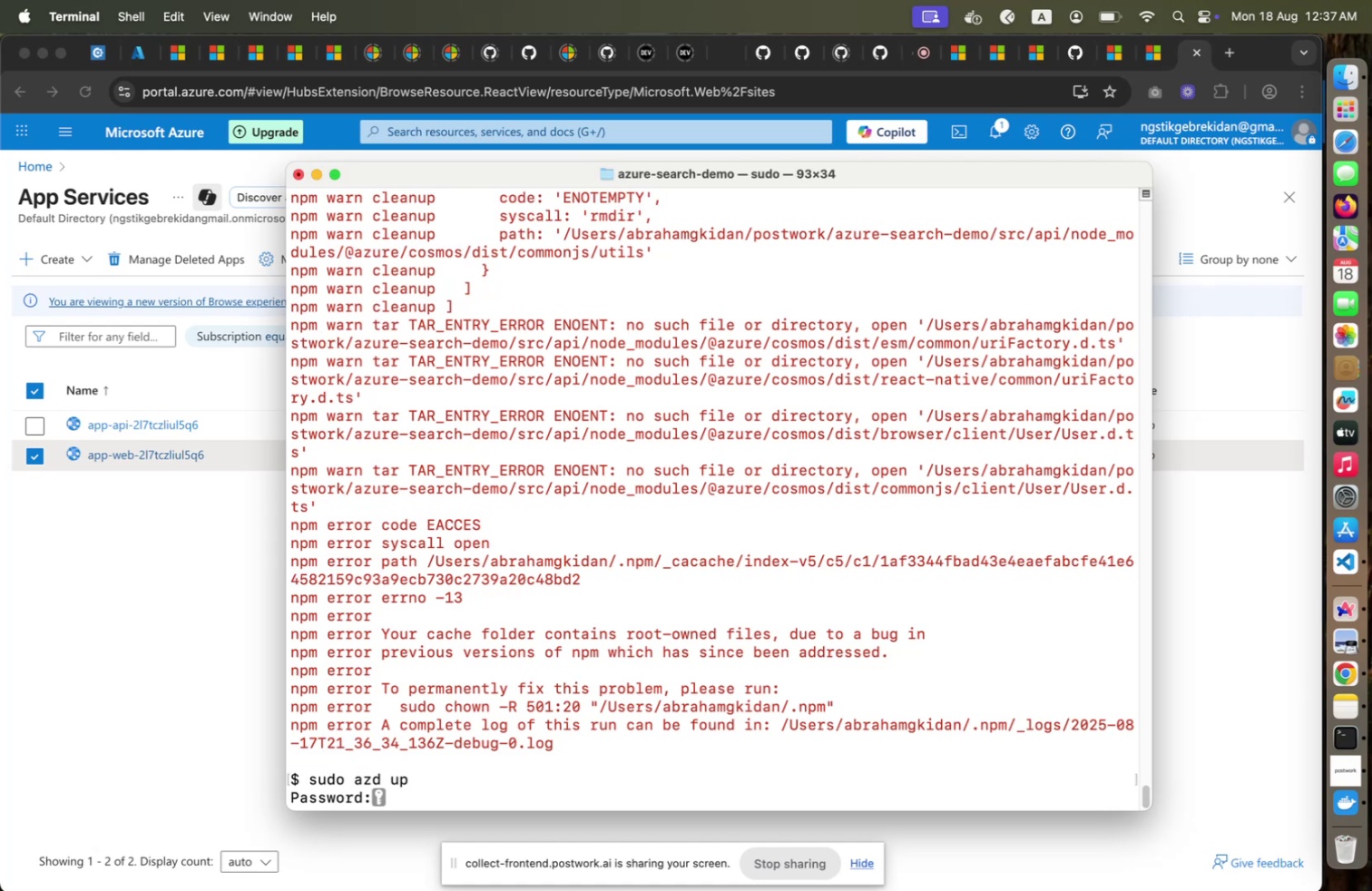 
key(Enter)
 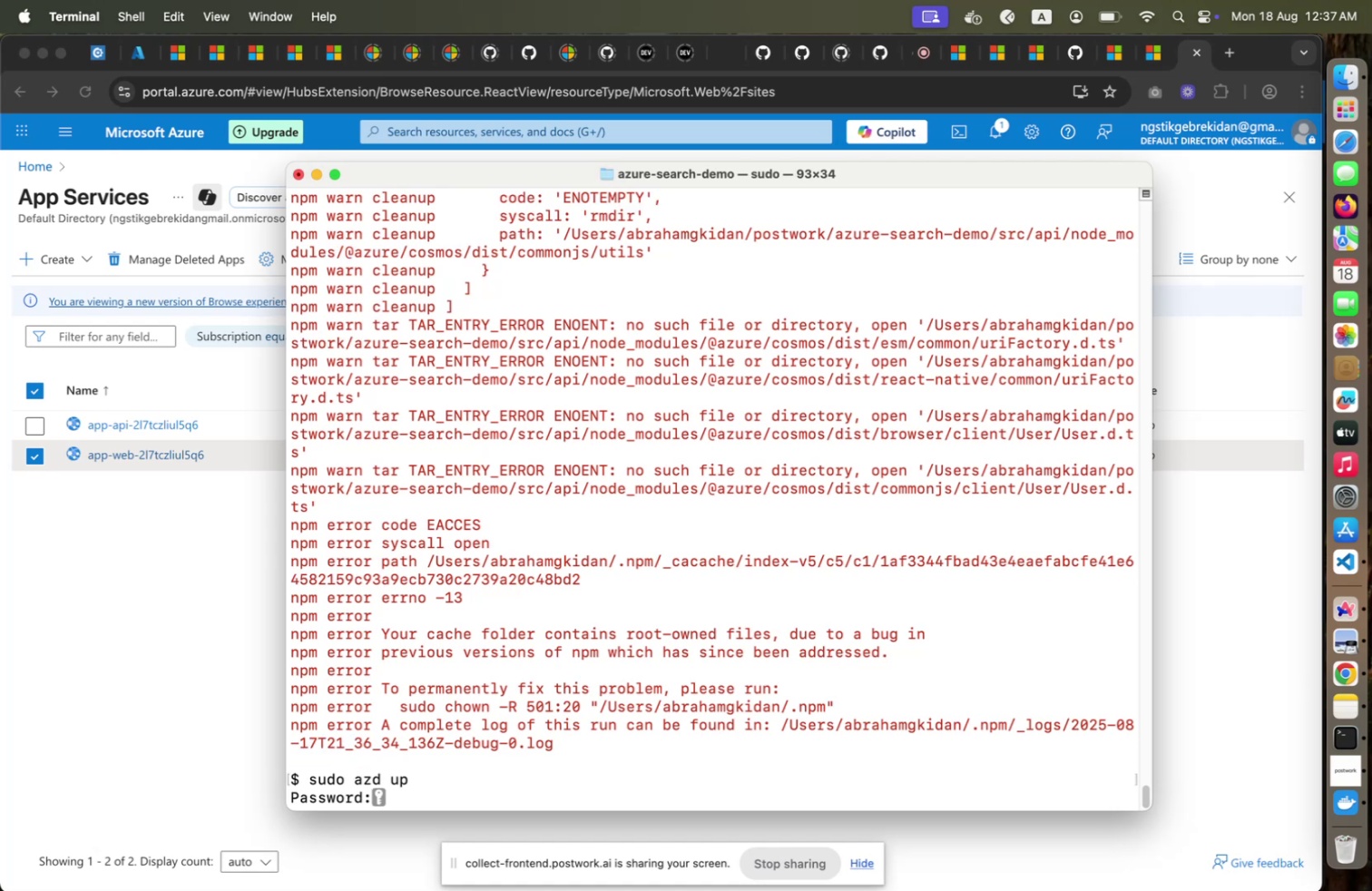 
hold_key(key=ShiftLeft, duration=0.5)
 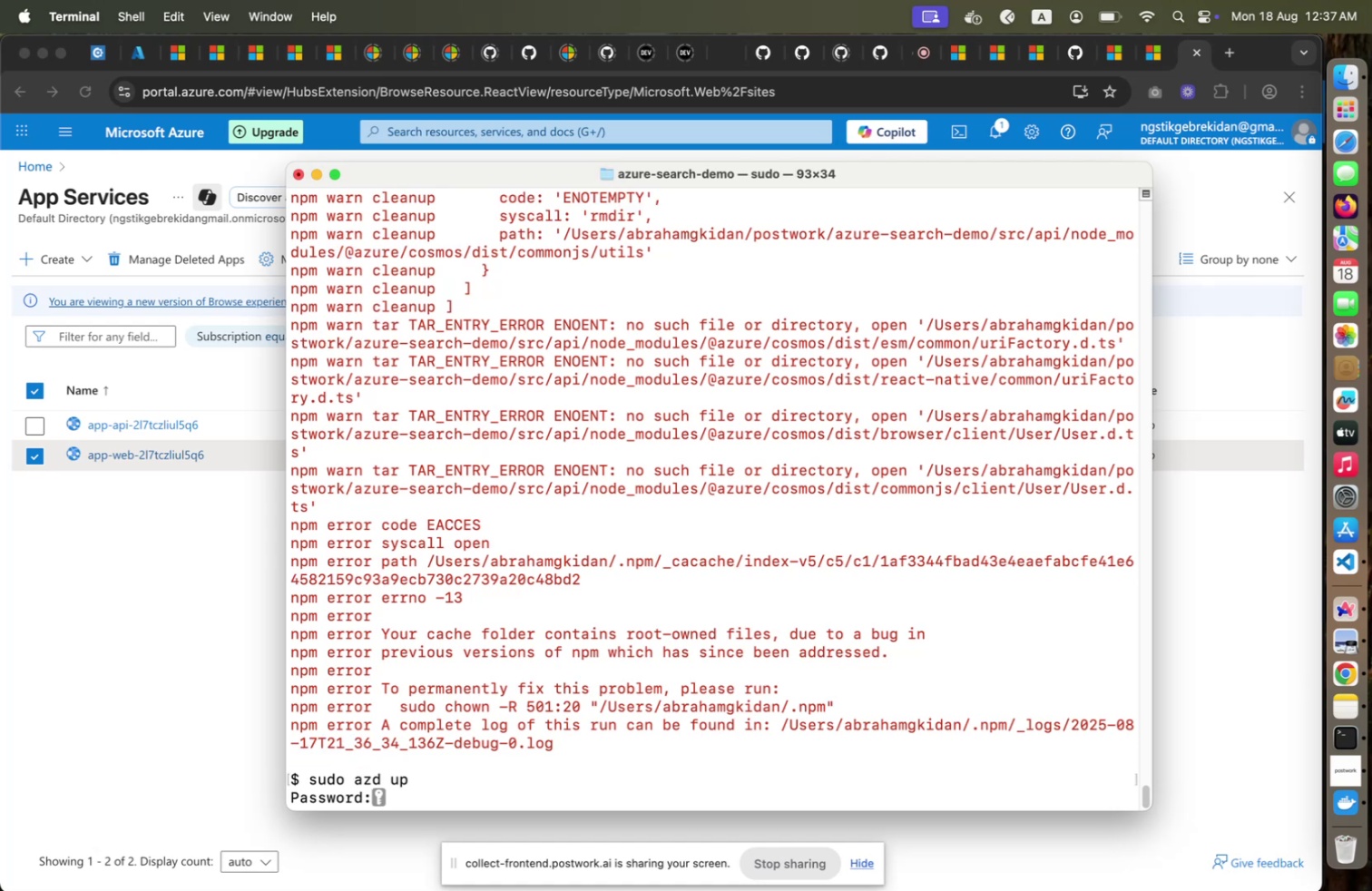 
hold_key(key=ShiftLeft, duration=0.41)
 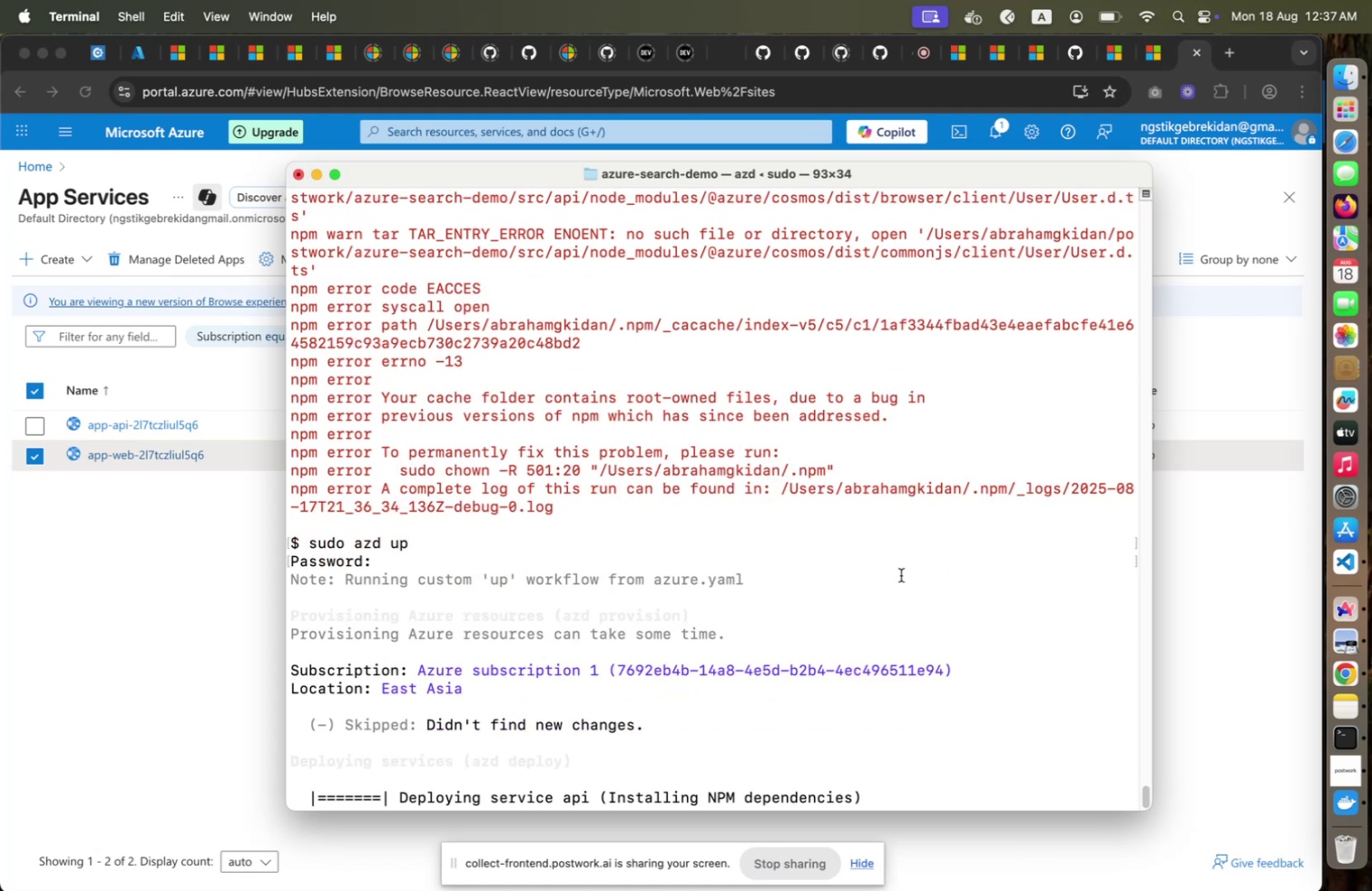 
wait(25.31)
 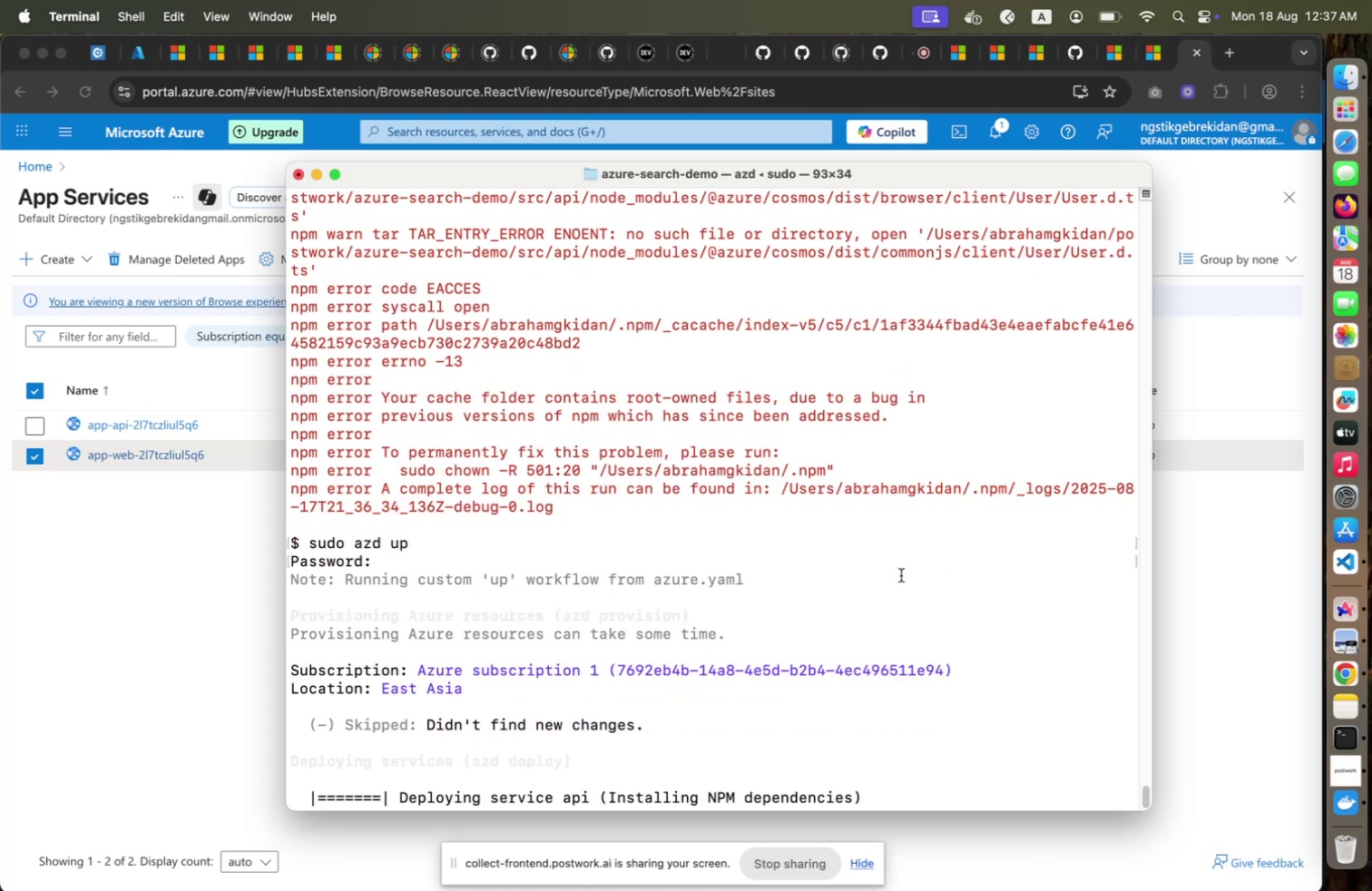 
left_click([1352, 563])
 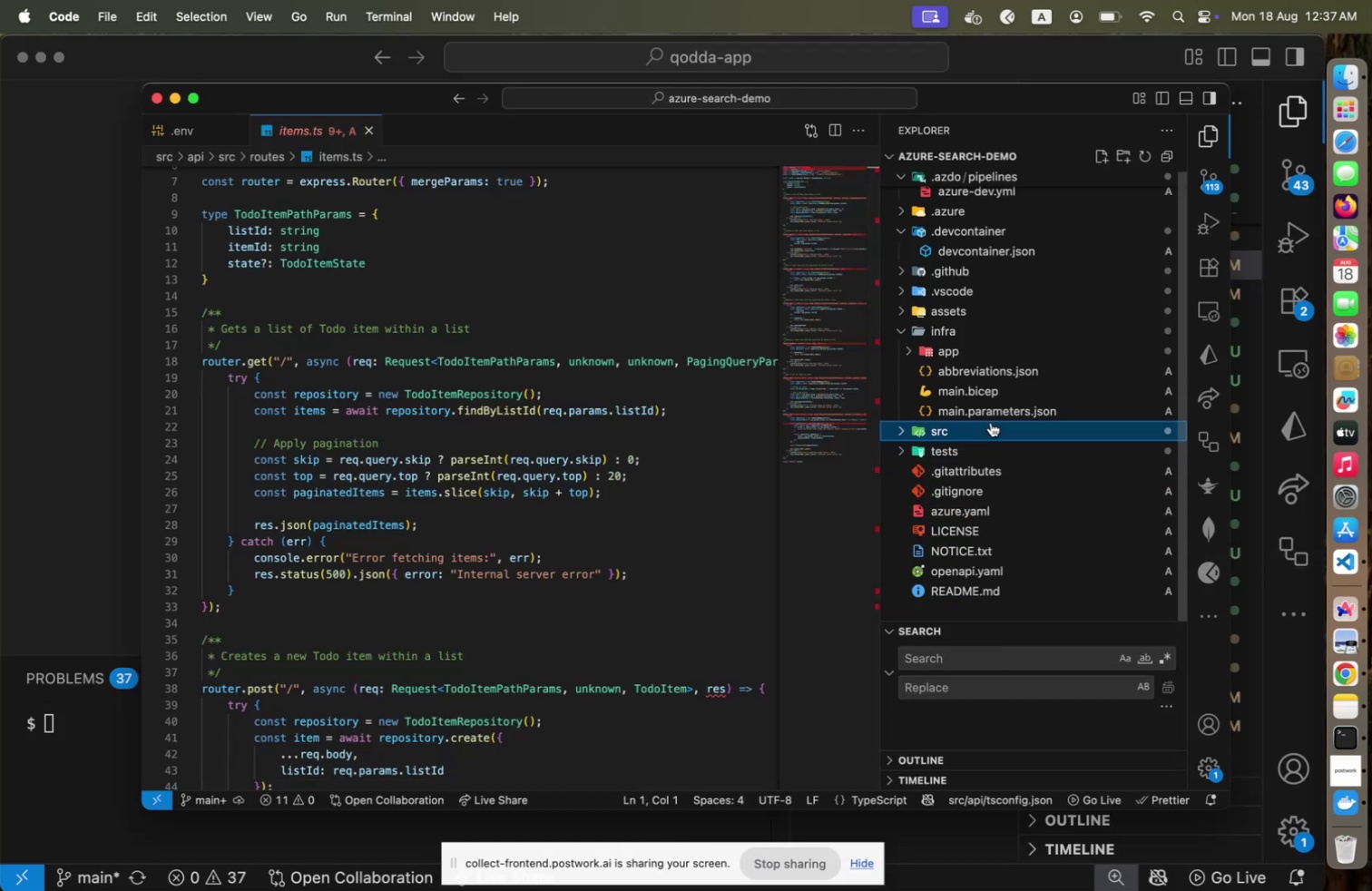 
left_click([965, 426])
 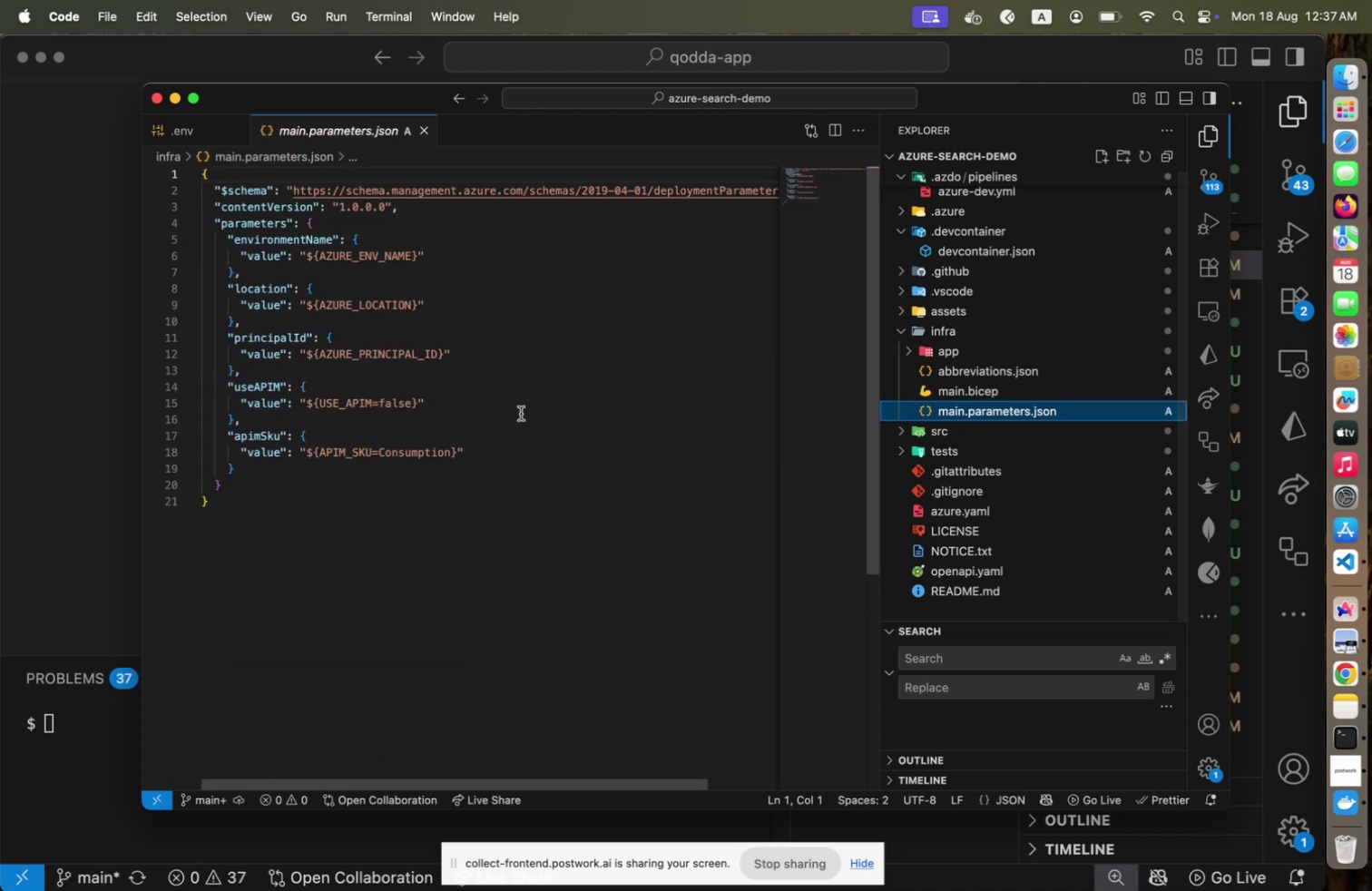 
left_click([1009, 415])
 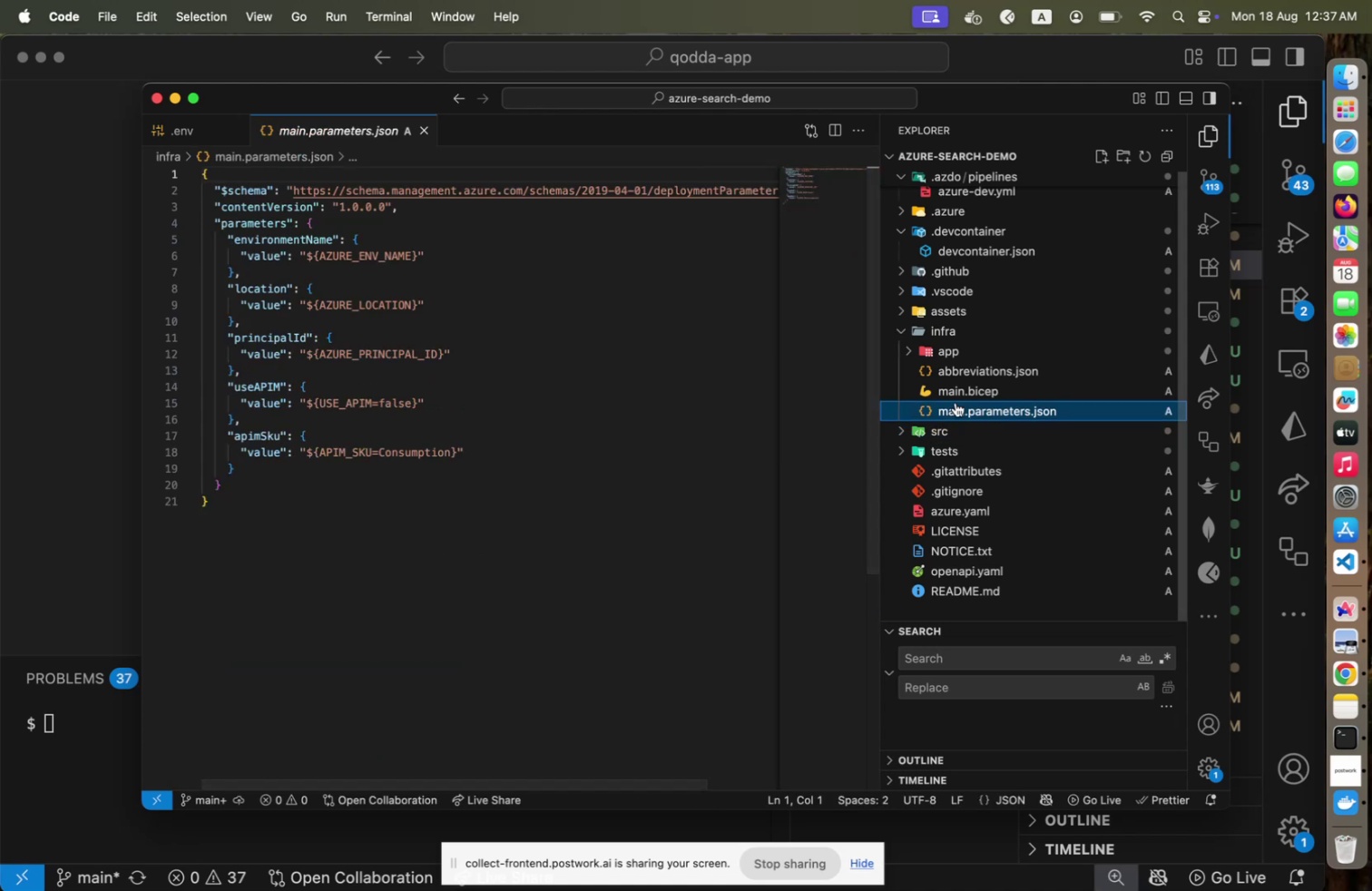 
scroll: coordinate [521, 414], scroll_direction: up, amount: 4.0
 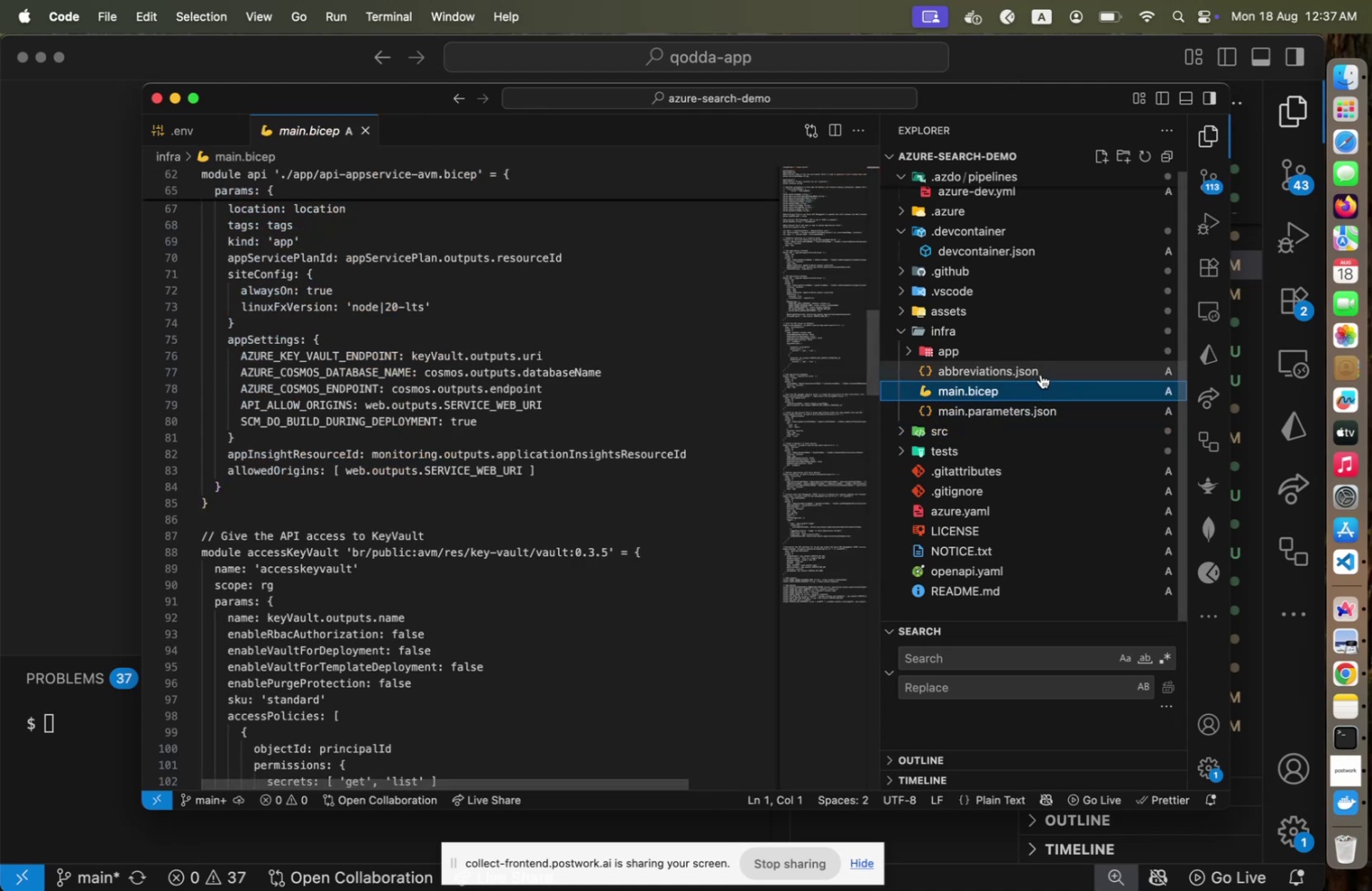 
left_click([1047, 393])
 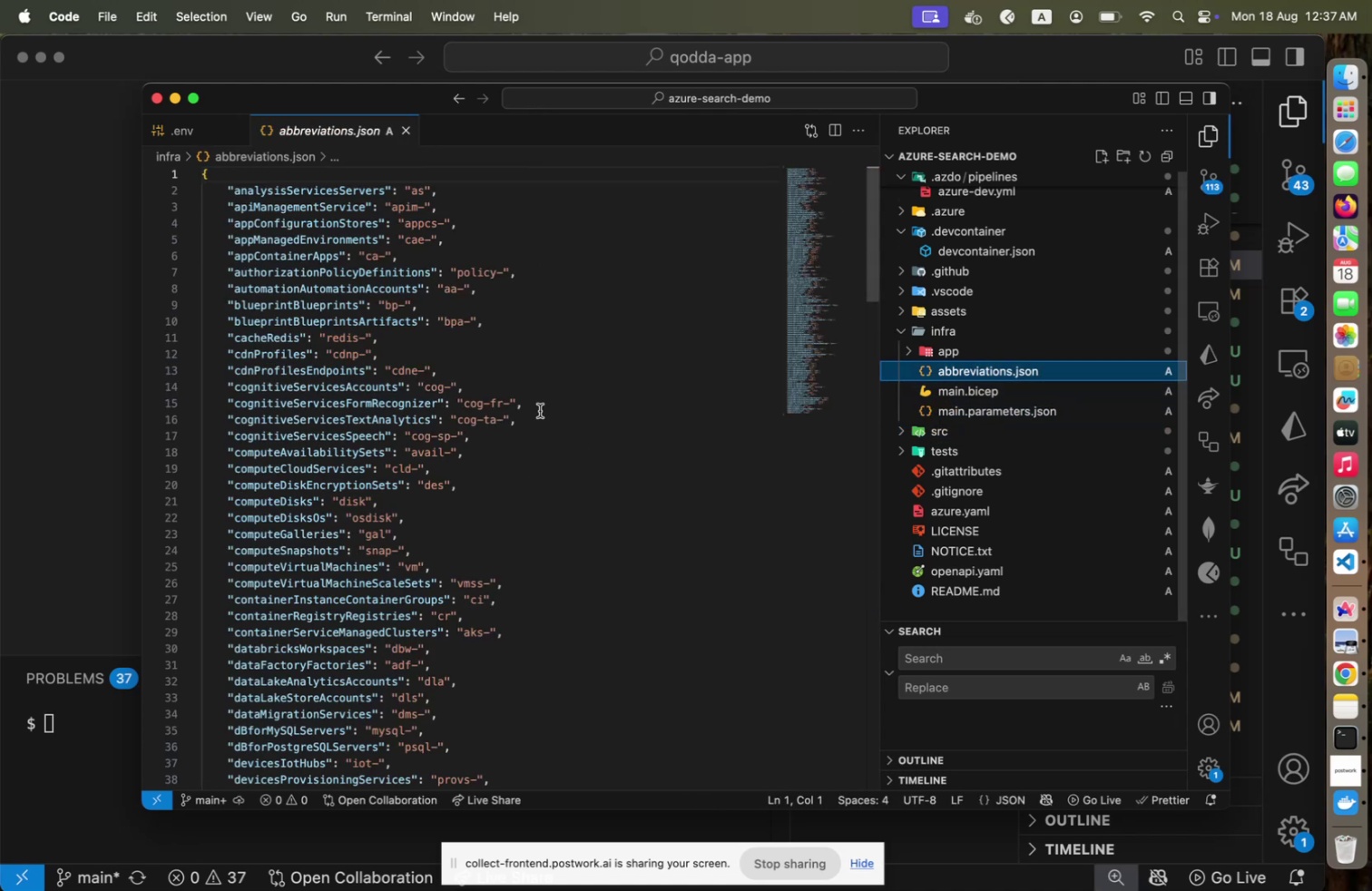 
left_click([1041, 374])
 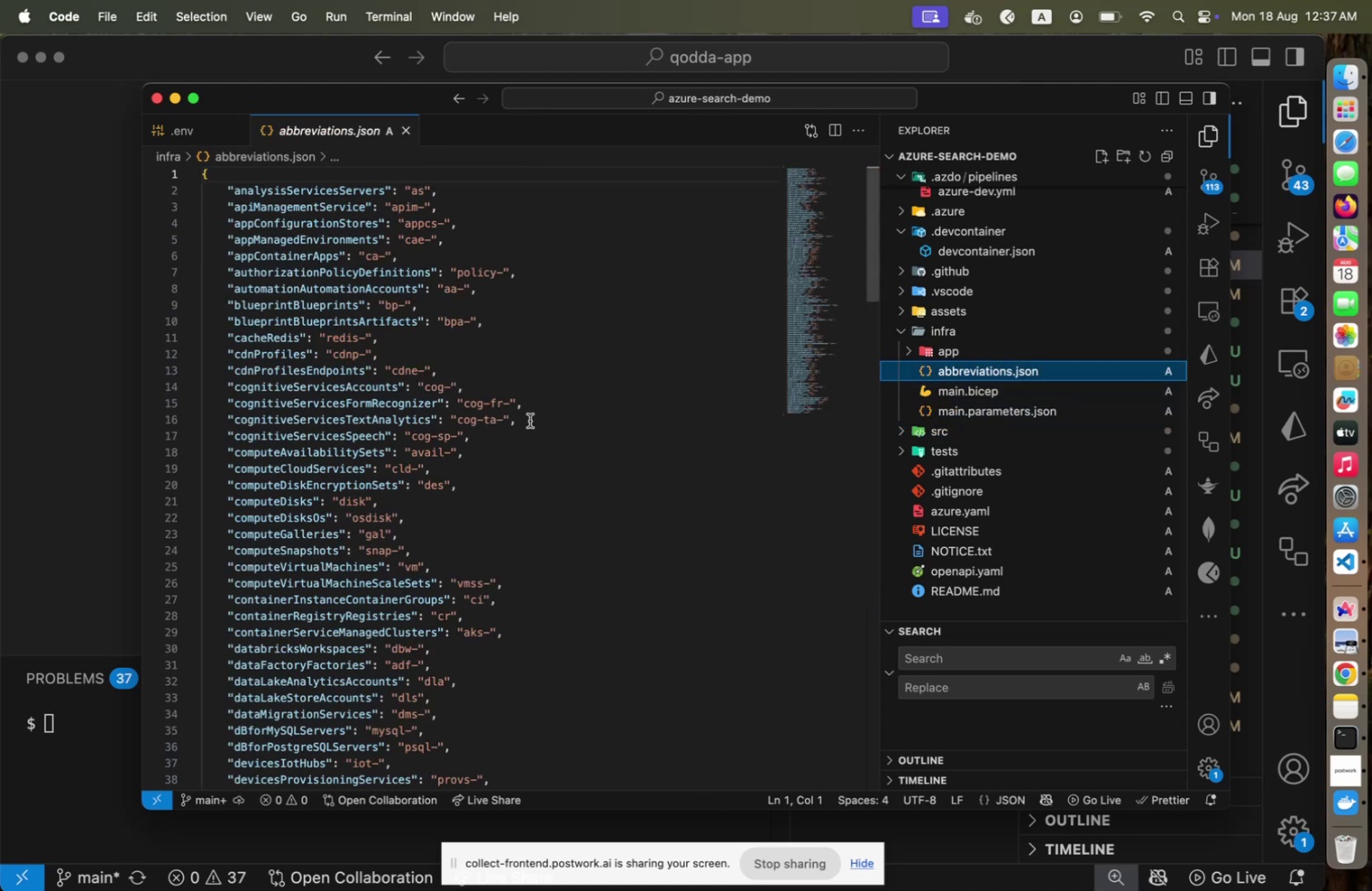 
scroll: coordinate [538, 413], scroll_direction: up, amount: 15.0
 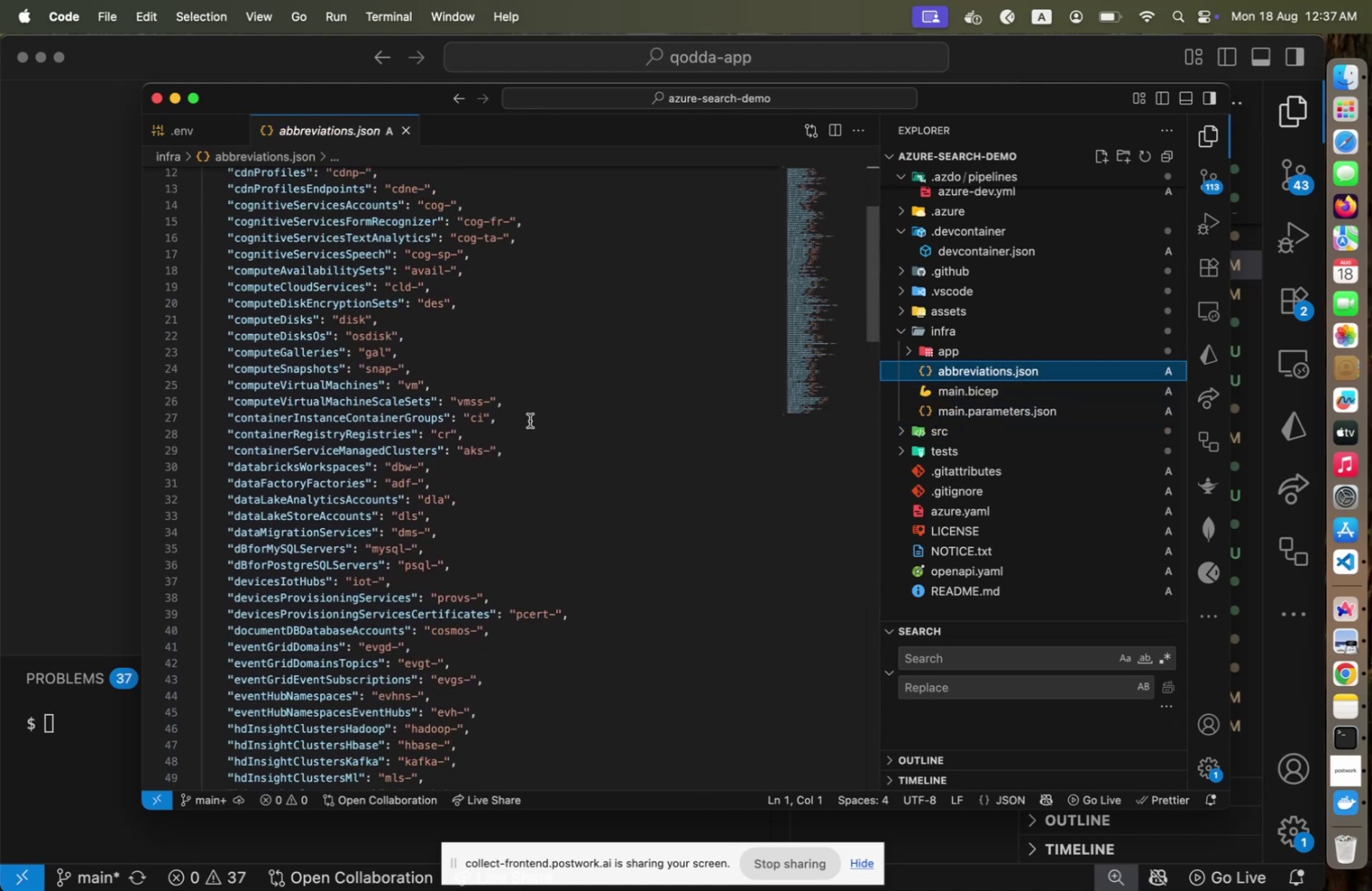 
scroll: coordinate [530, 420], scroll_direction: down, amount: 9.0
 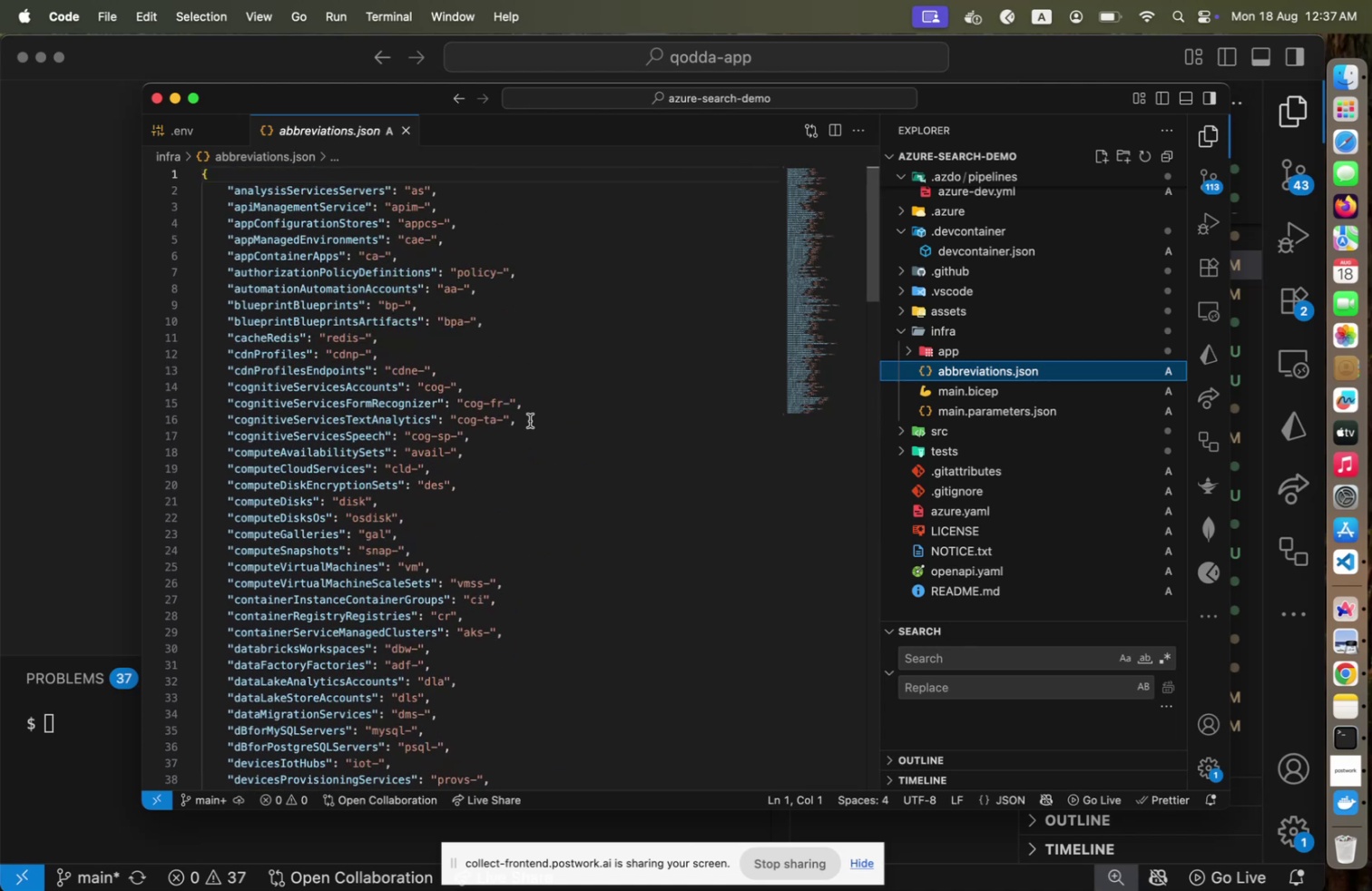 
scroll: coordinate [530, 420], scroll_direction: up, amount: 30.0
 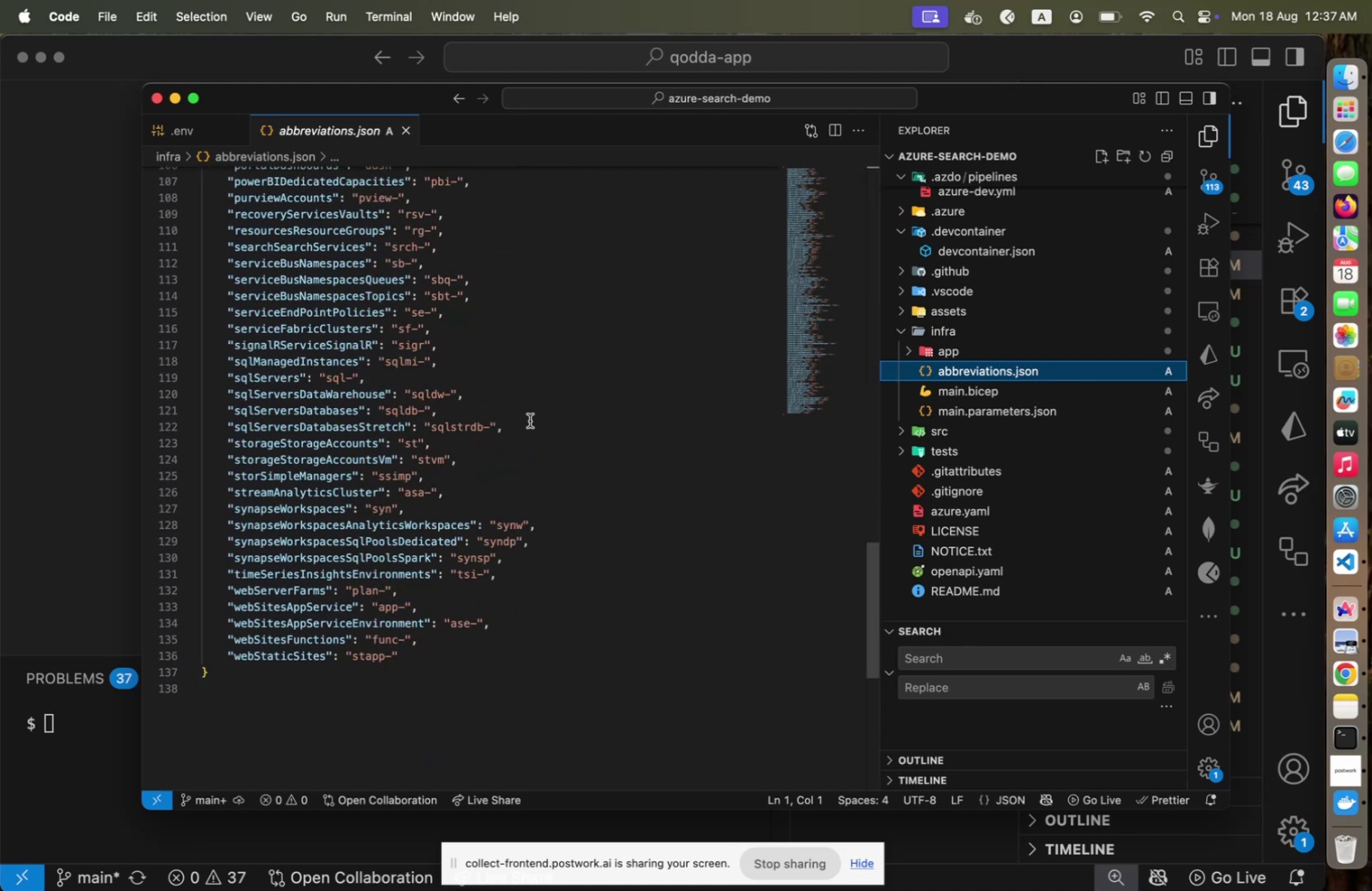 
scroll: coordinate [530, 420], scroll_direction: down, amount: 22.0
 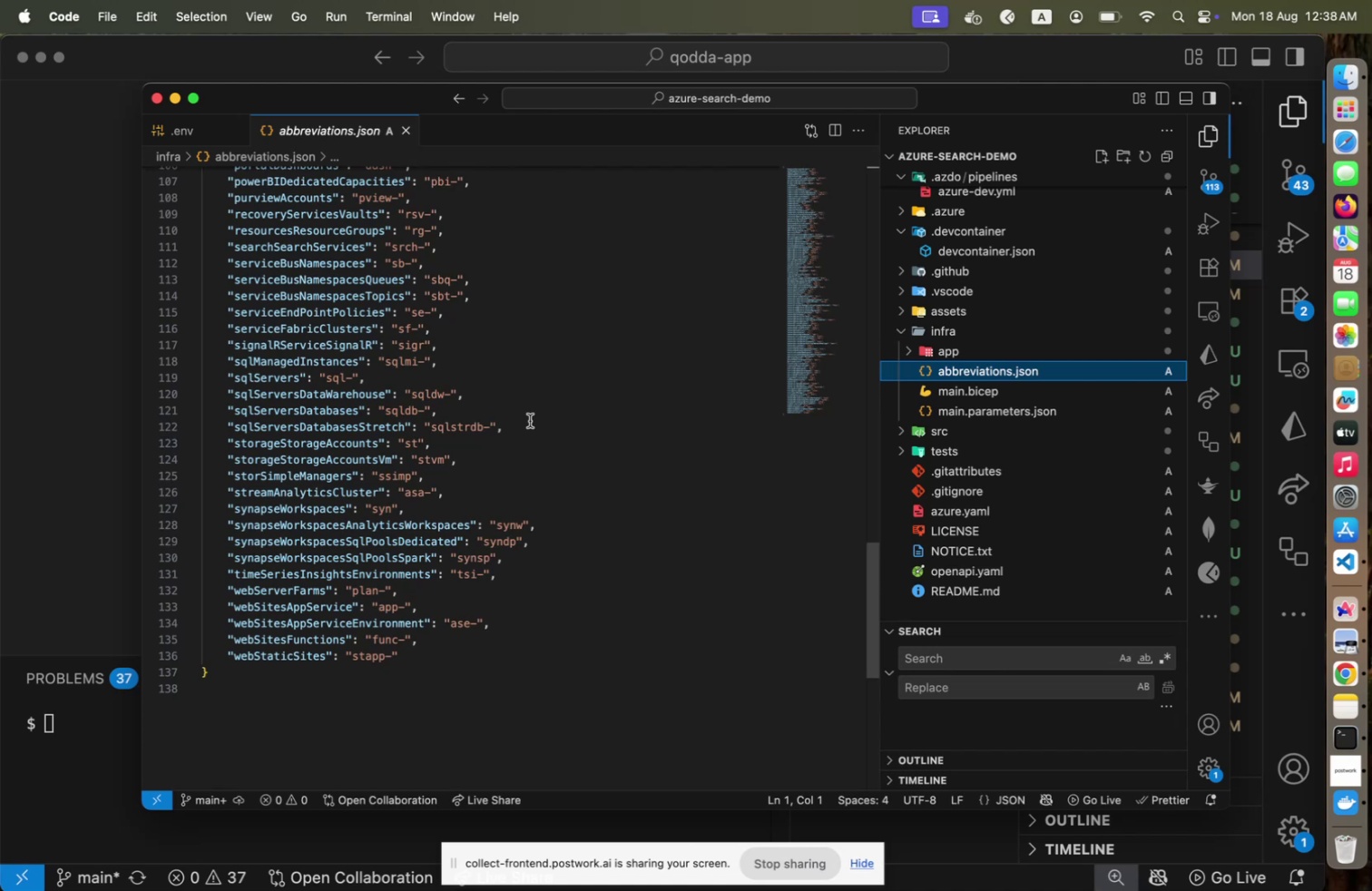 
wait(15.08)
 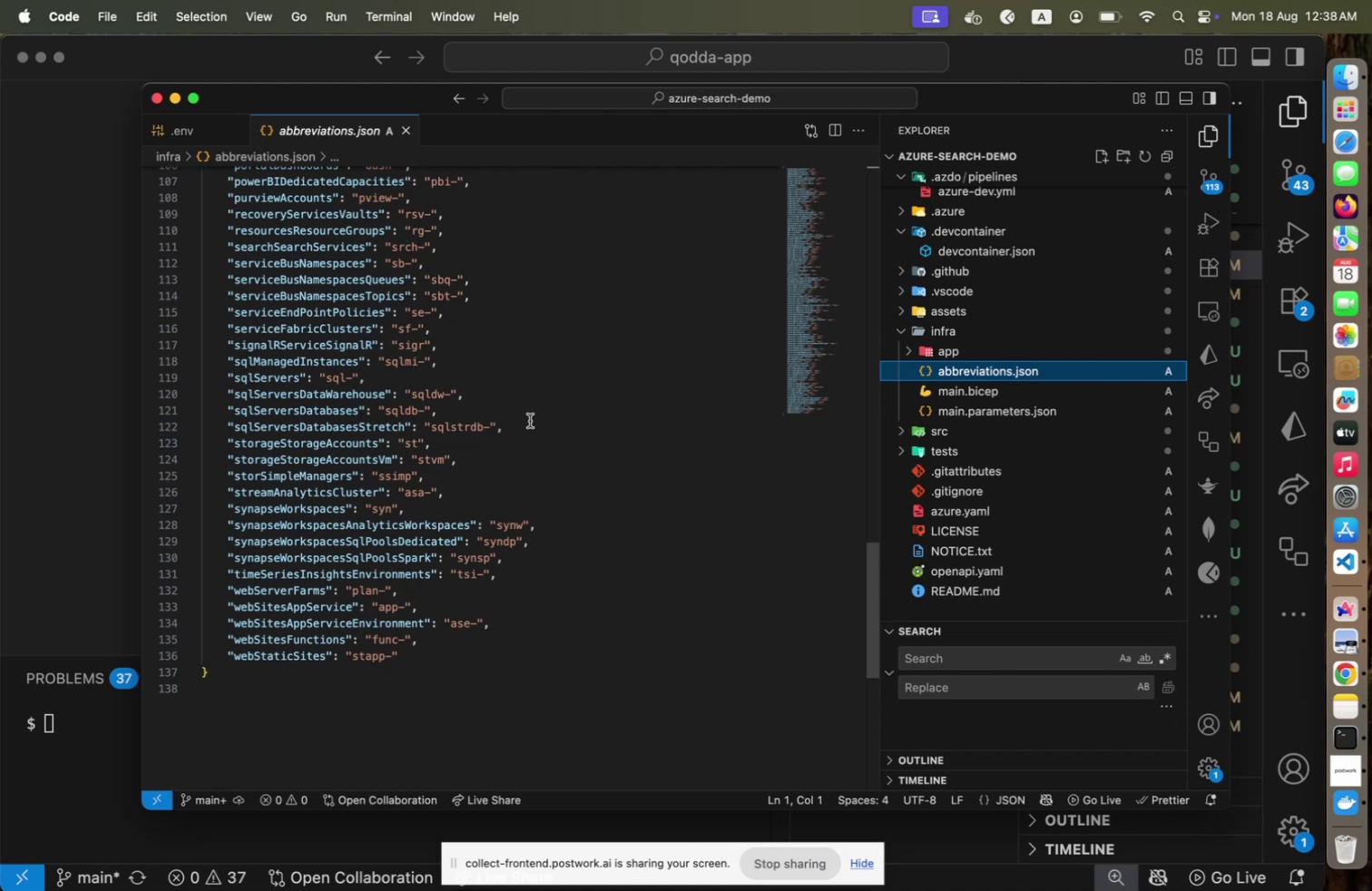 
scroll: coordinate [530, 420], scroll_direction: up, amount: 24.0
 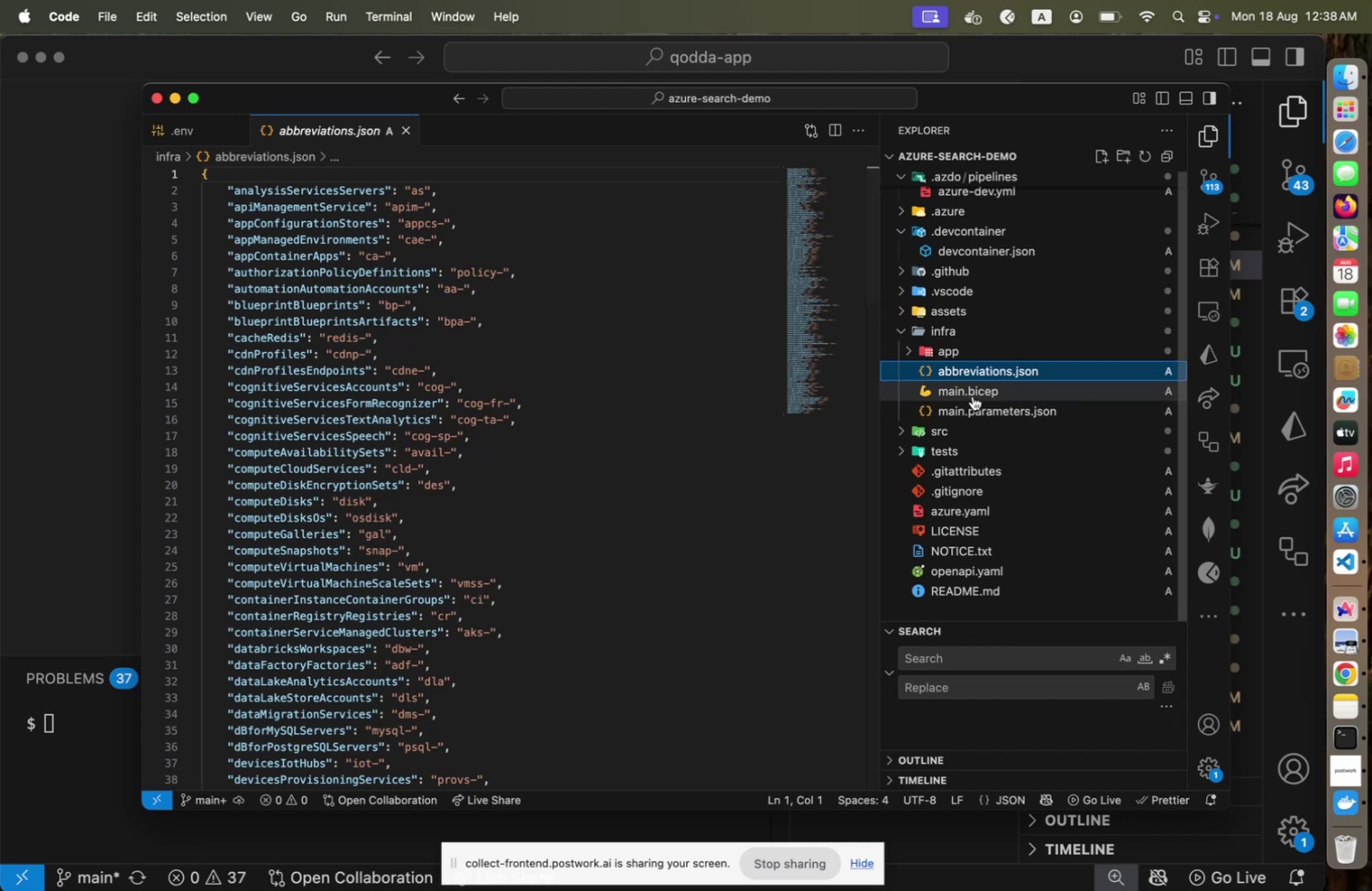 
wait(6.38)
 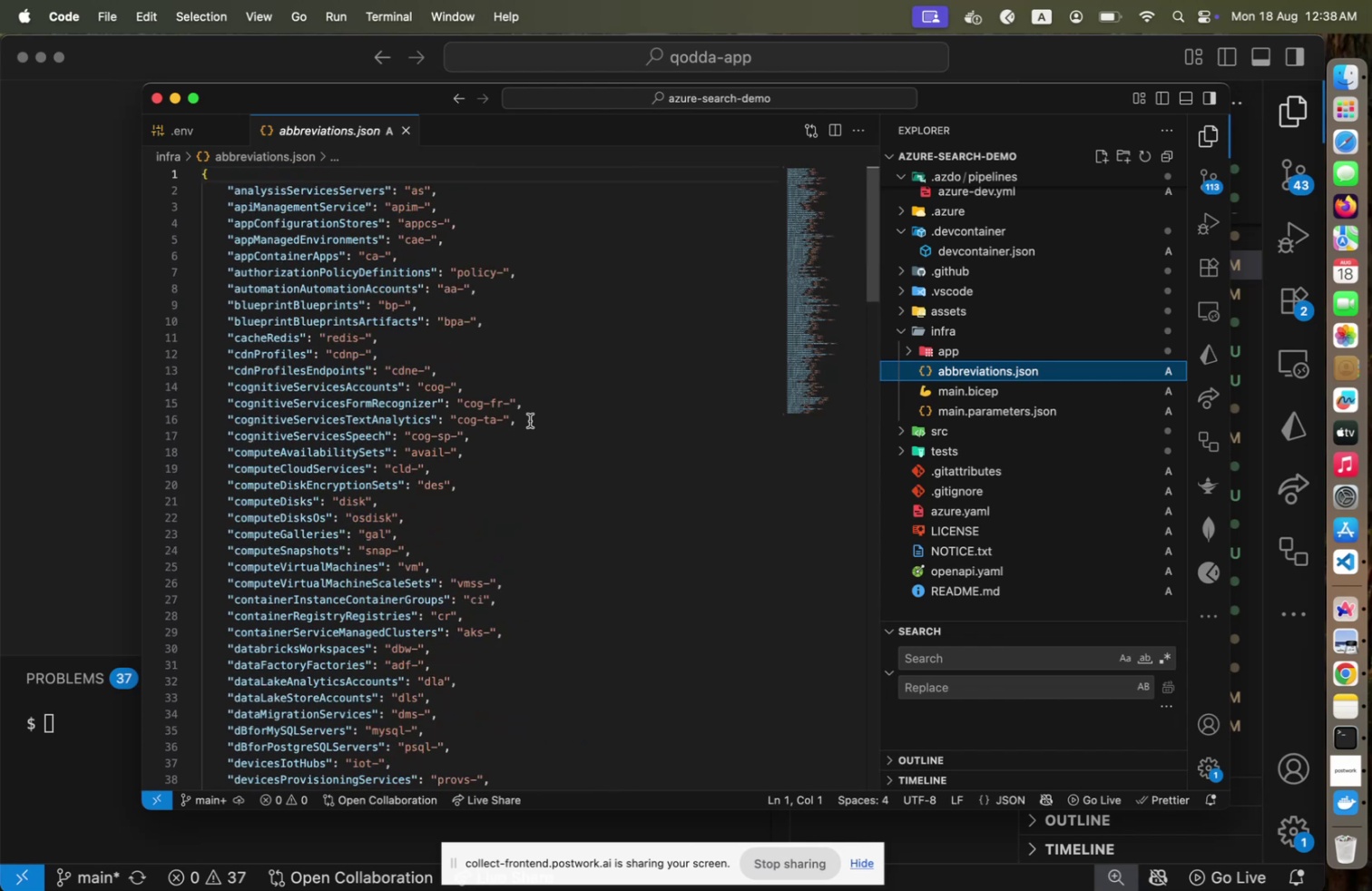 
left_click([974, 394])
 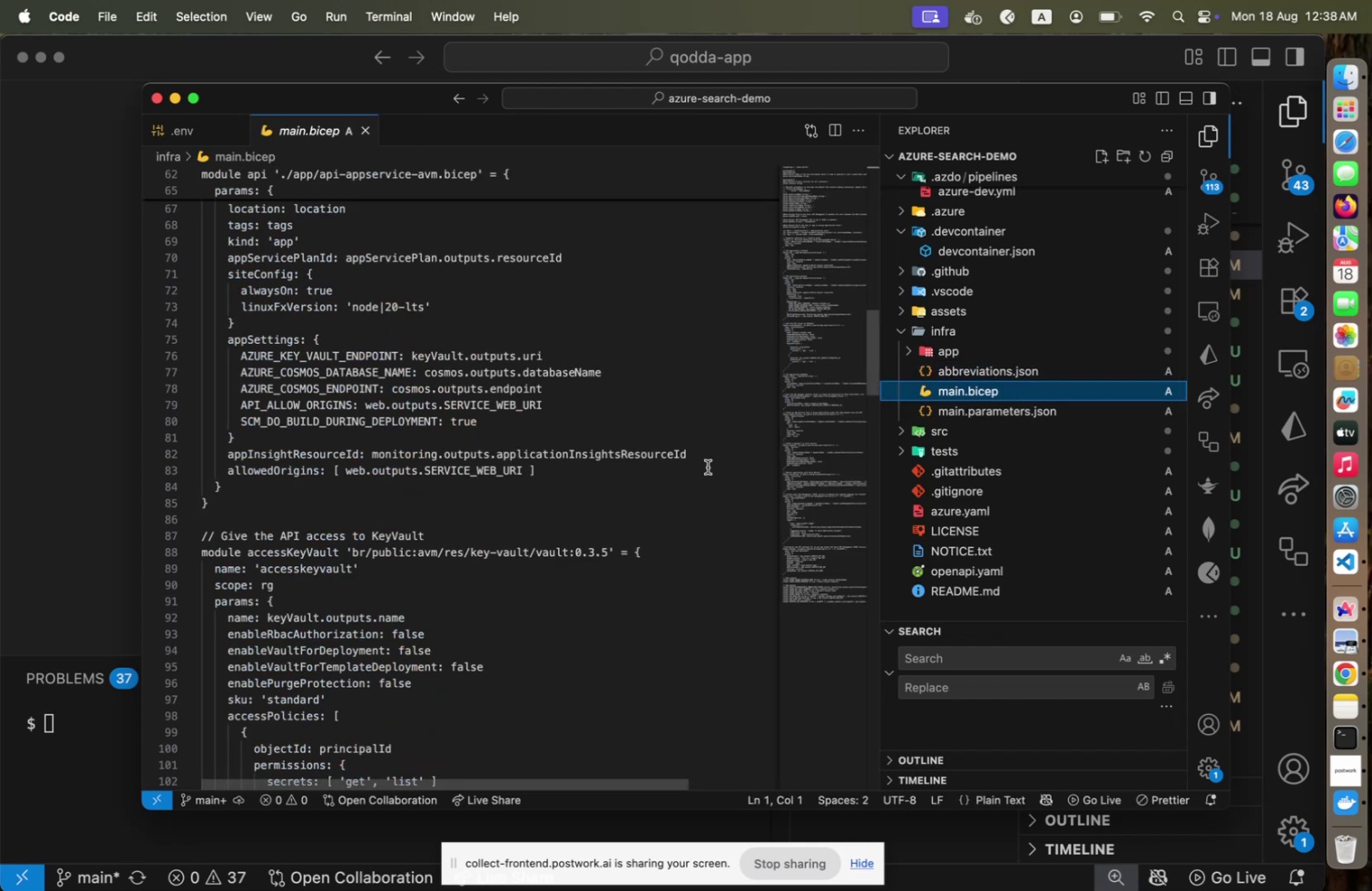 
wait(8.58)
 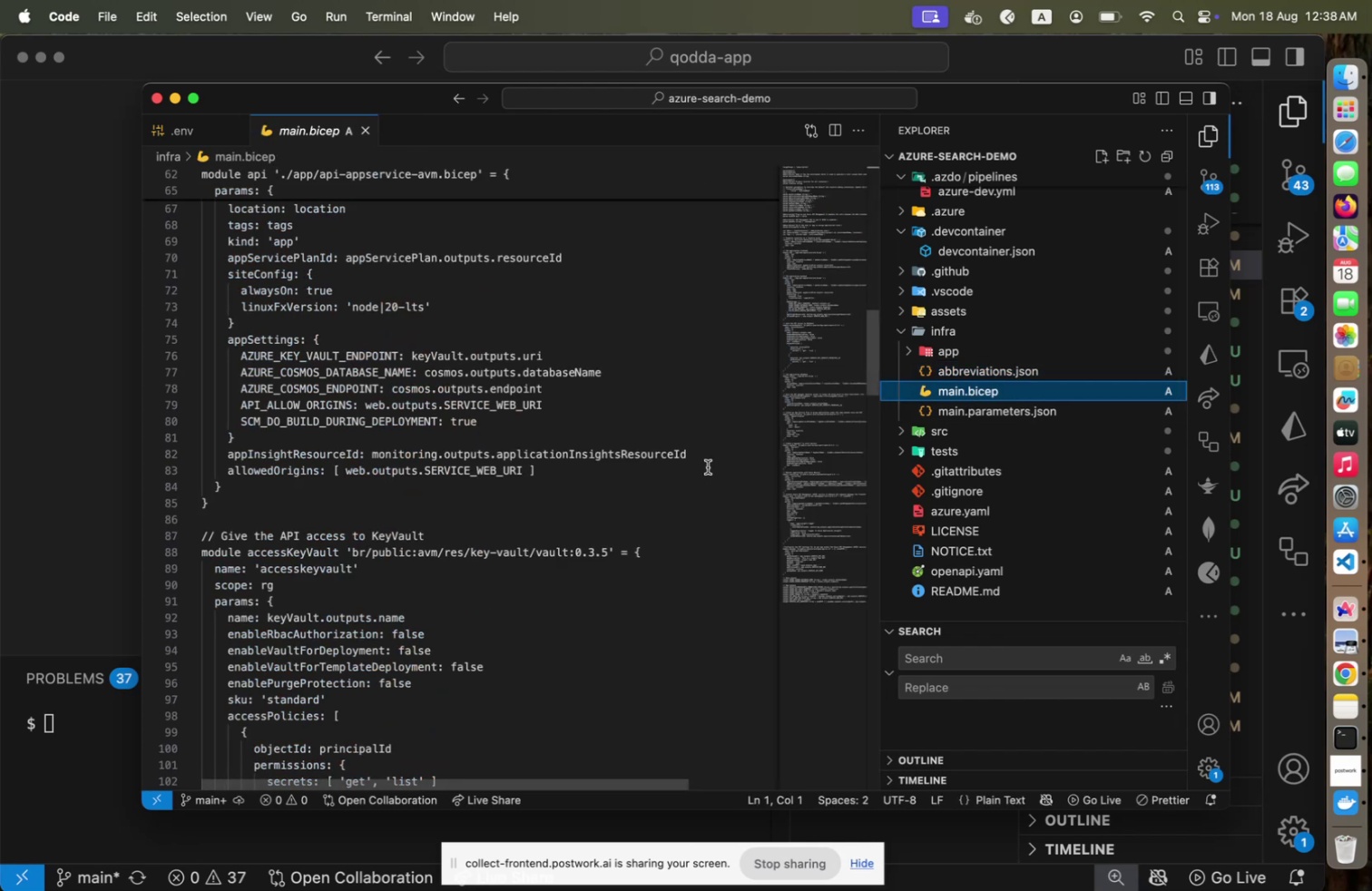 
scroll: coordinate [708, 466], scroll_direction: up, amount: 10.0
 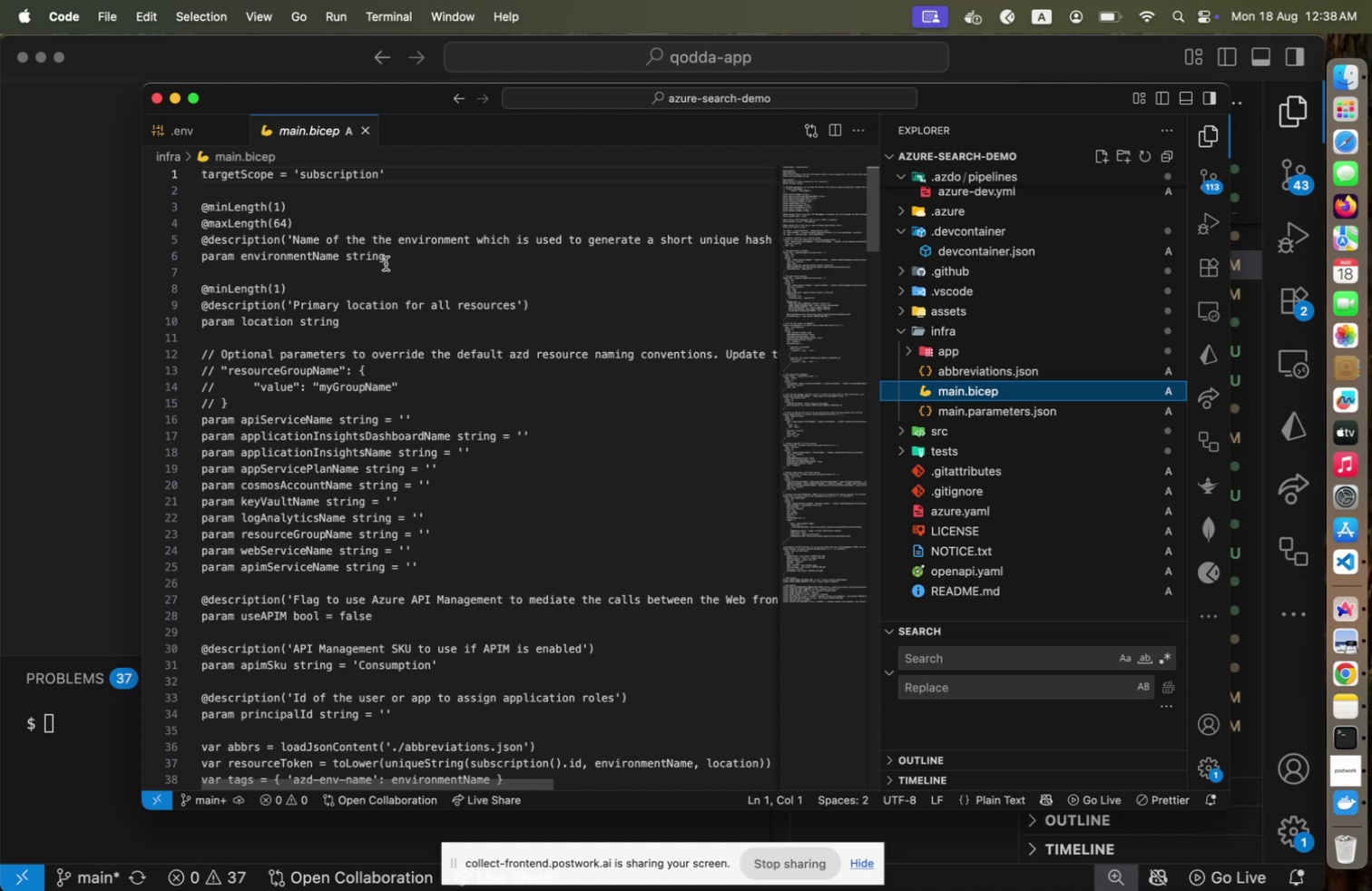 
wait(17.1)
 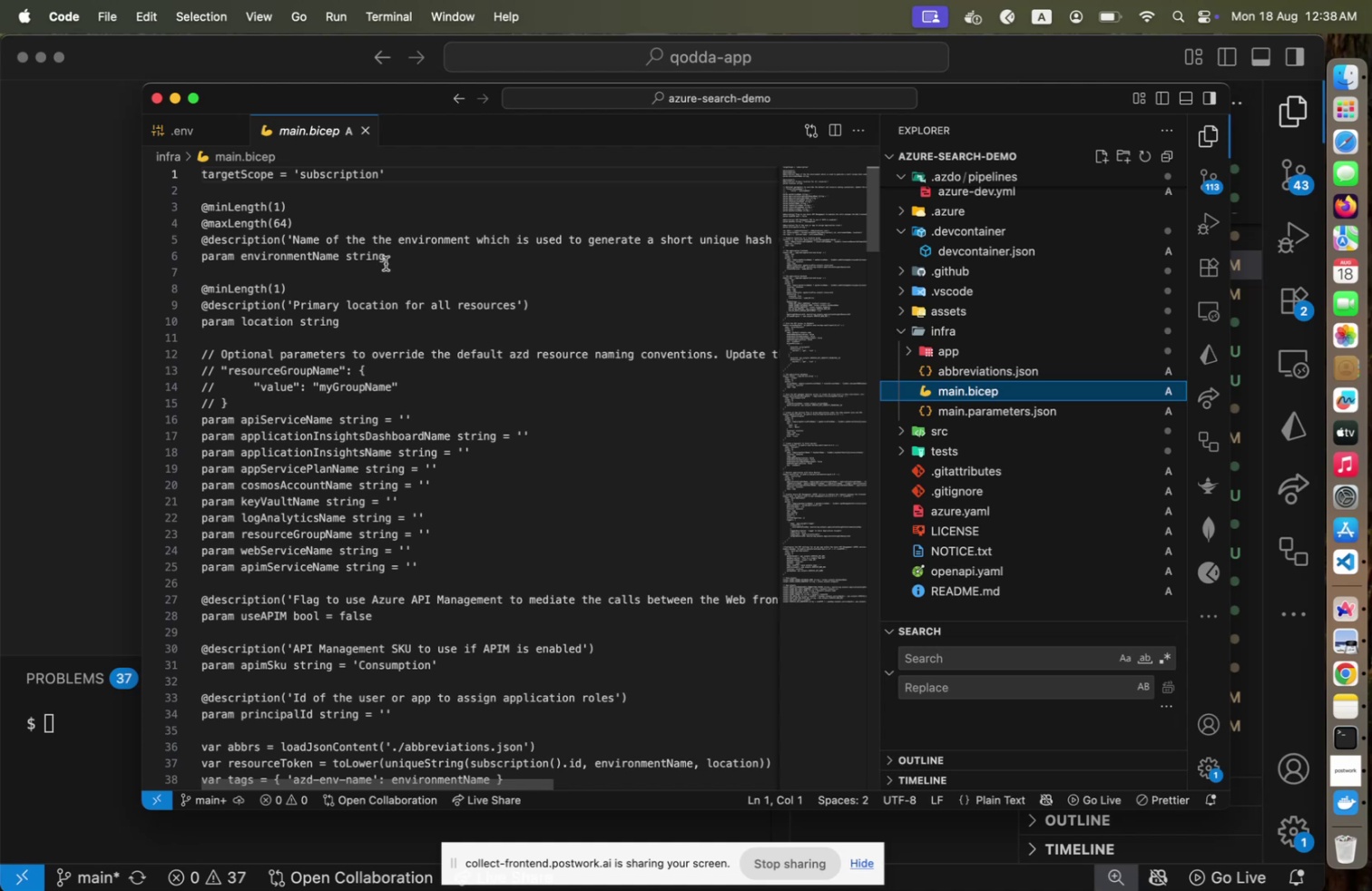 
scroll: coordinate [539, 380], scroll_direction: down, amount: 4.0
 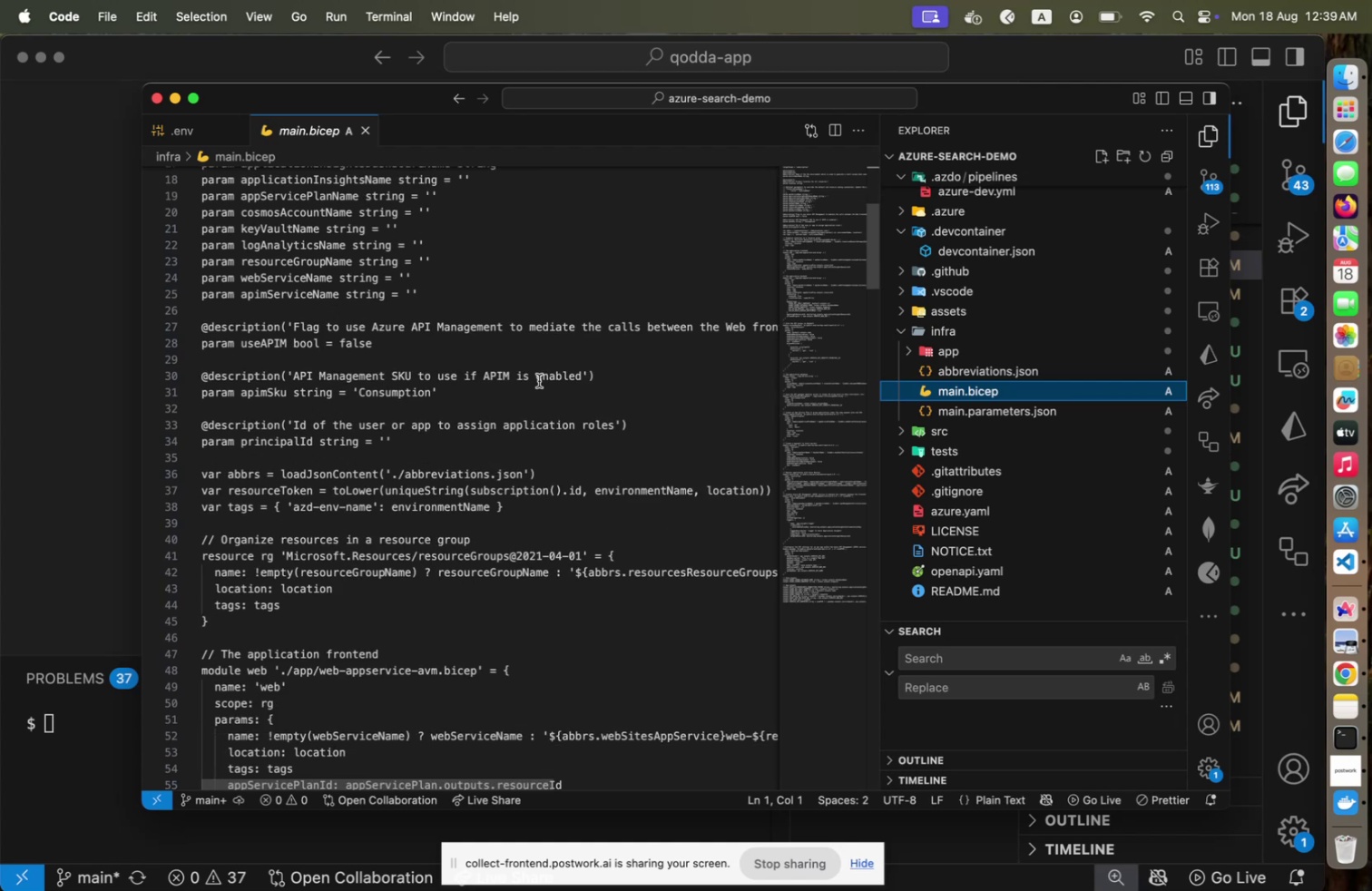 
wait(8.76)
 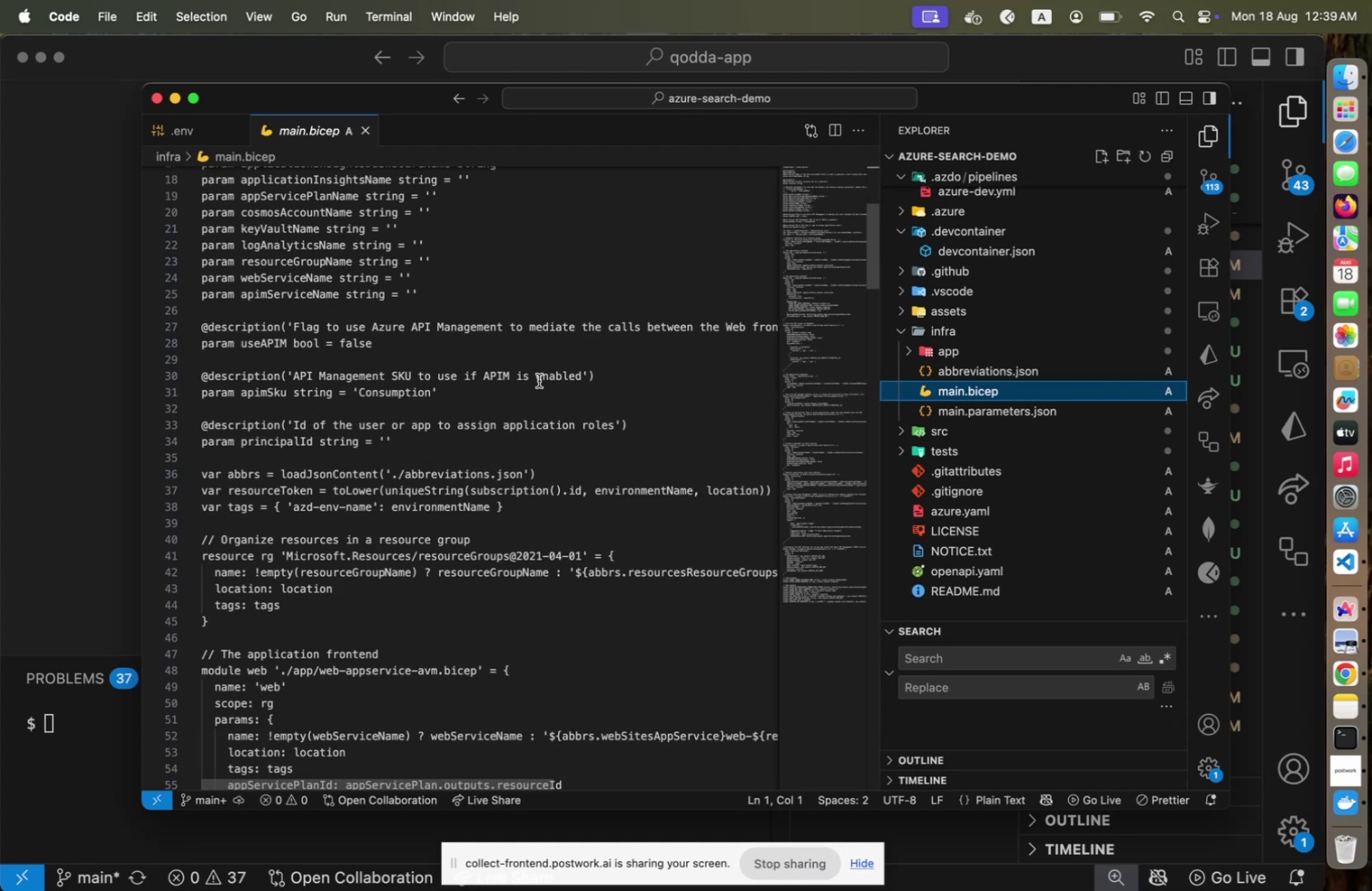 
scroll: coordinate [539, 380], scroll_direction: down, amount: 3.0
 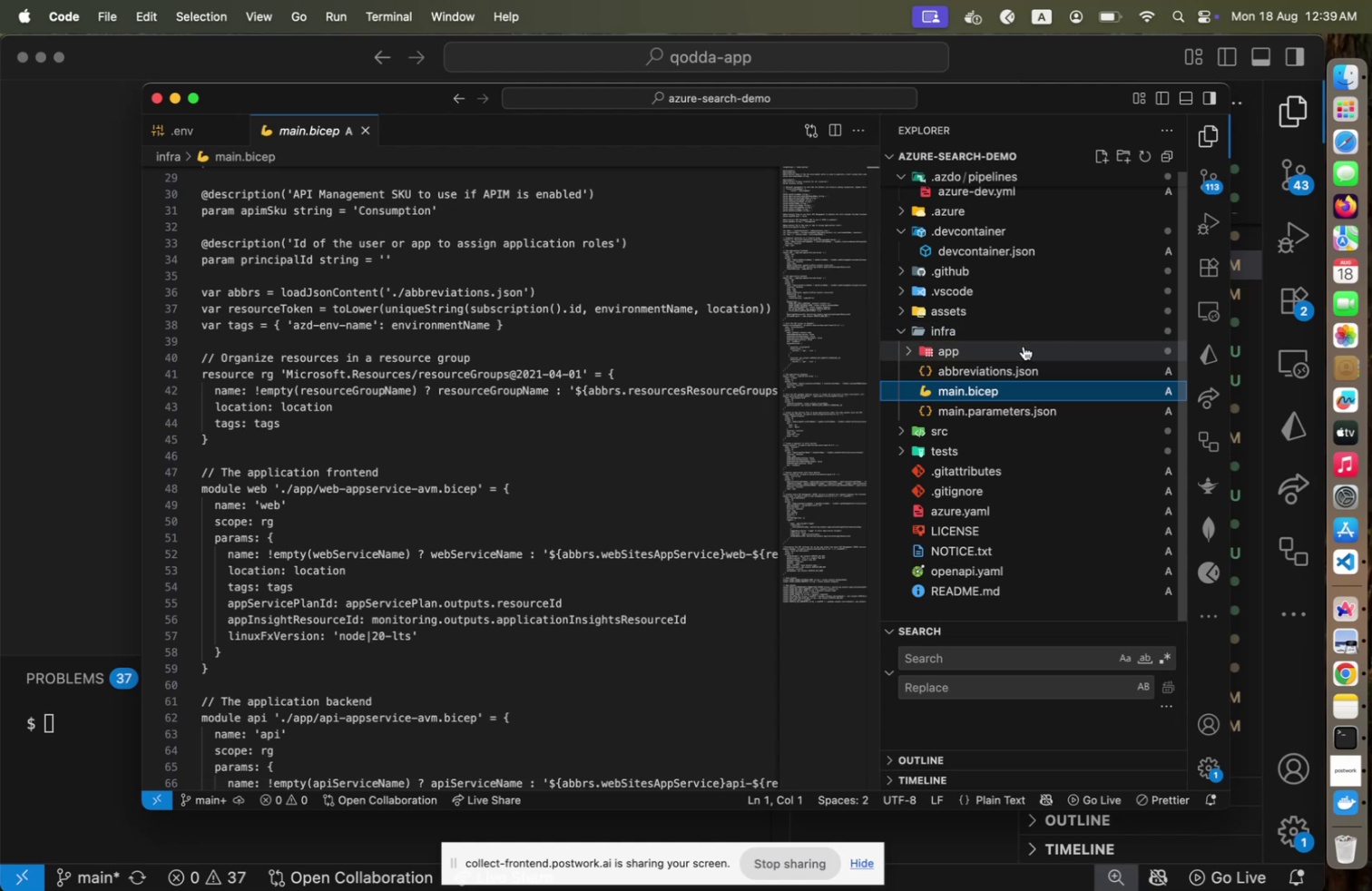 
wait(6.47)
 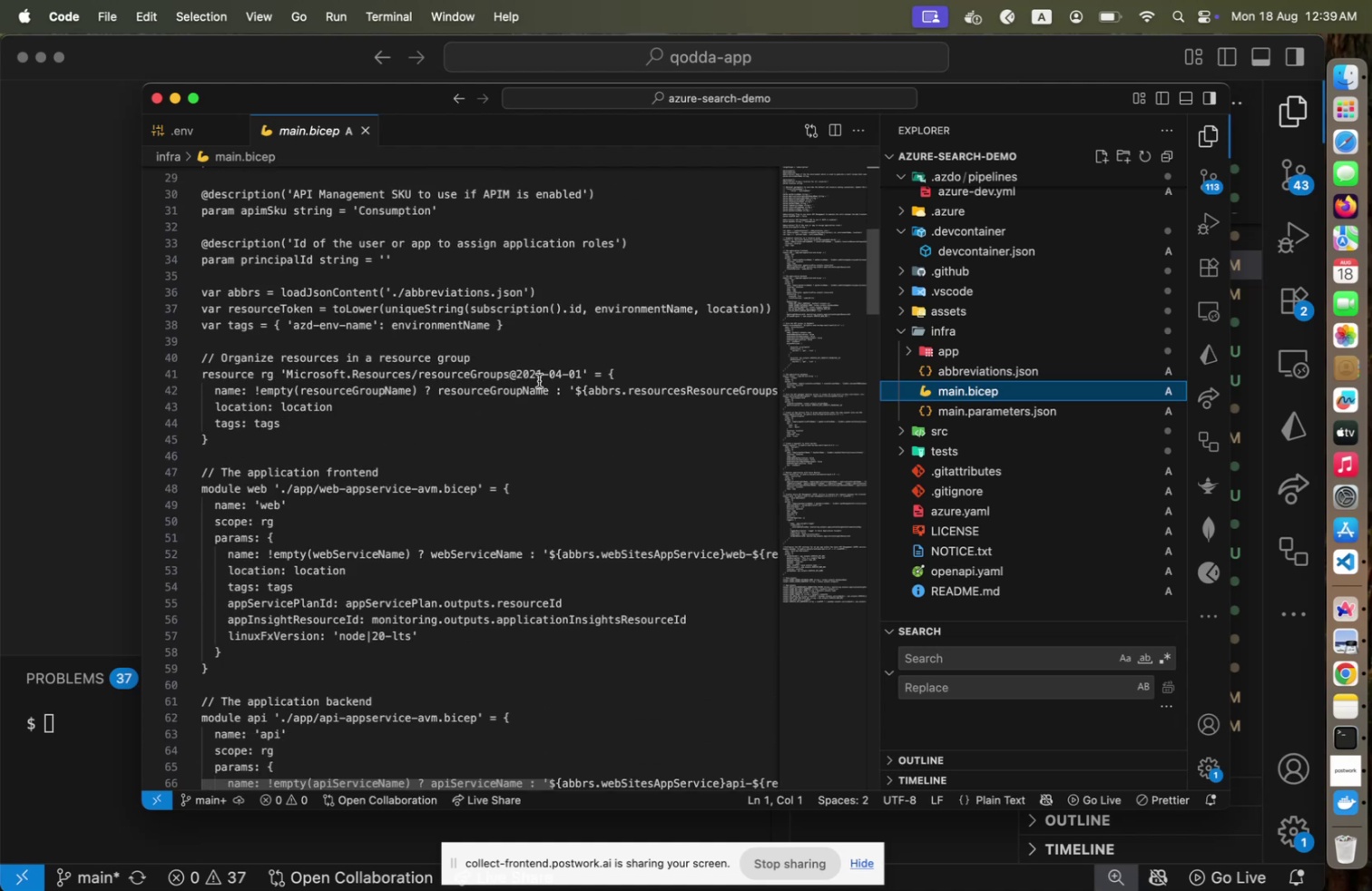 
left_click([1024, 346])
 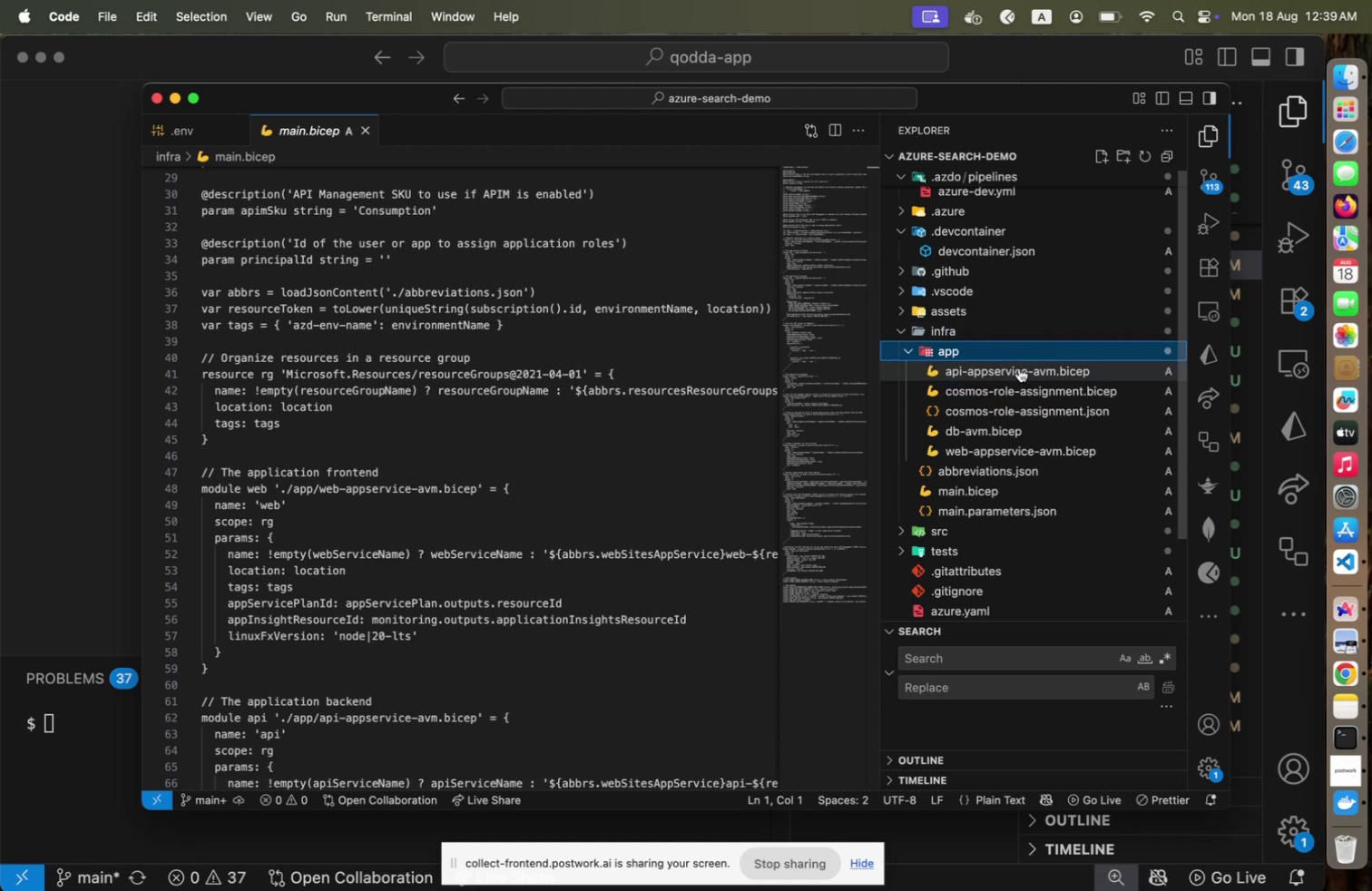 
left_click([1019, 367])
 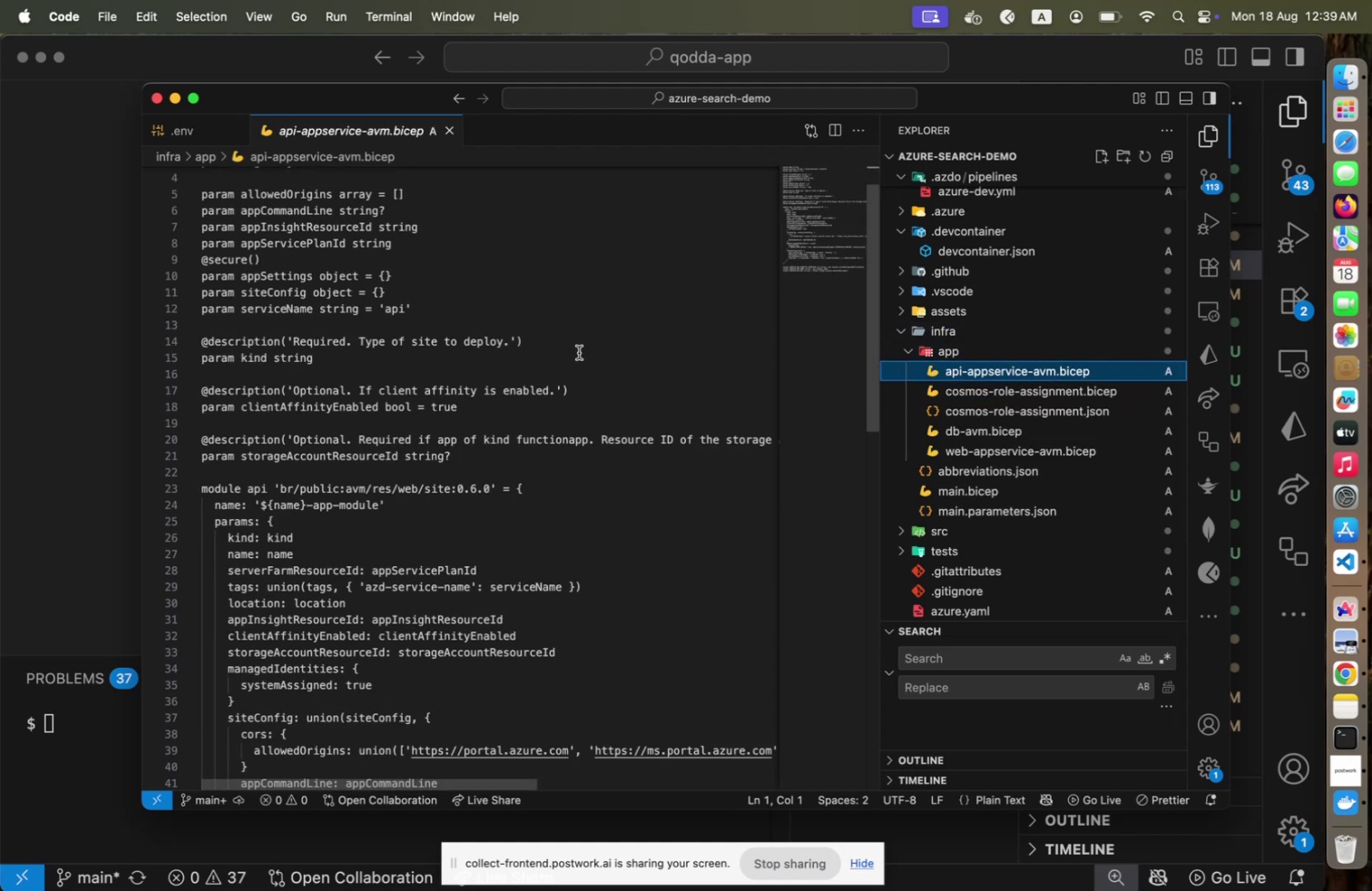 
scroll: coordinate [582, 349], scroll_direction: down, amount: 3.0
 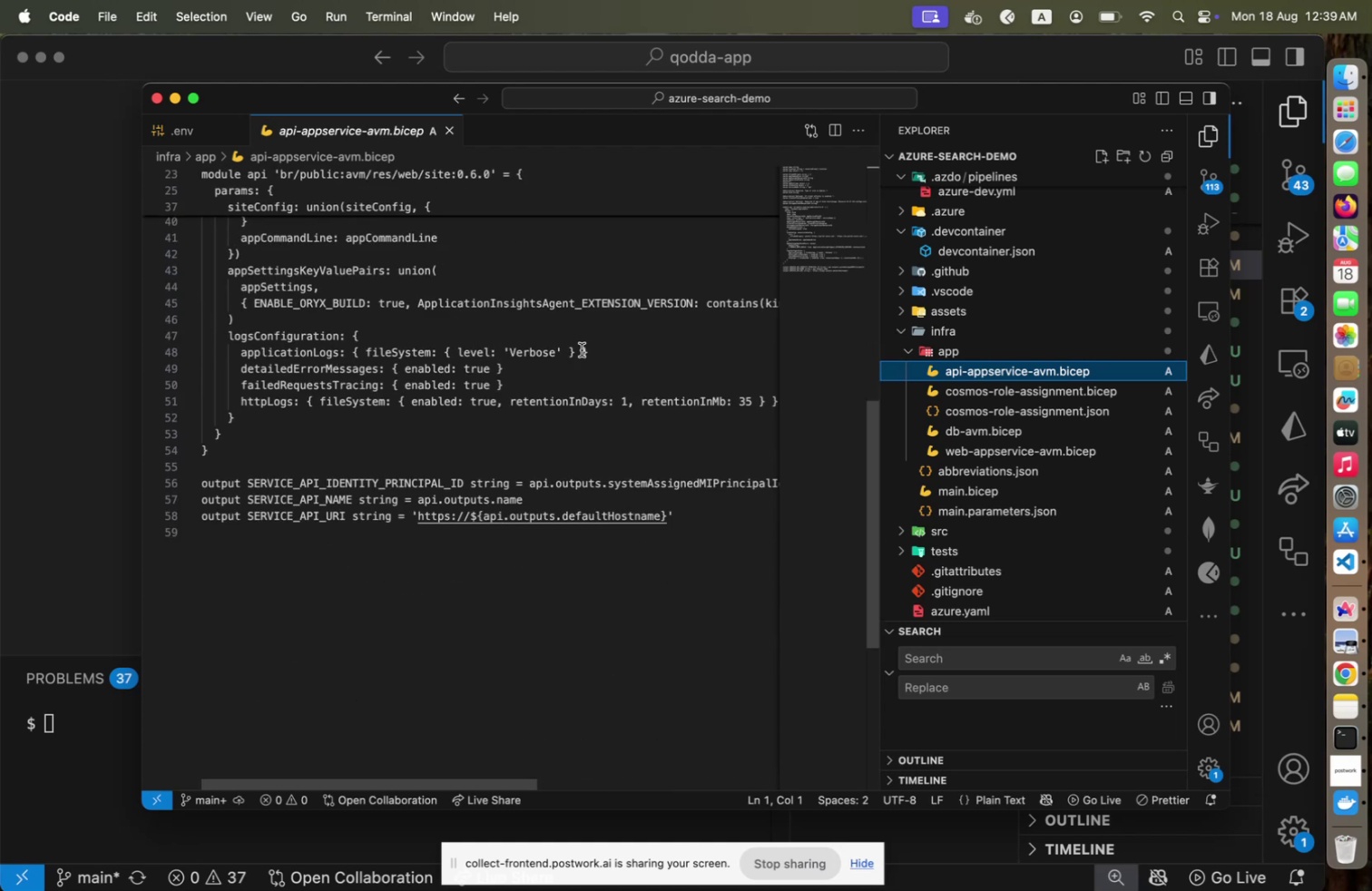 
scroll: coordinate [582, 349], scroll_direction: up, amount: 10.0
 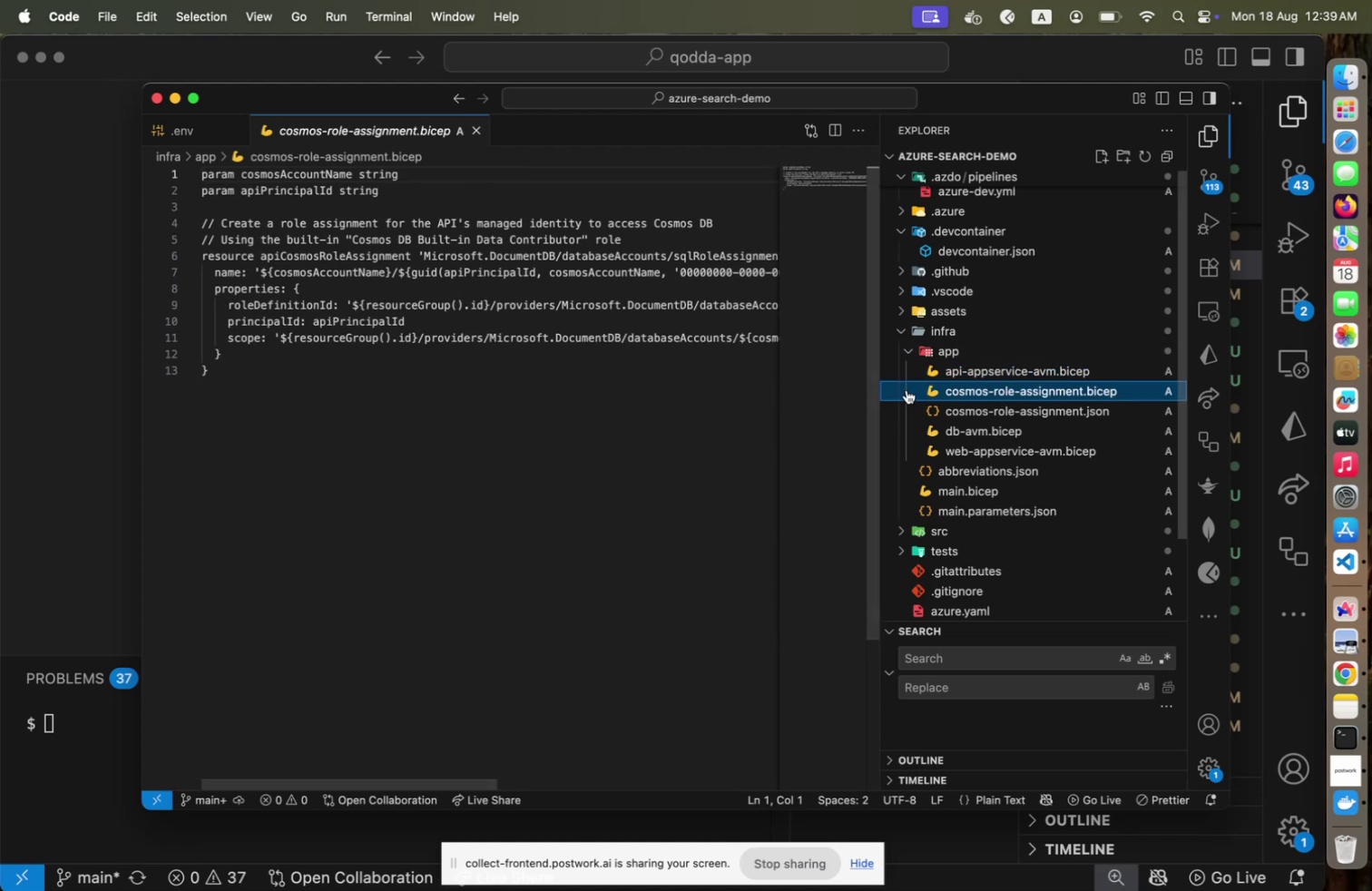 
left_click([997, 390])
 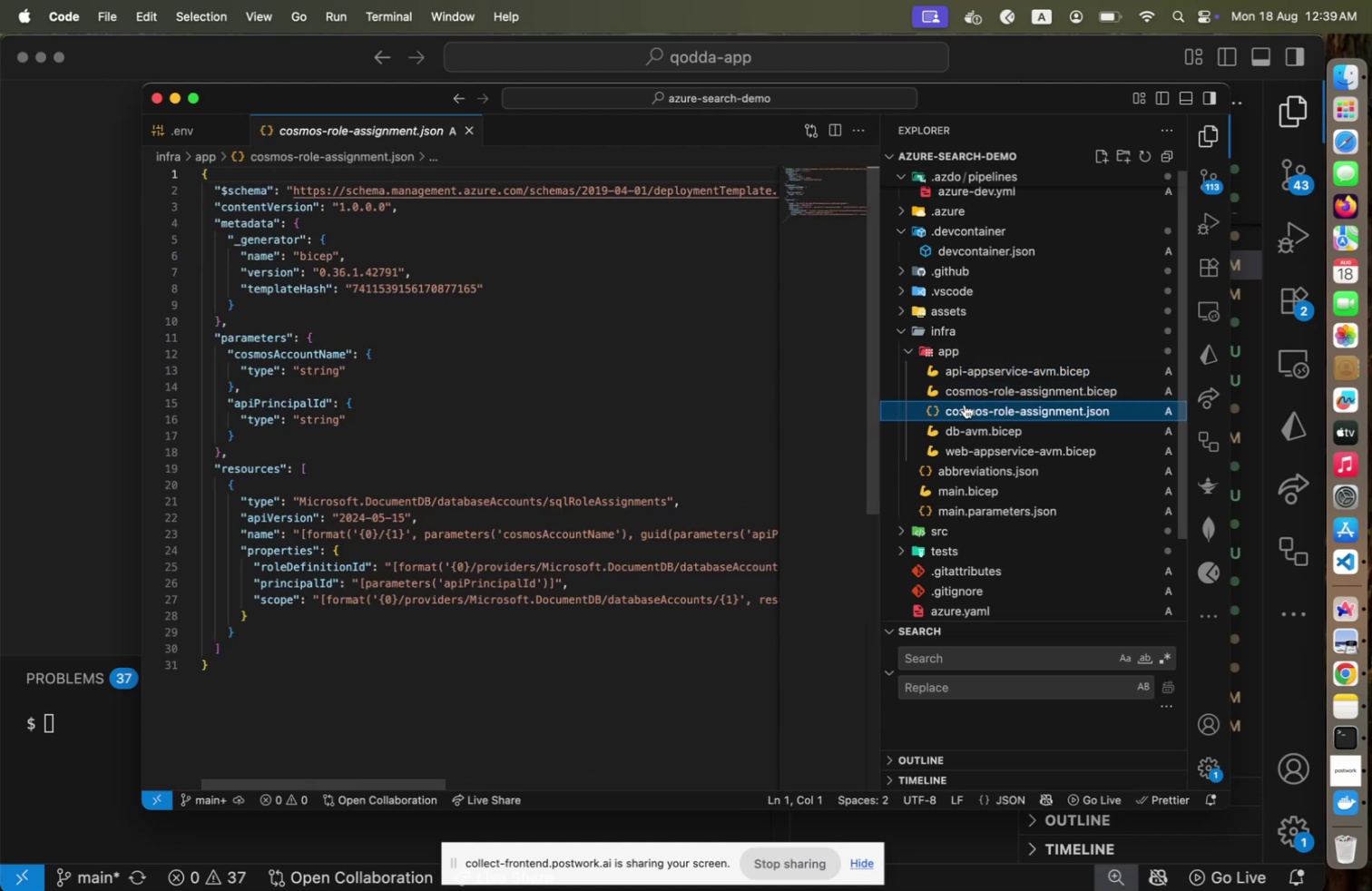 
left_click([960, 409])
 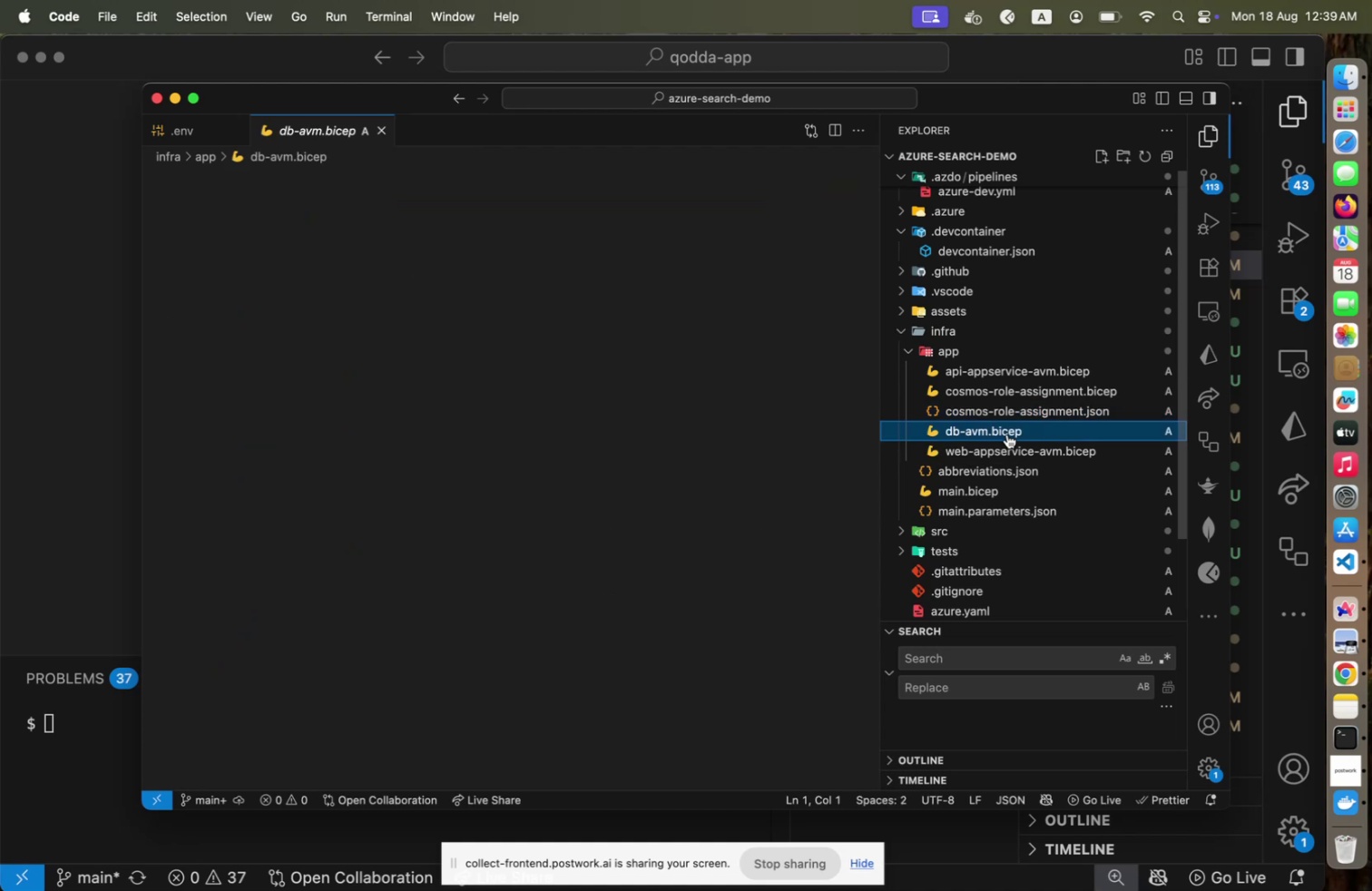 
left_click([1007, 434])
 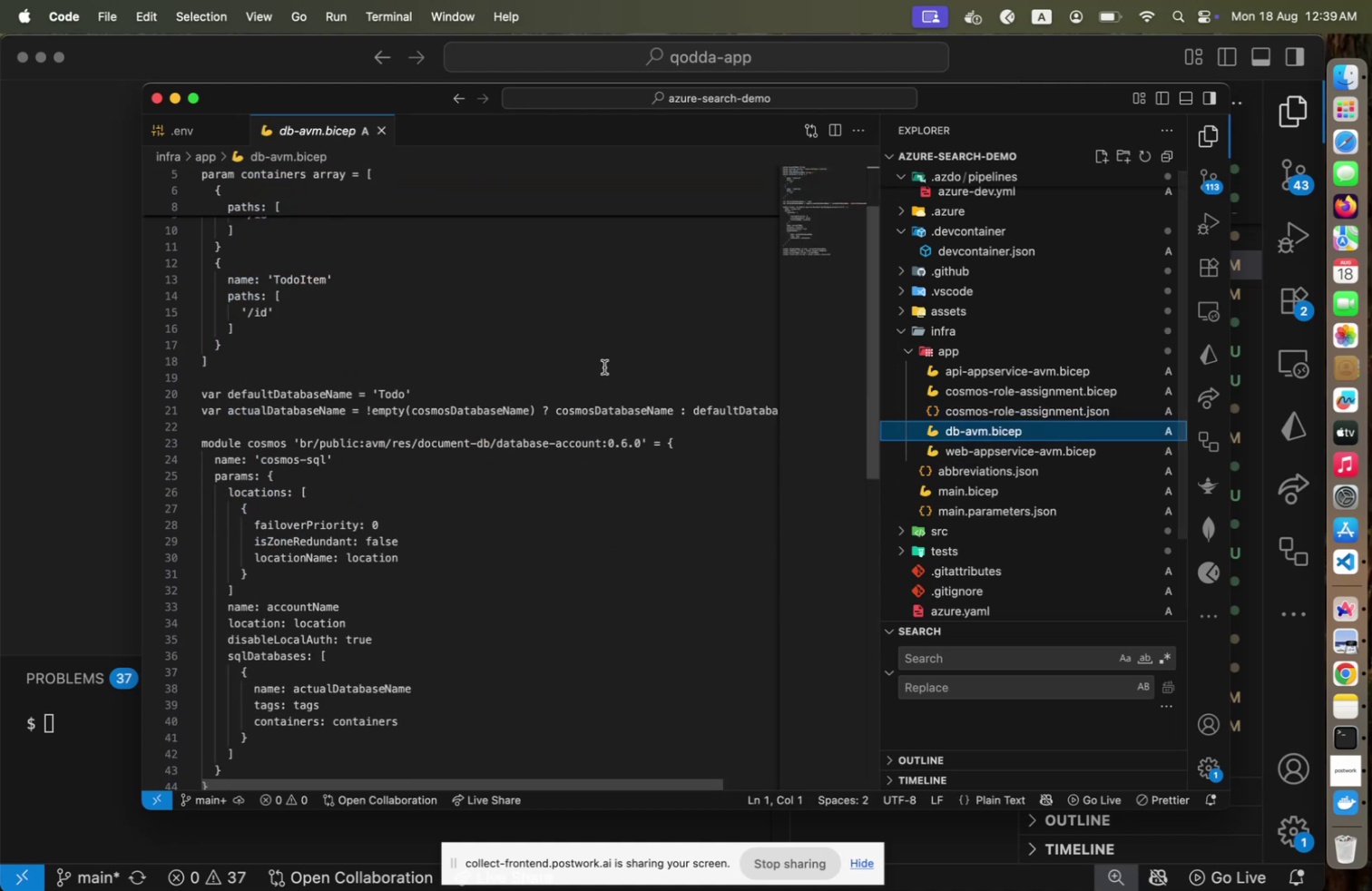 
scroll: coordinate [604, 367], scroll_direction: down, amount: 19.0
 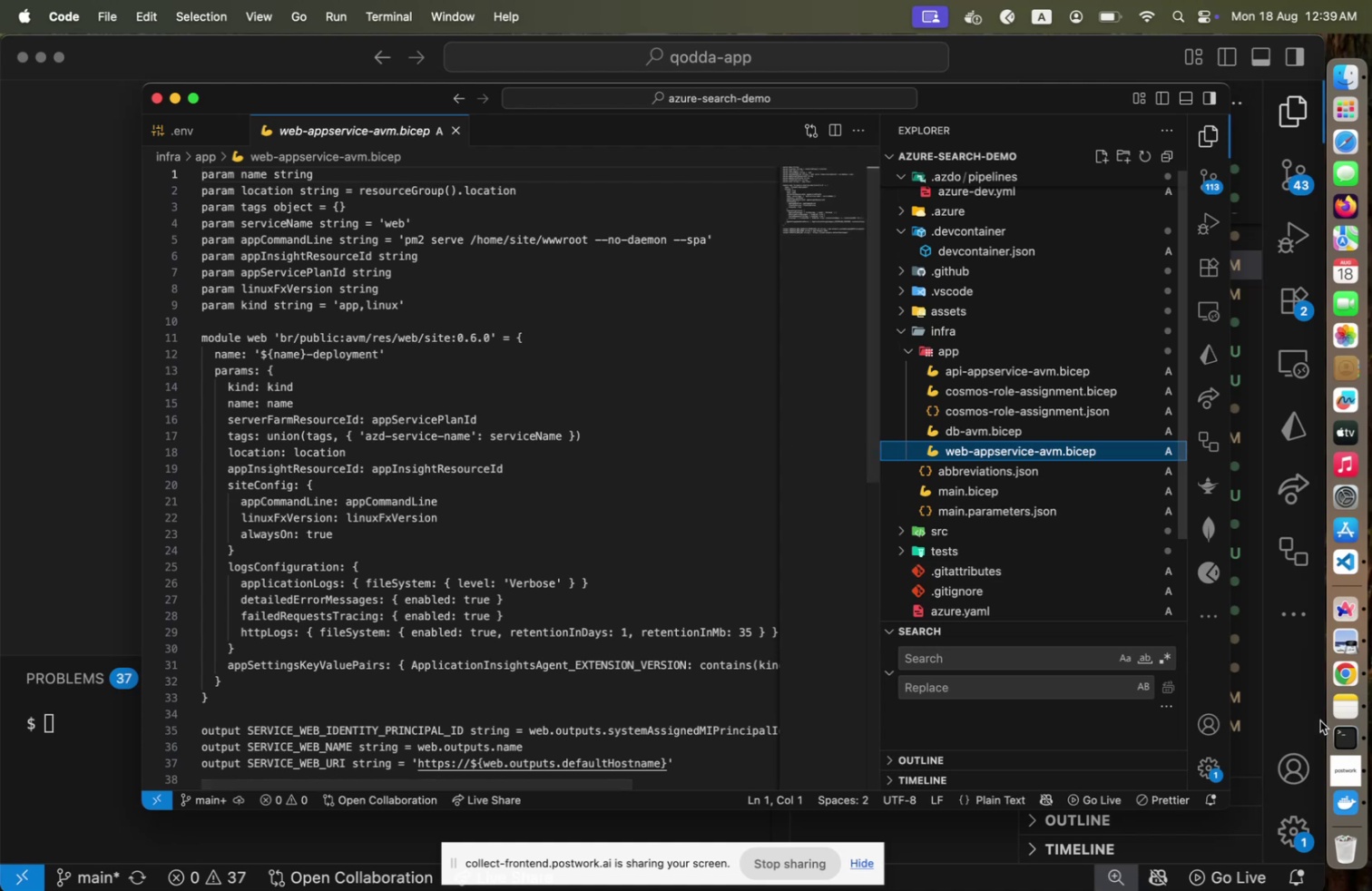 
wait(7.06)
 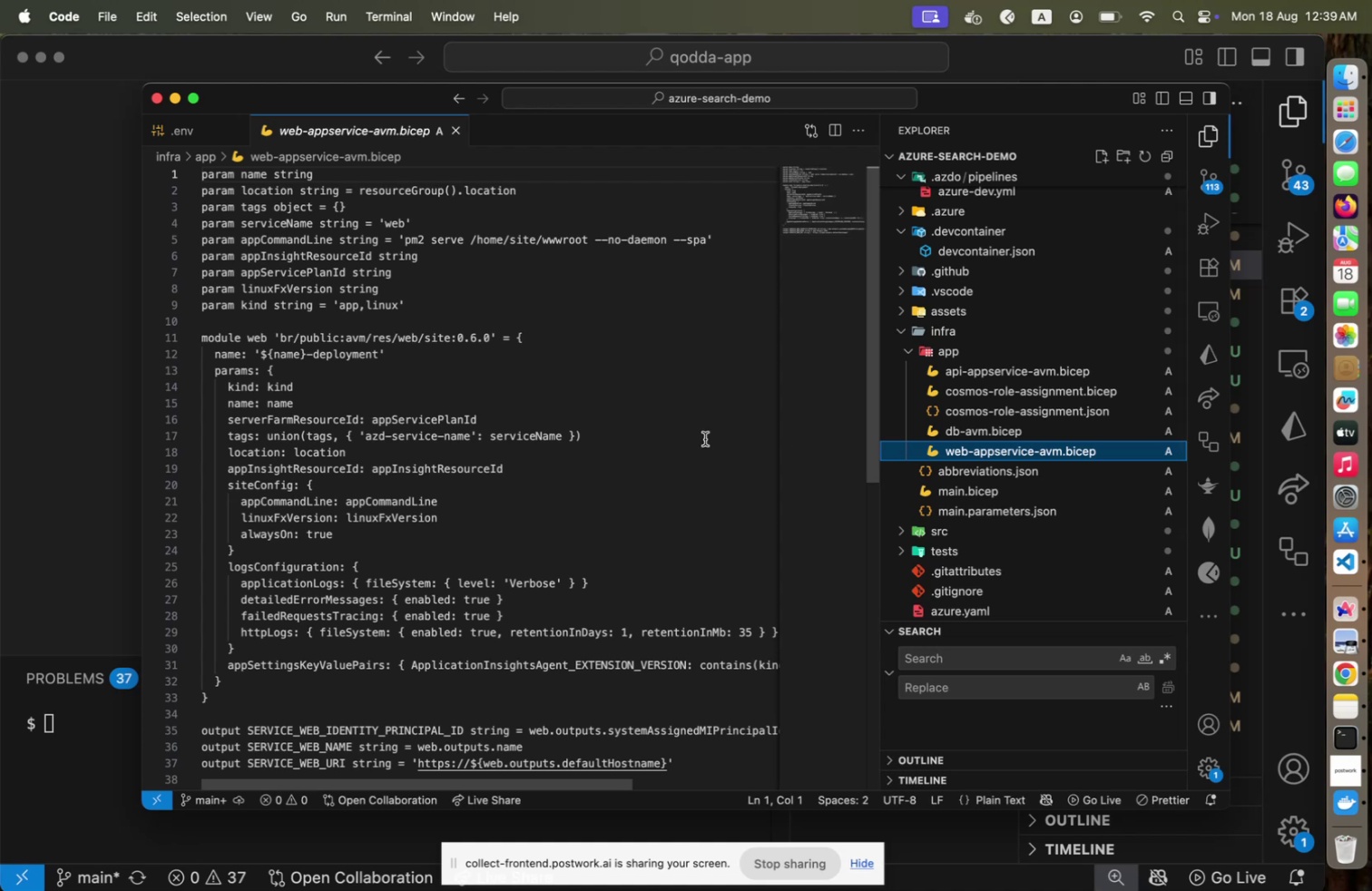 
left_click([1346, 725])
 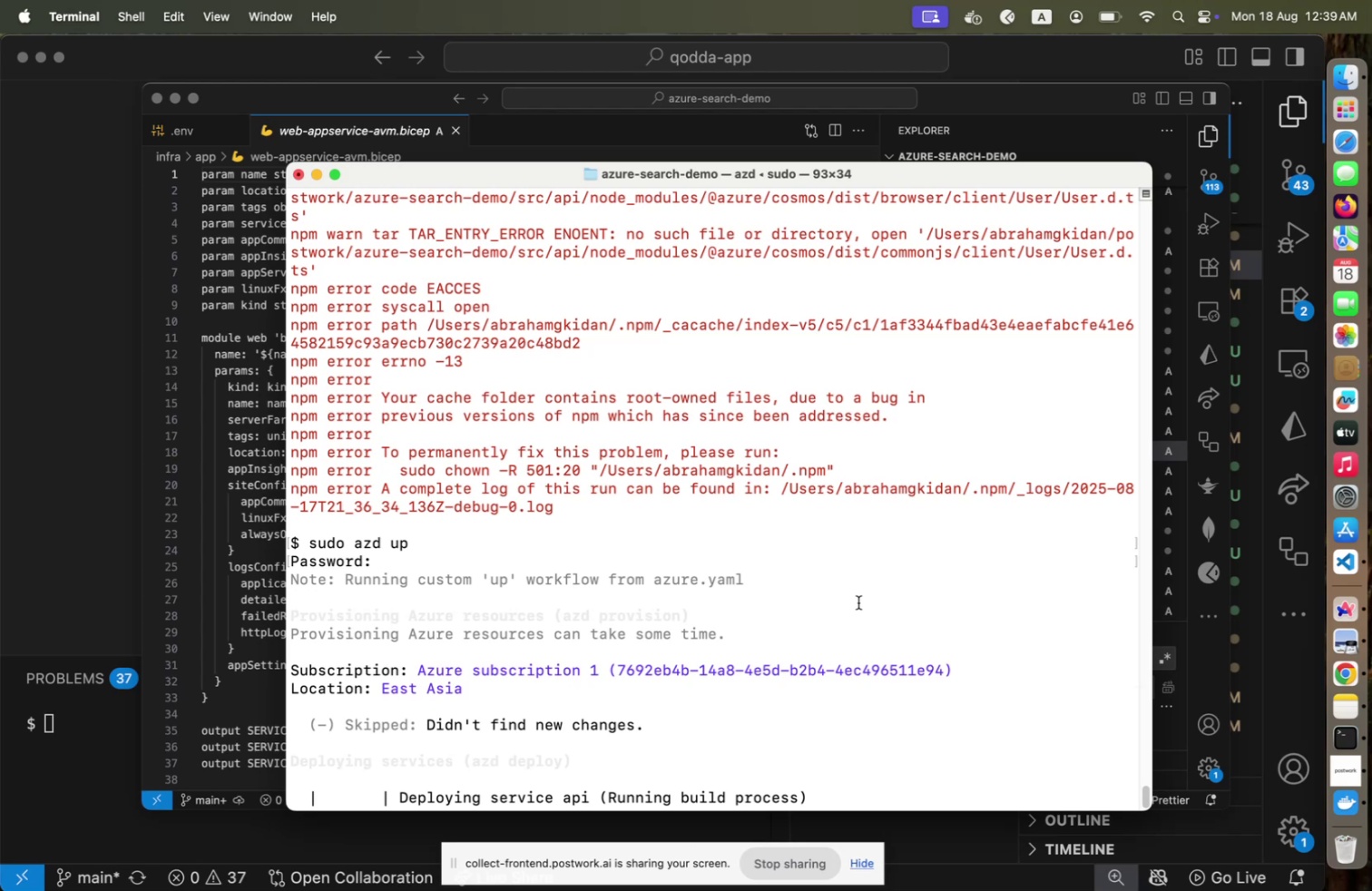 
wait(9.75)
 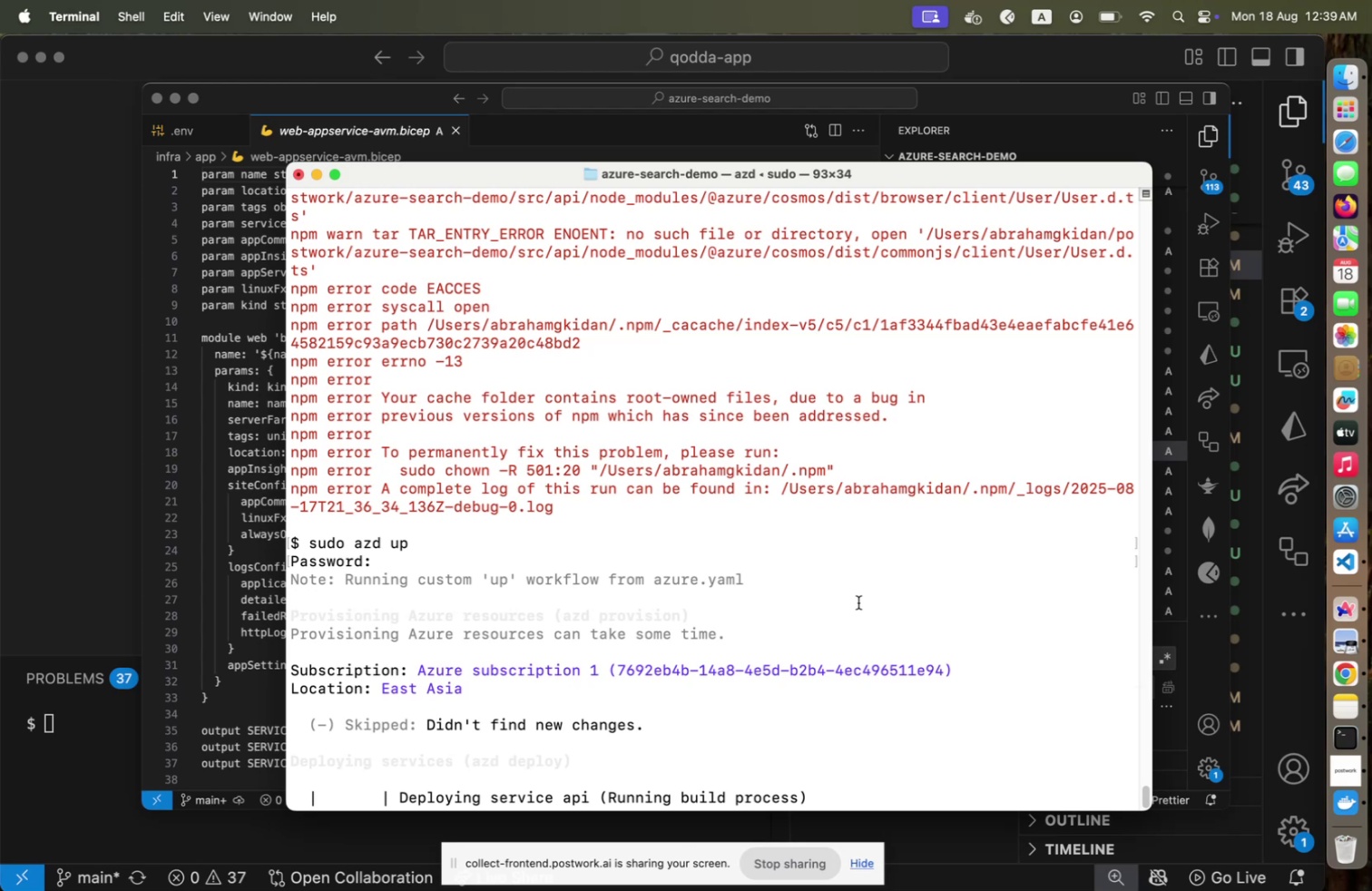 
left_click([261, 501])
 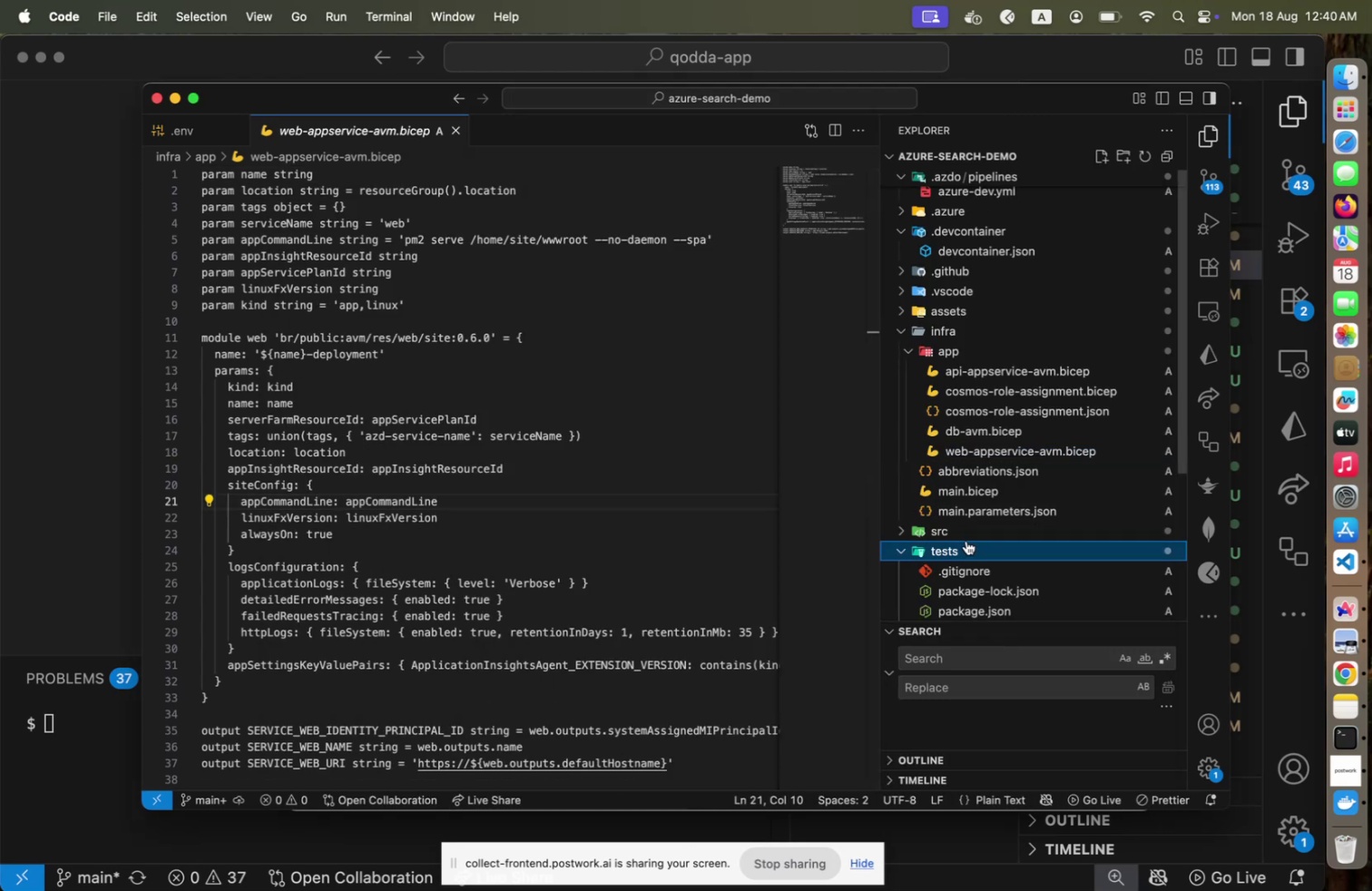 
left_click([966, 542])
 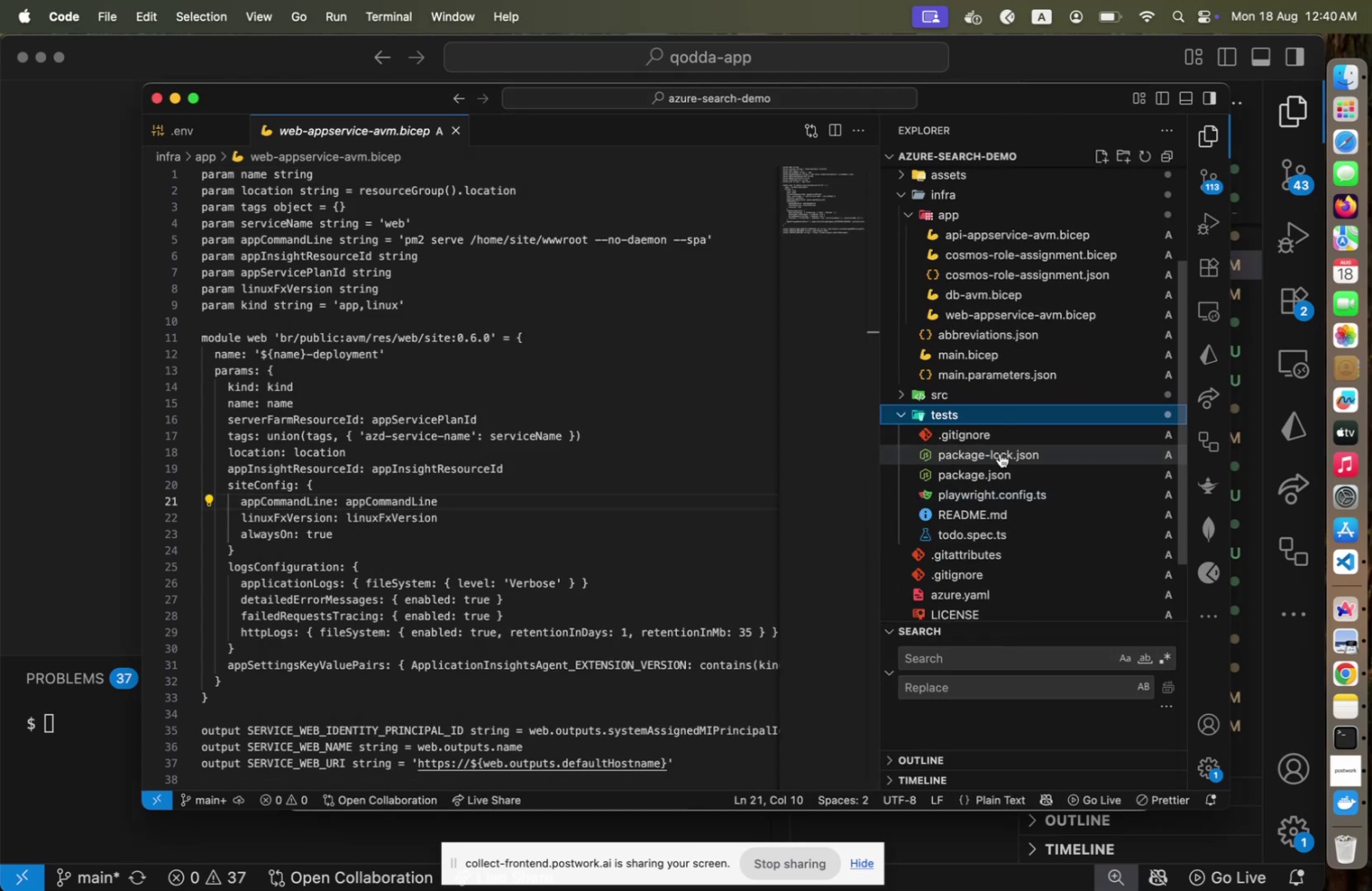 
scroll: coordinate [966, 540], scroll_direction: down, amount: 3.0
 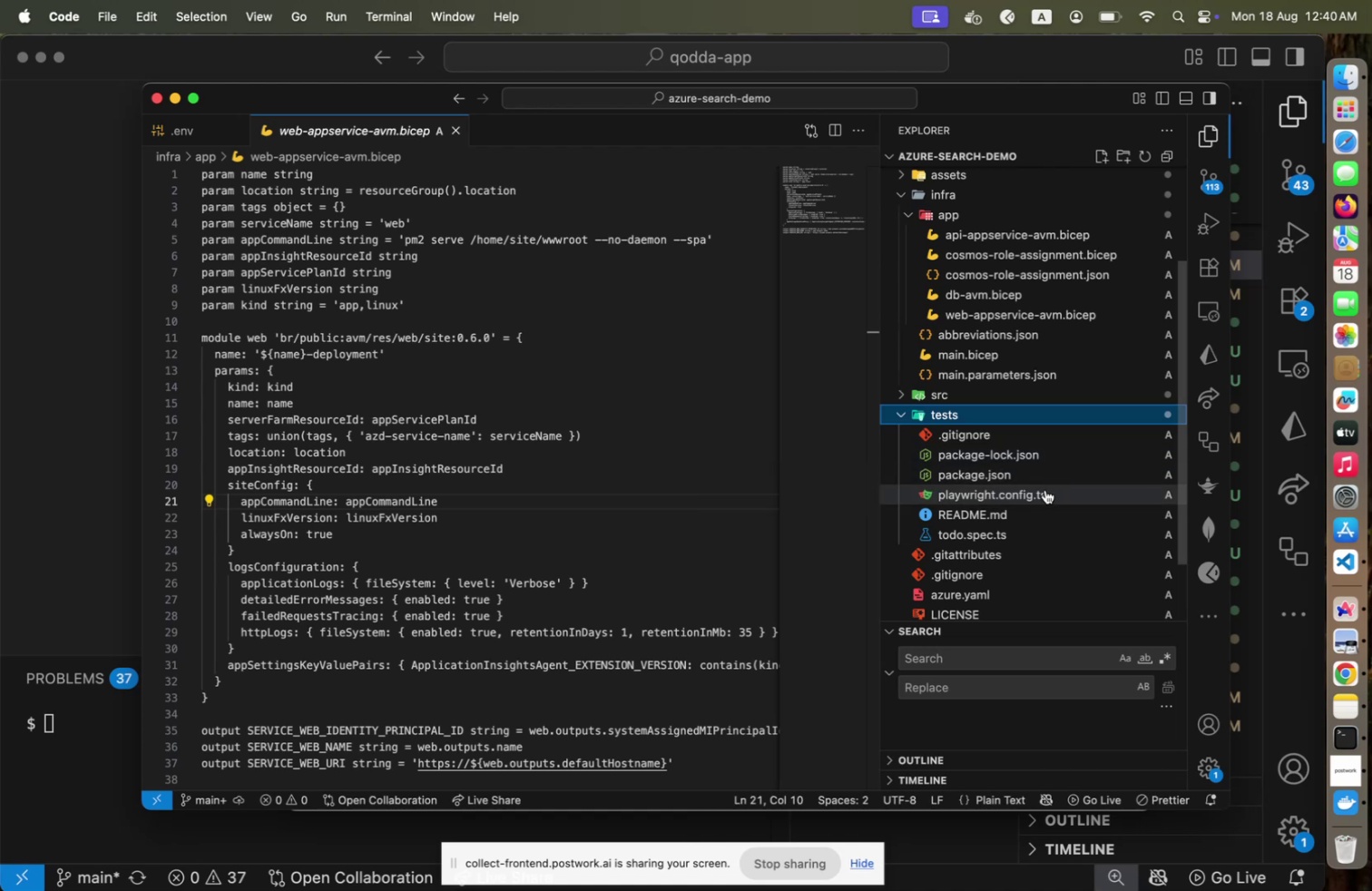 
wait(5.75)
 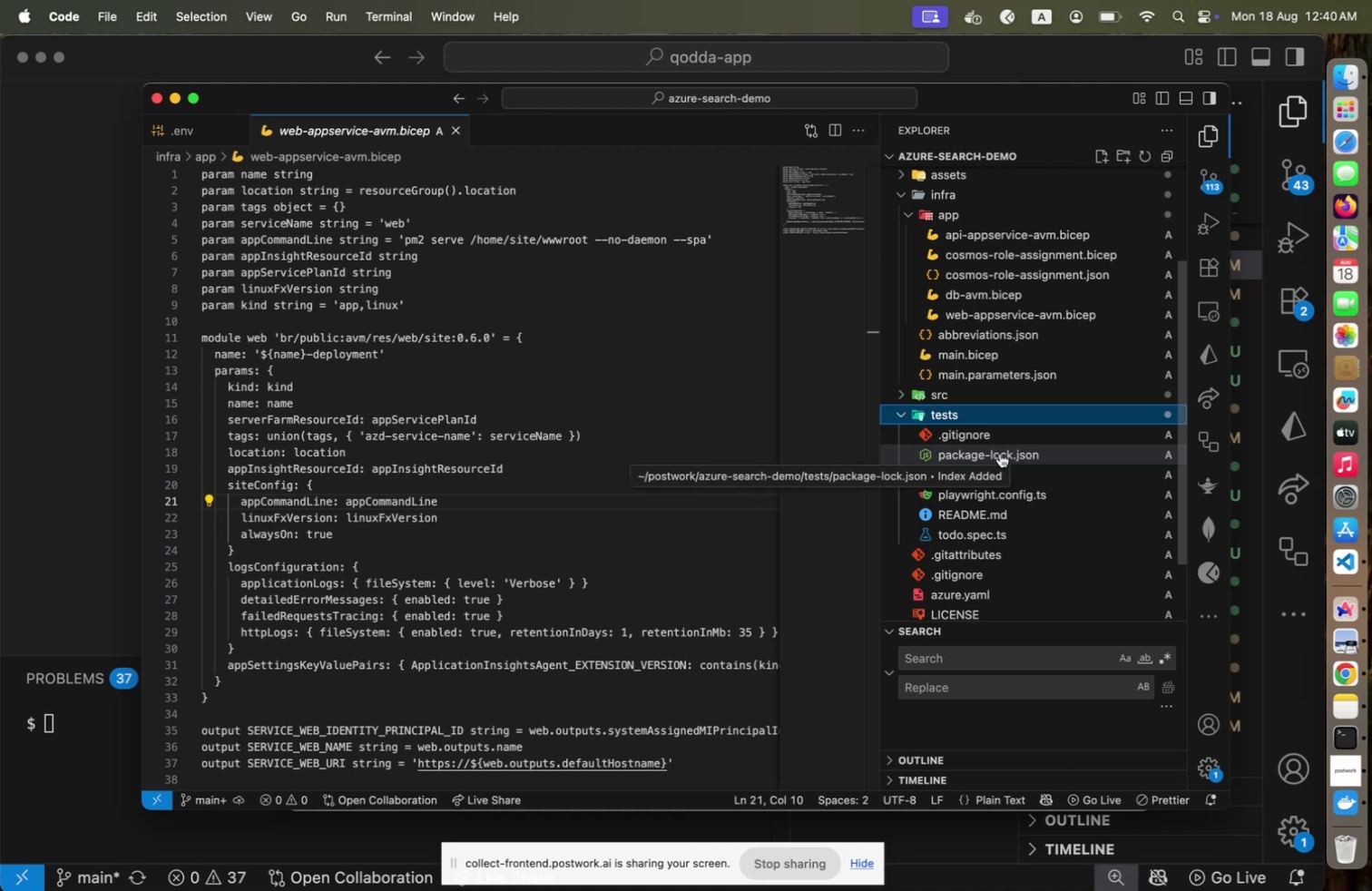 
left_click([1045, 489])
 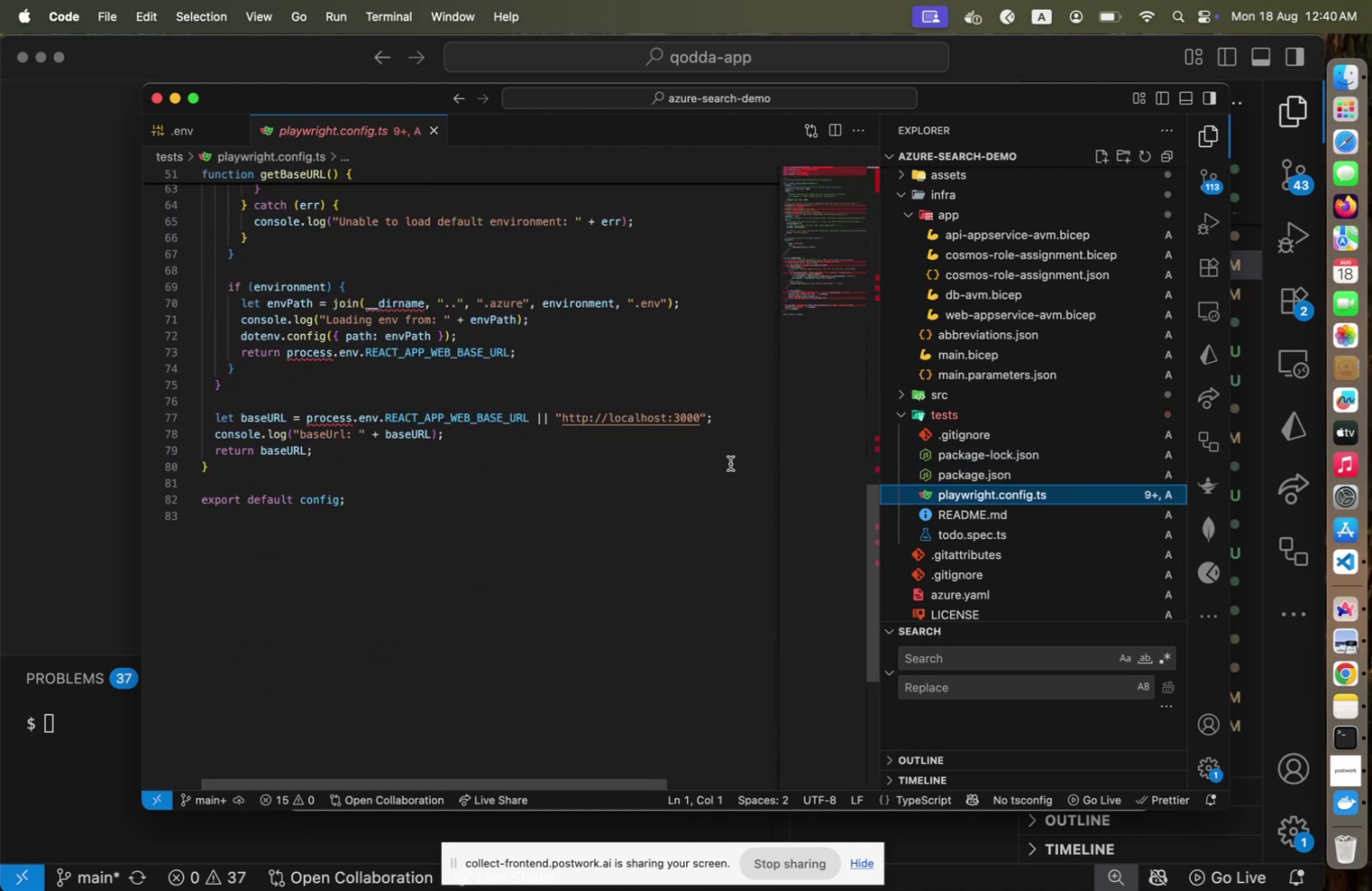 
scroll: coordinate [731, 465], scroll_direction: down, amount: 22.0
 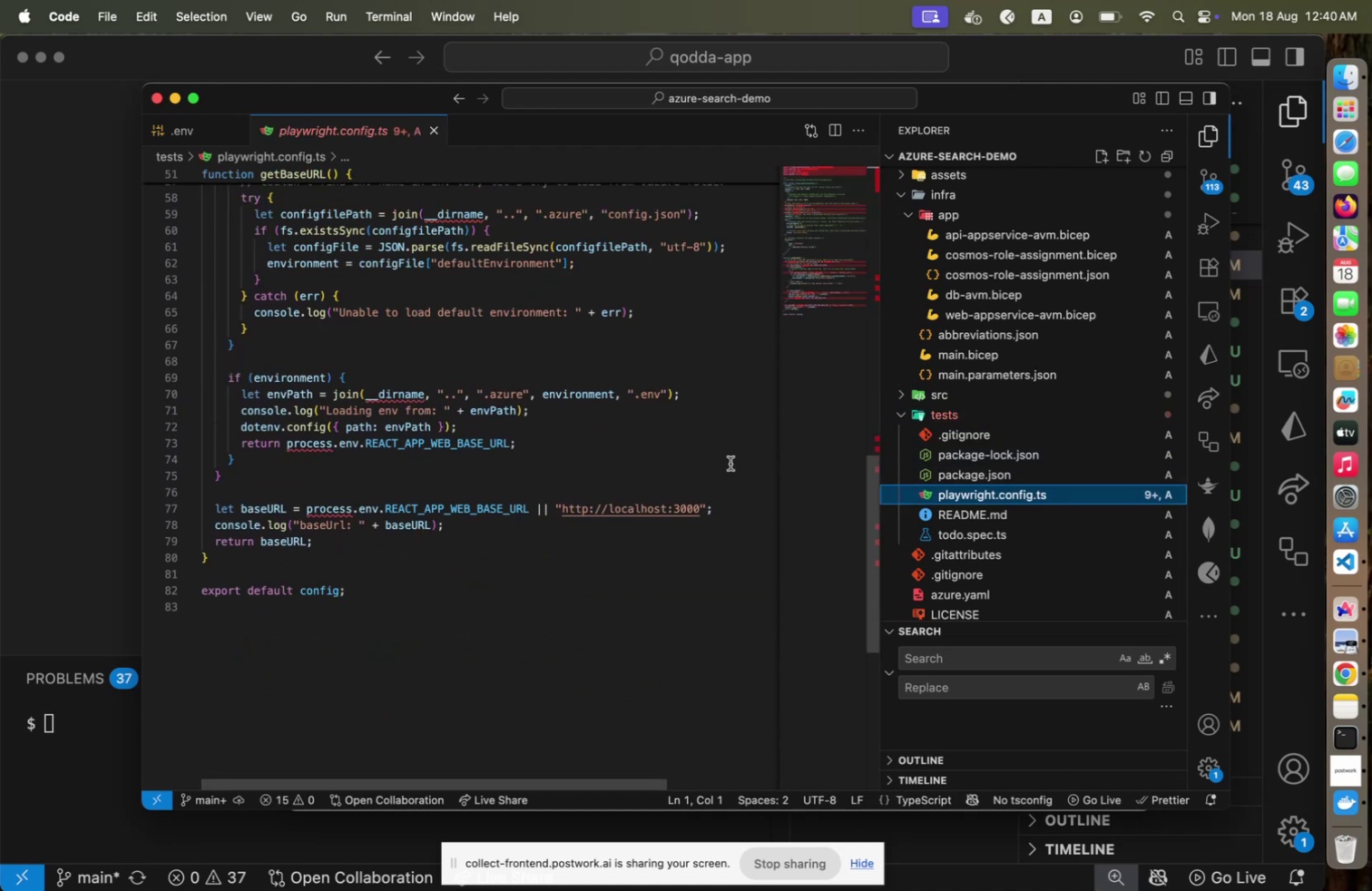 
scroll: coordinate [734, 472], scroll_direction: up, amount: 36.0
 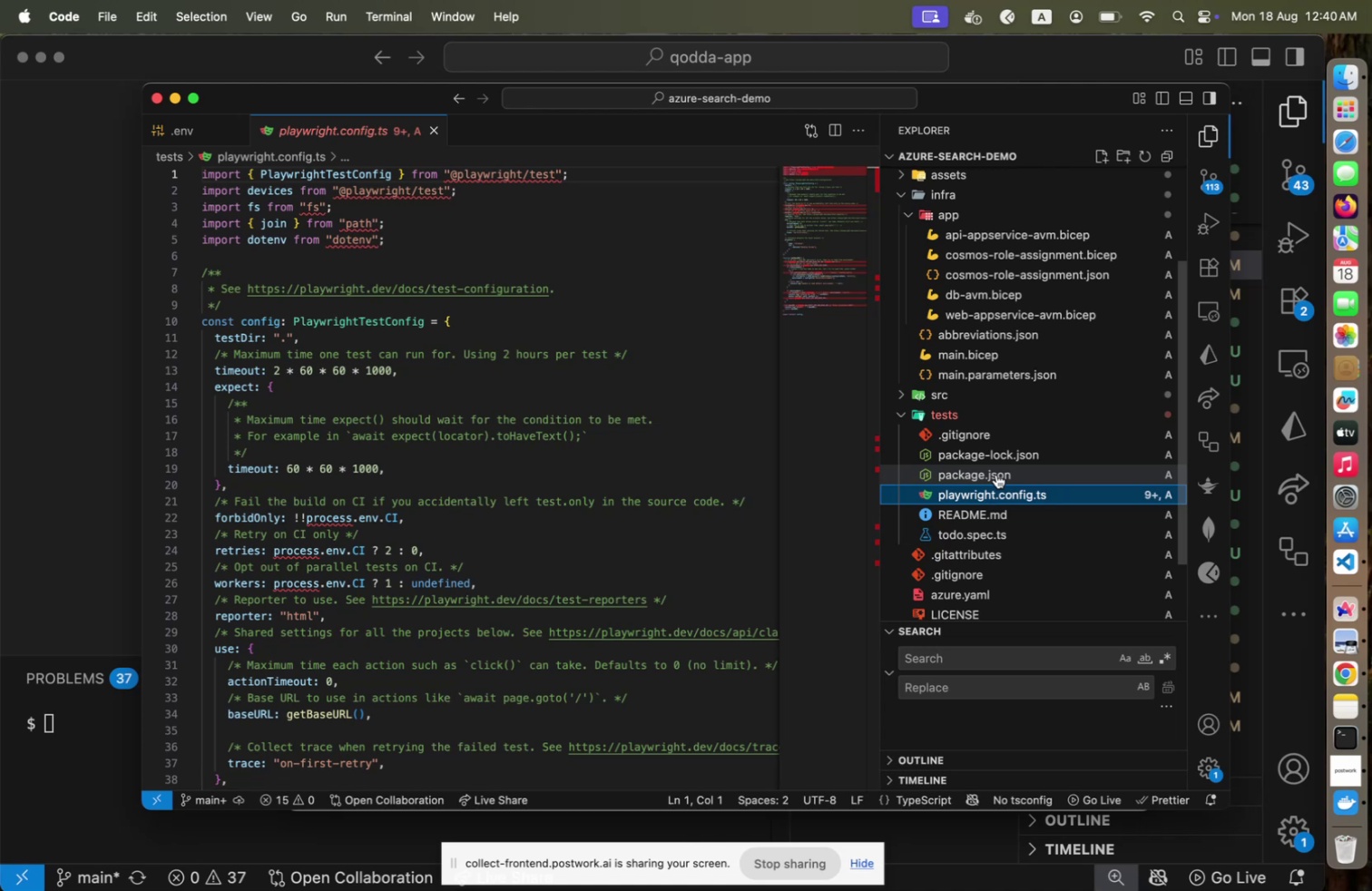 
left_click([996, 474])
 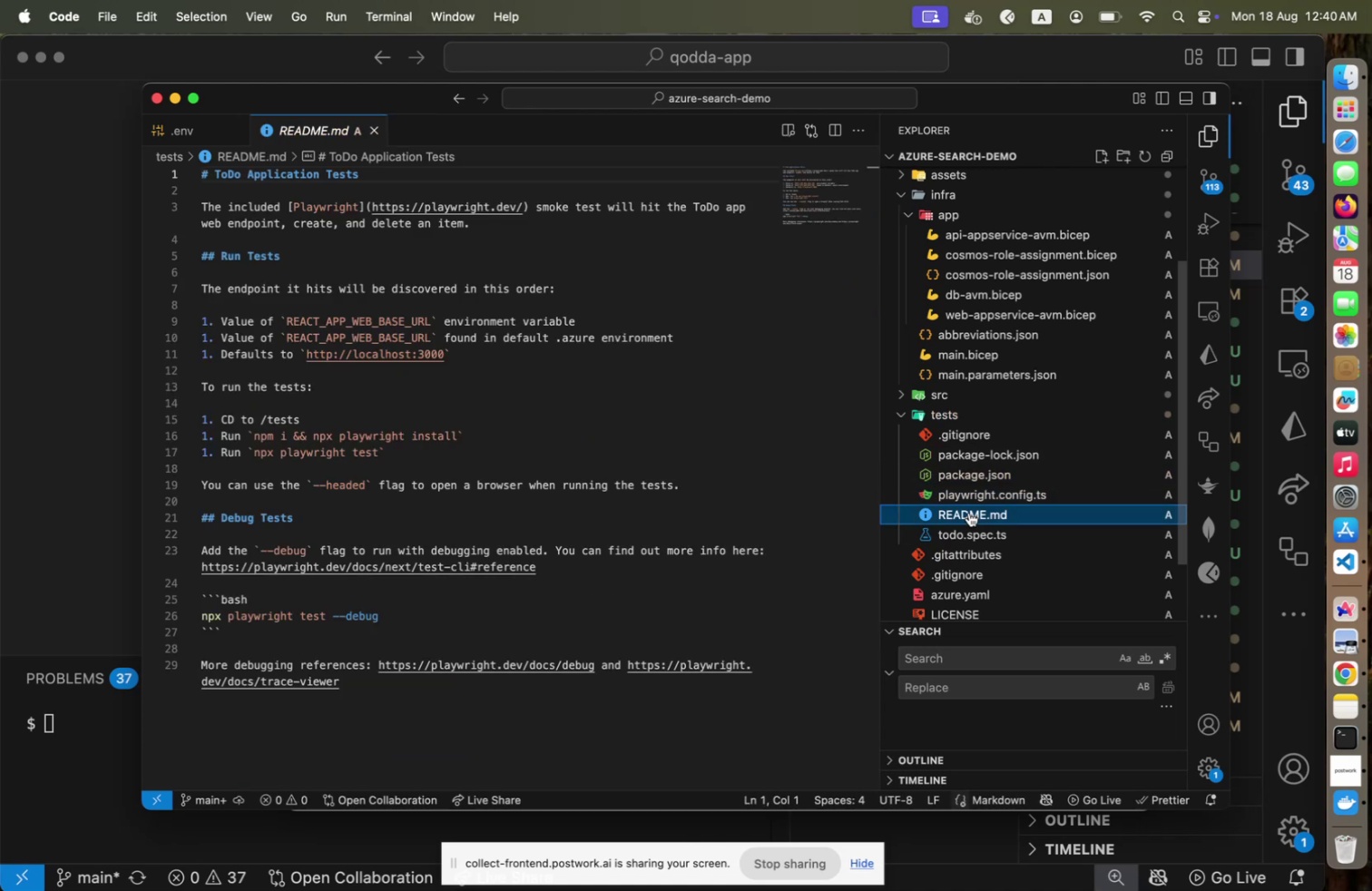 
left_click([969, 512])
 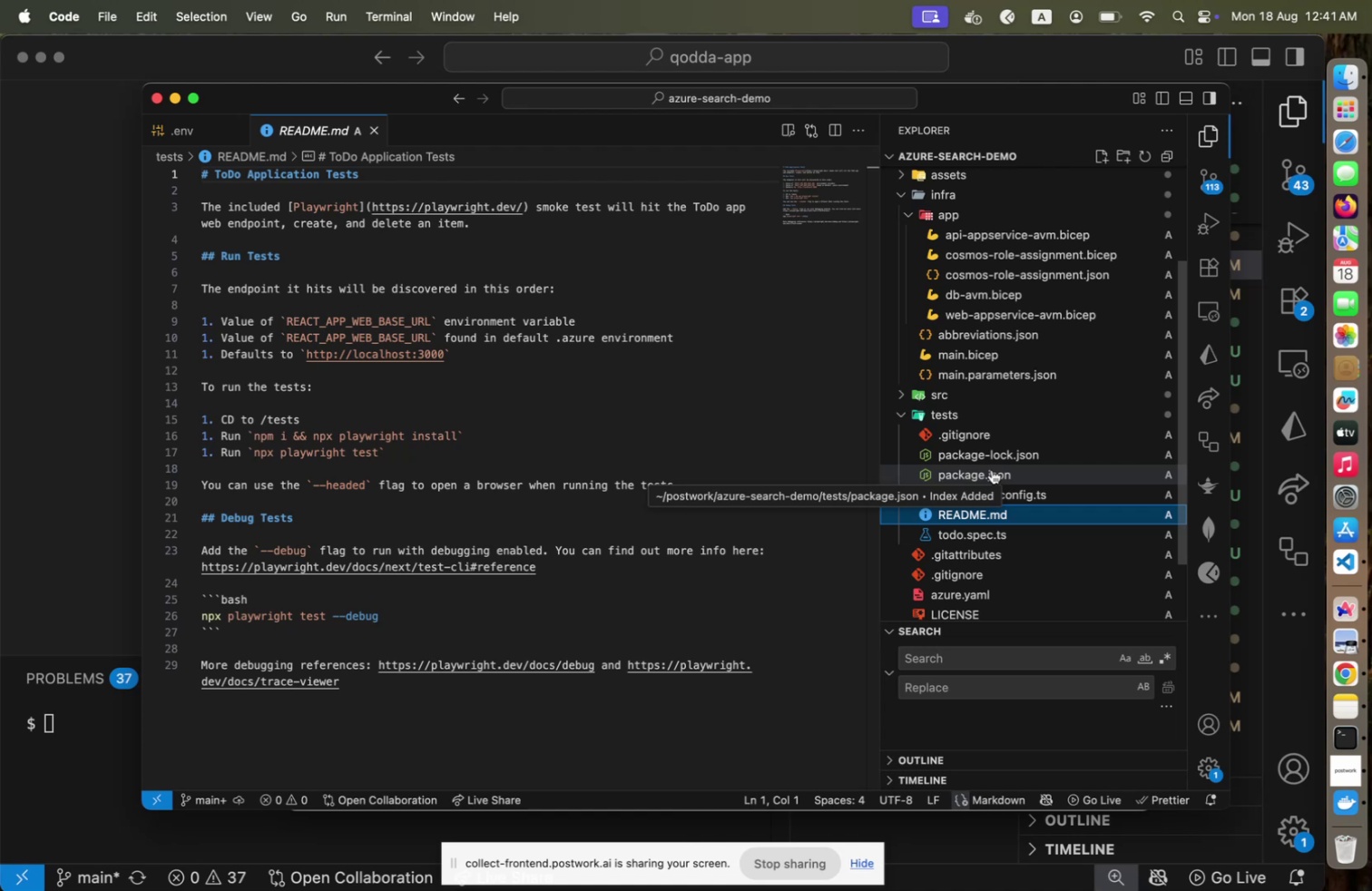 
wait(60.89)
 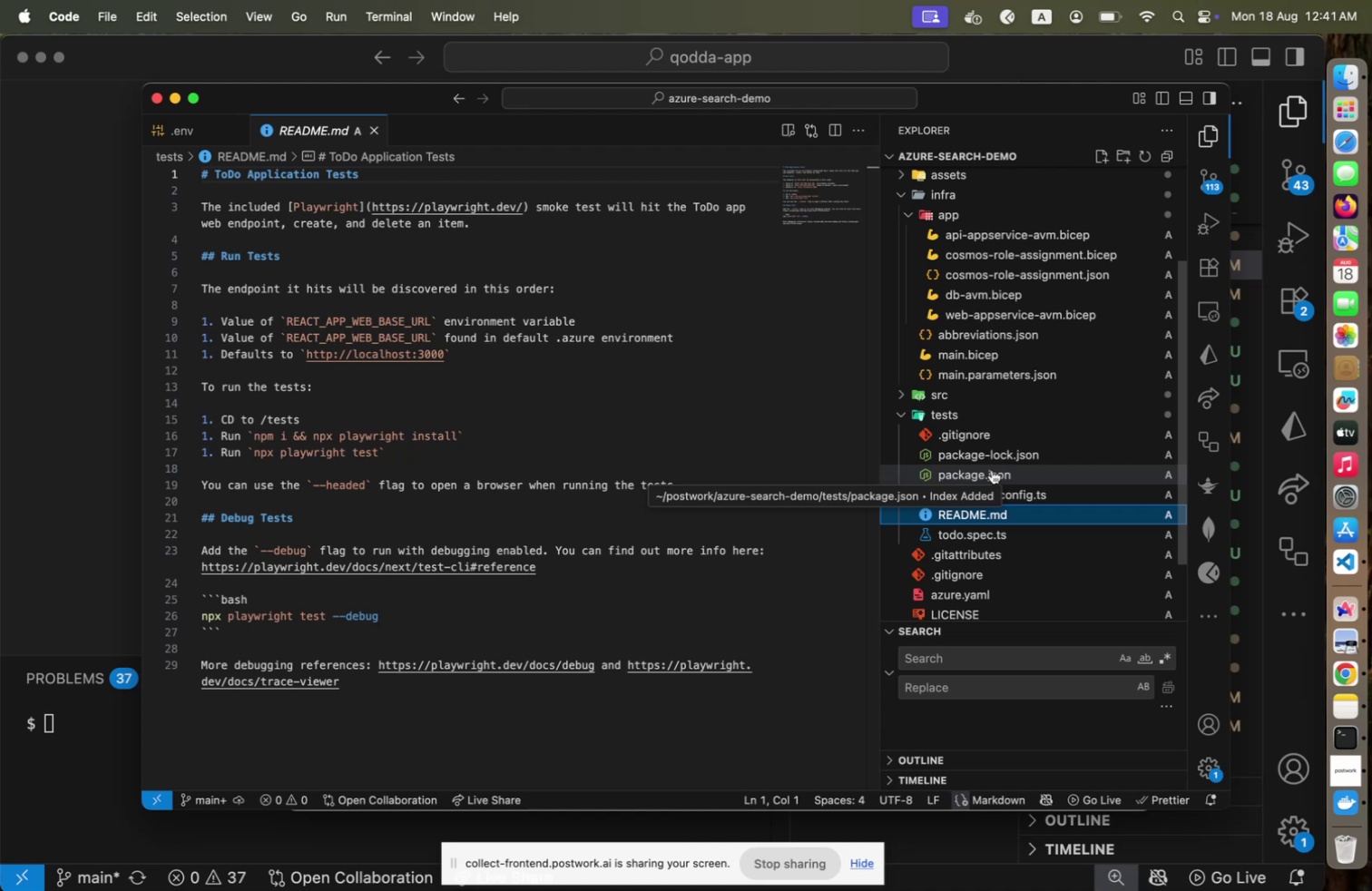 
left_click([1020, 527])
 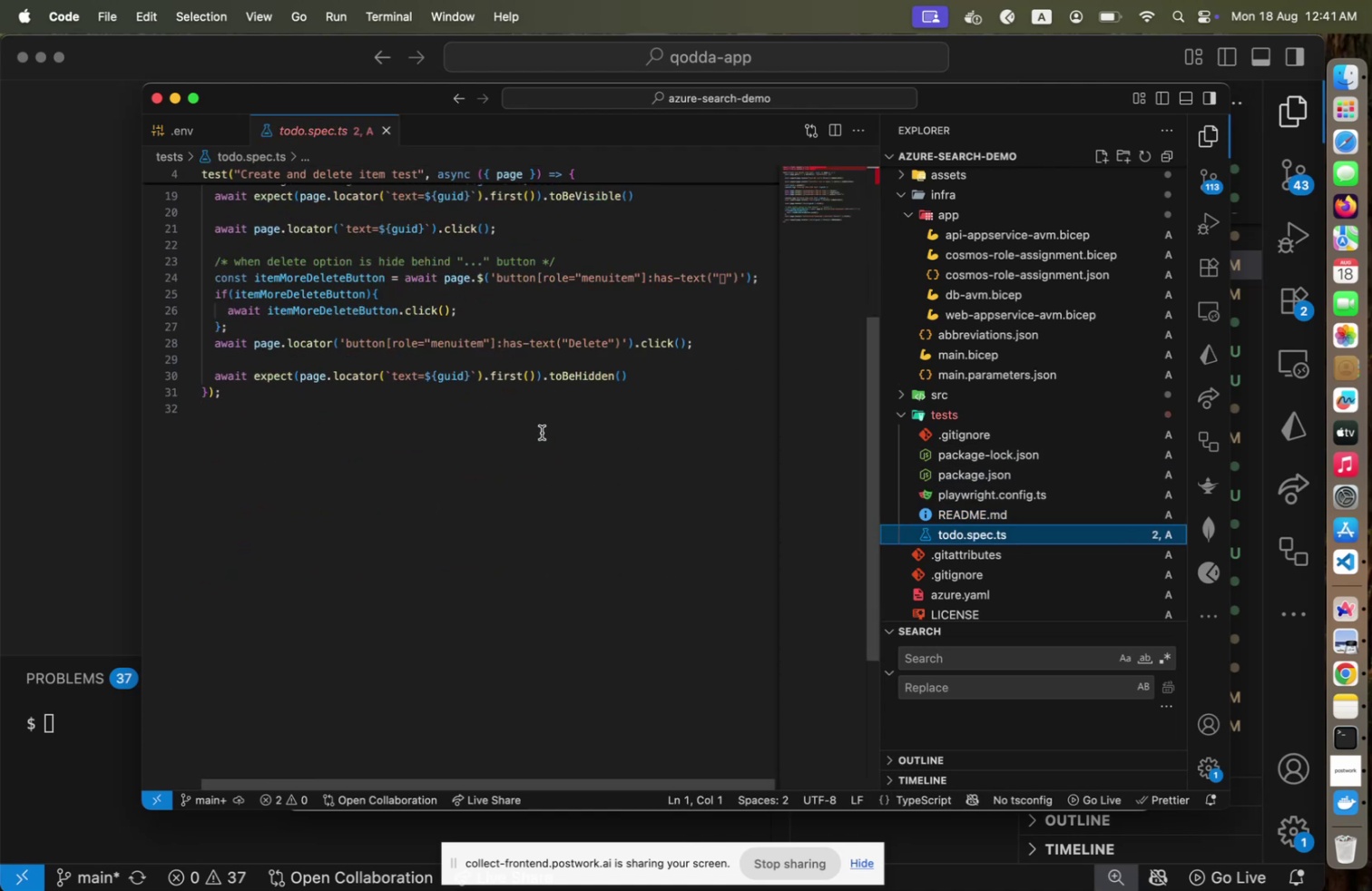 
scroll: coordinate [542, 432], scroll_direction: down, amount: 6.0
 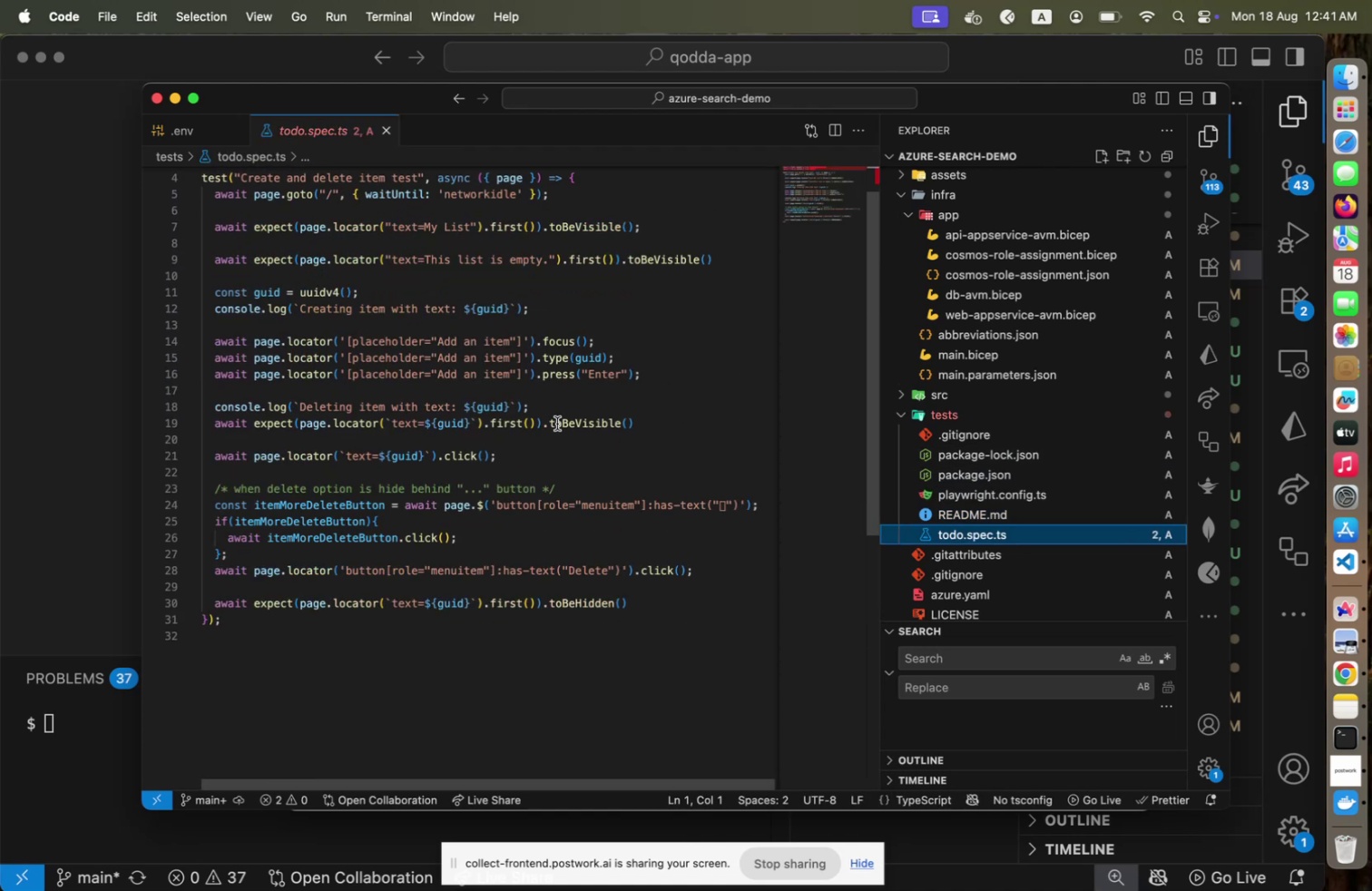 
scroll: coordinate [542, 432], scroll_direction: up, amount: 15.0
 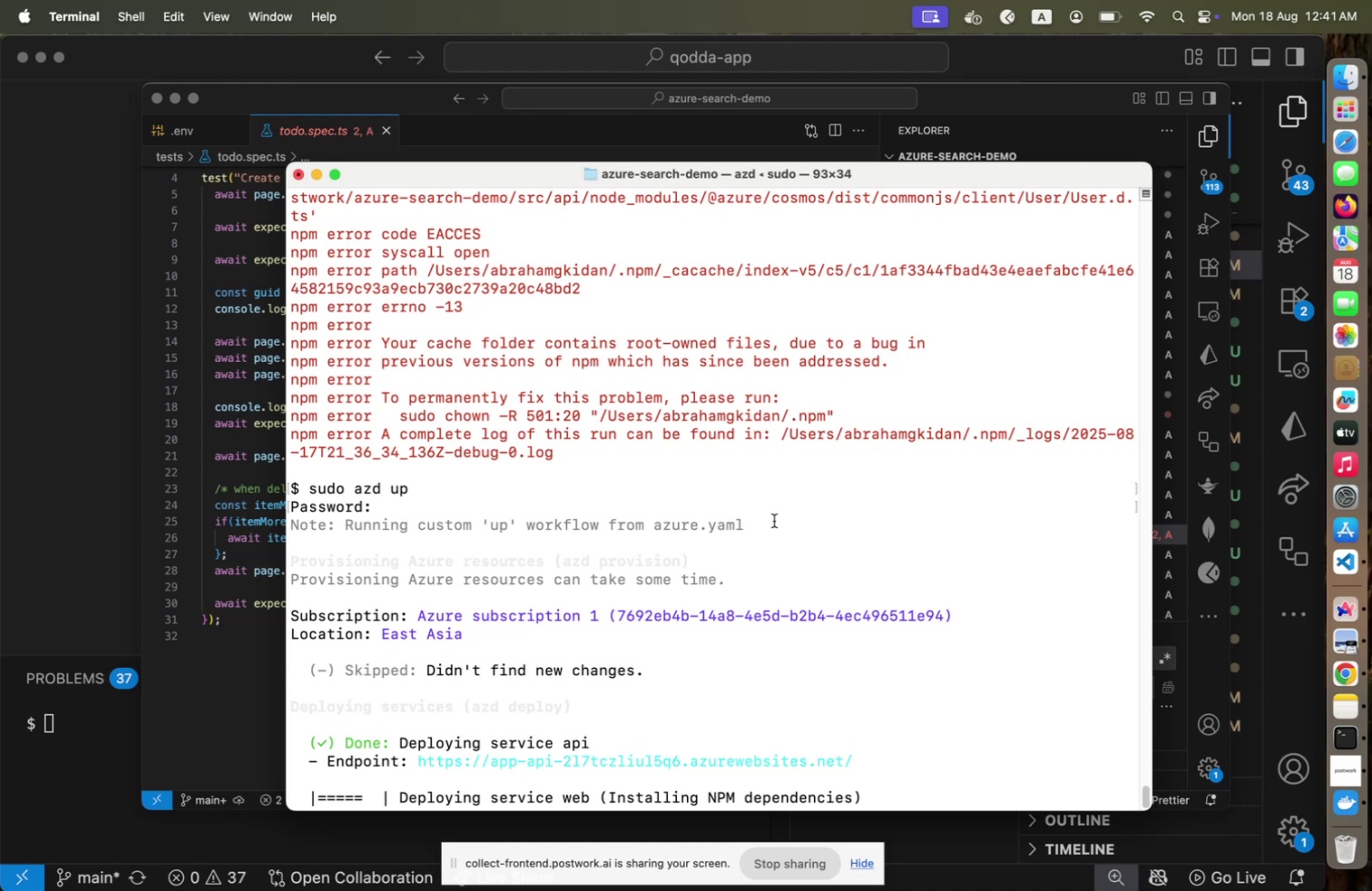 
left_click([1344, 733])
 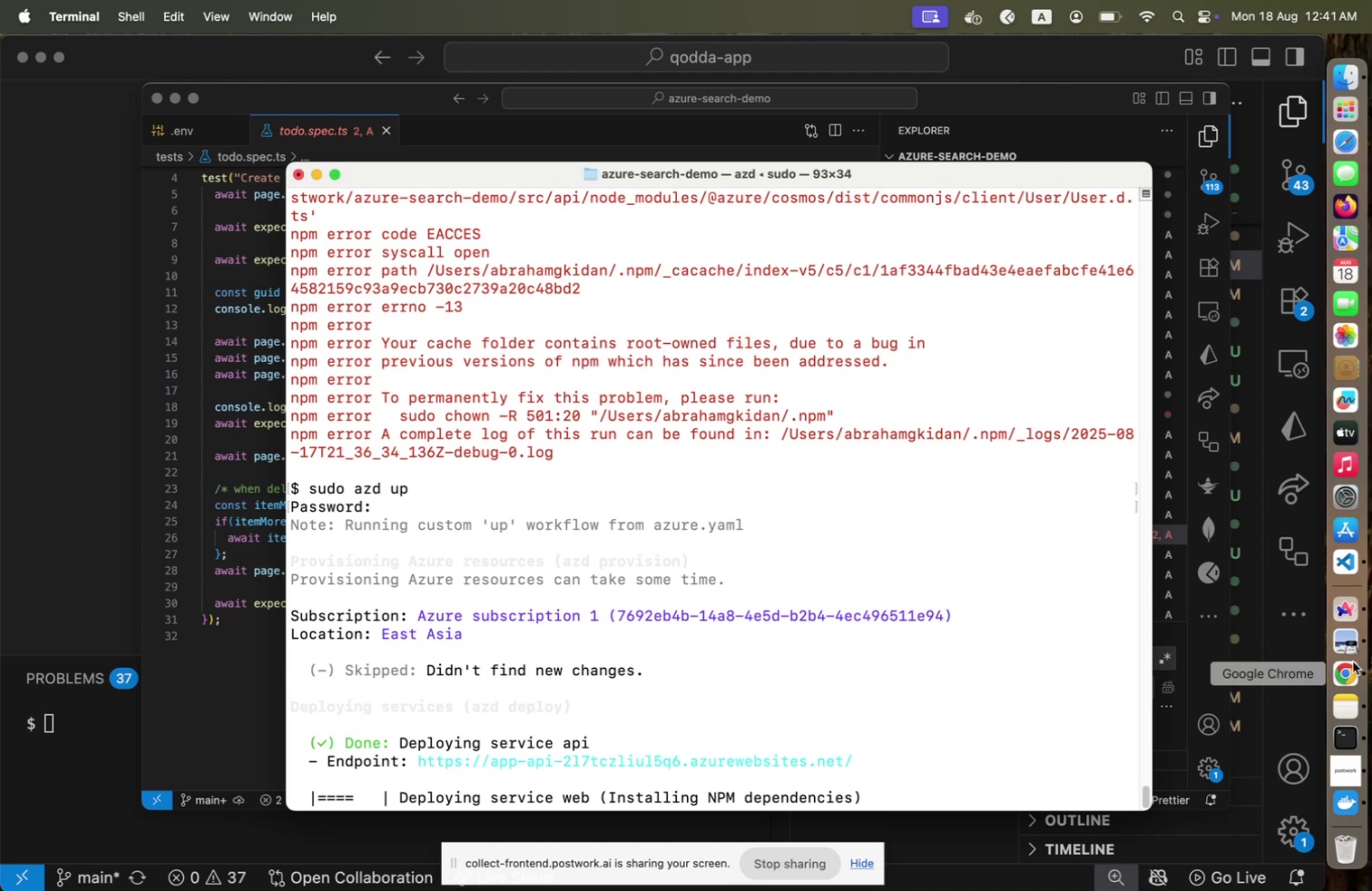 
wait(6.64)
 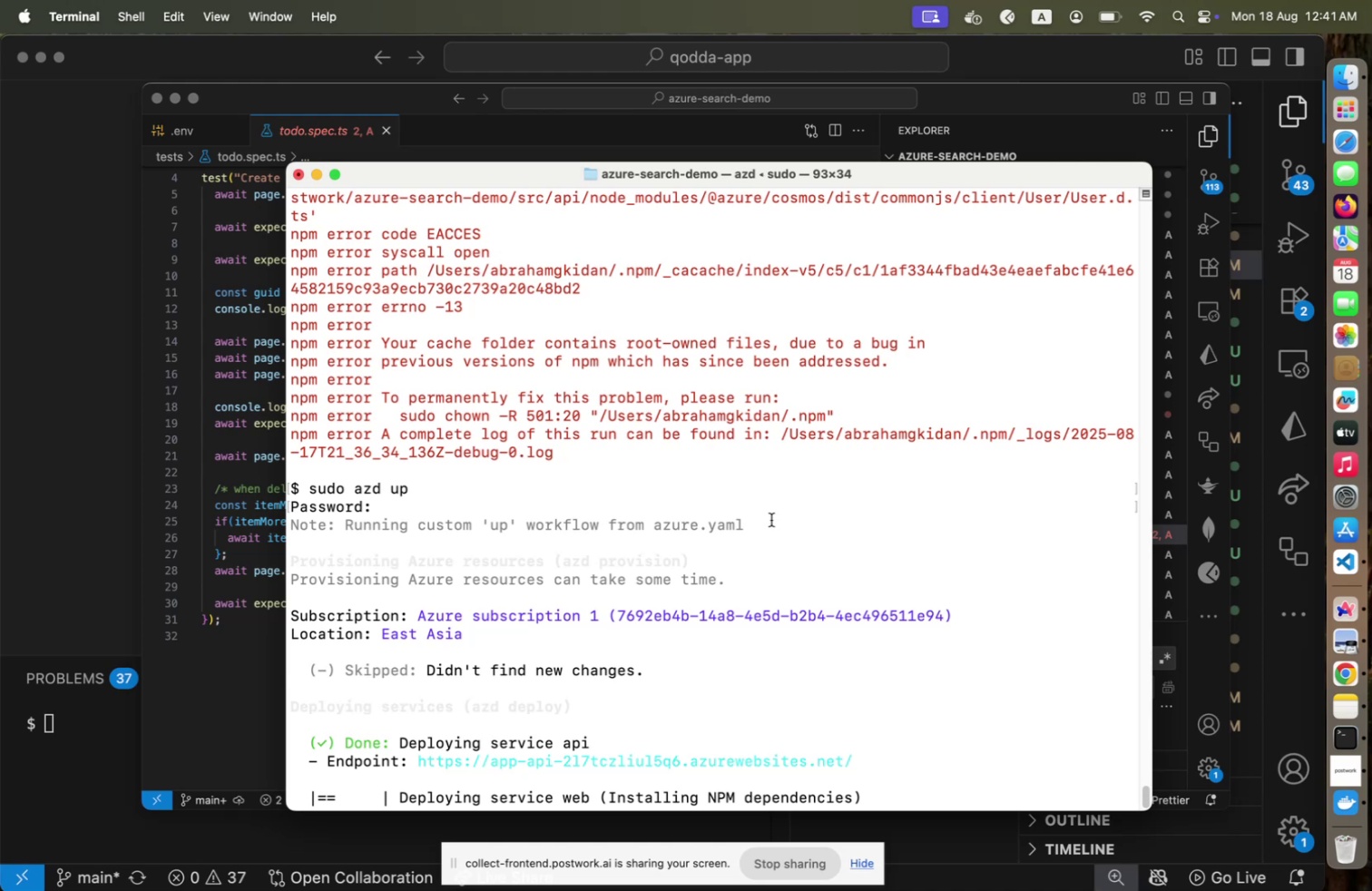 
left_click([1347, 675])
 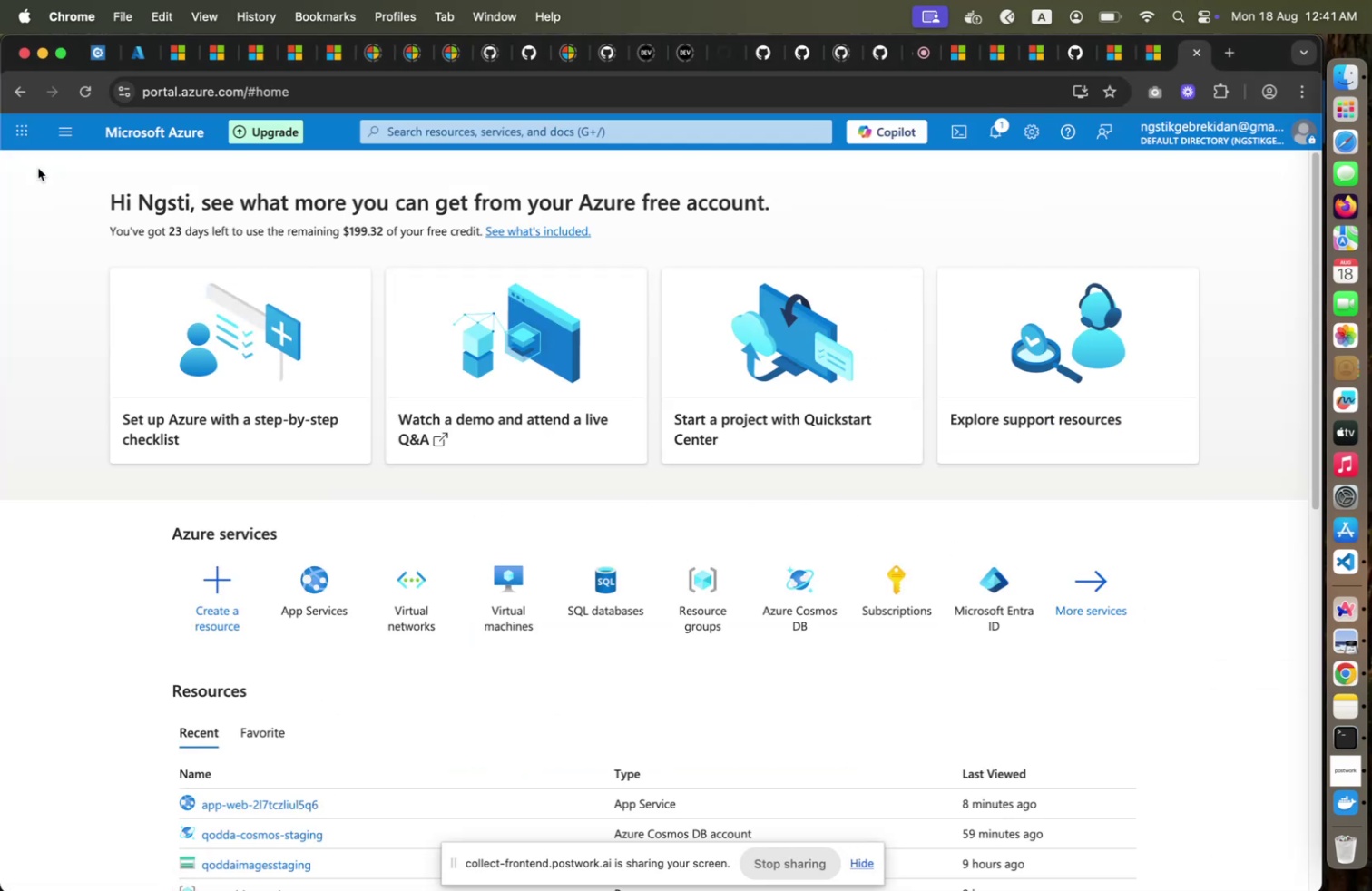 
left_click([38, 167])
 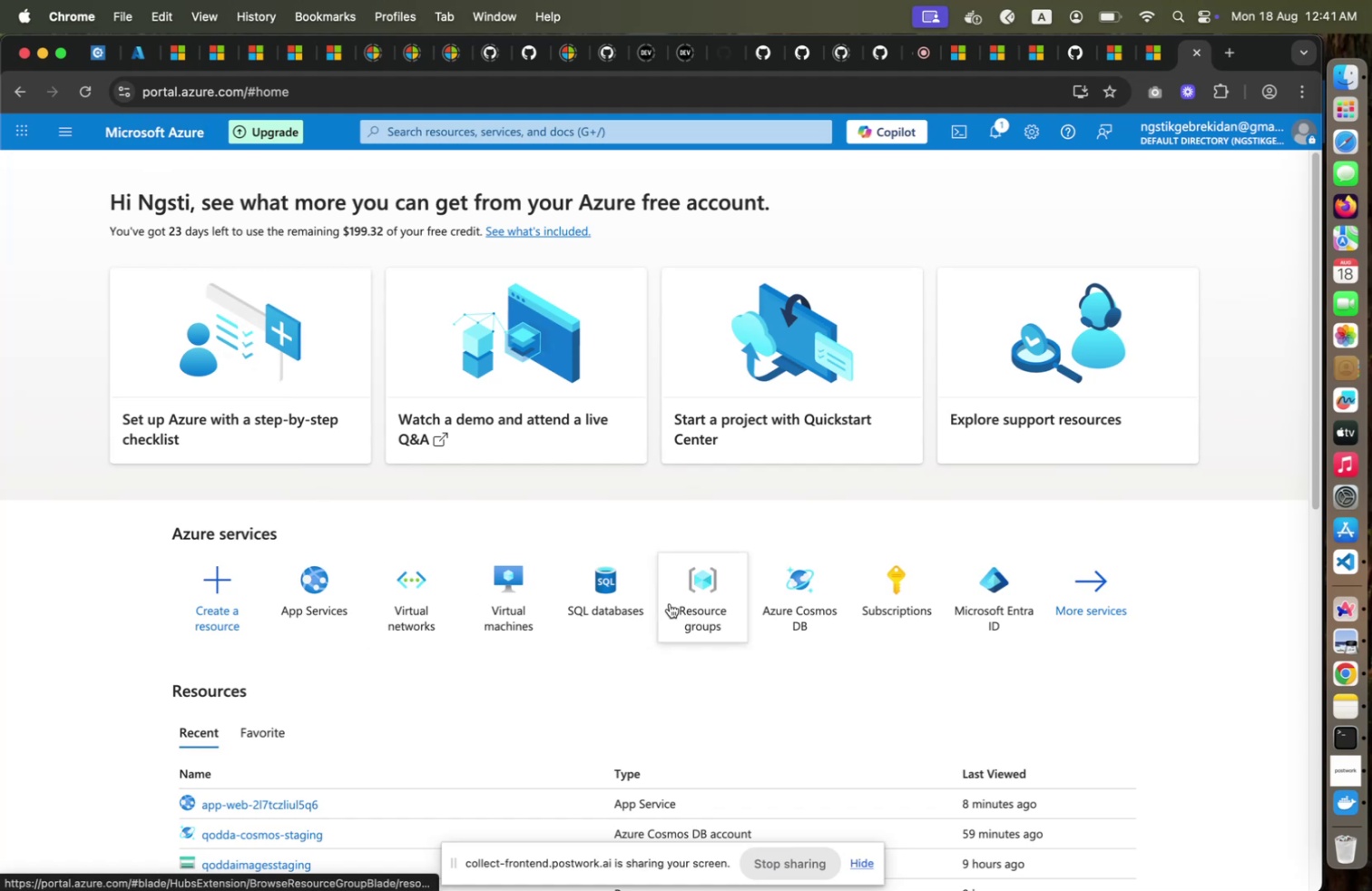 
left_click([670, 602])
 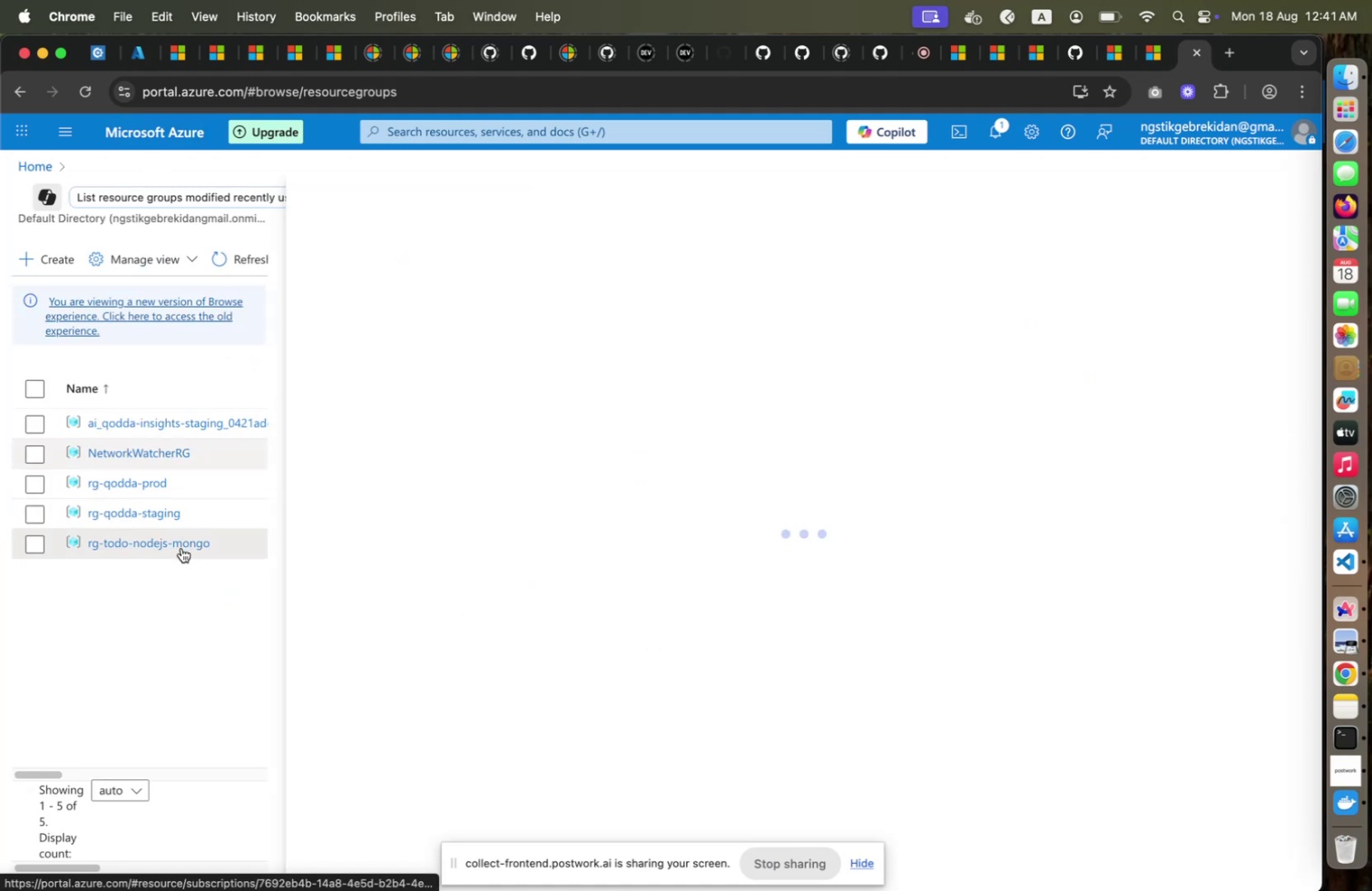 
left_click([181, 547])
 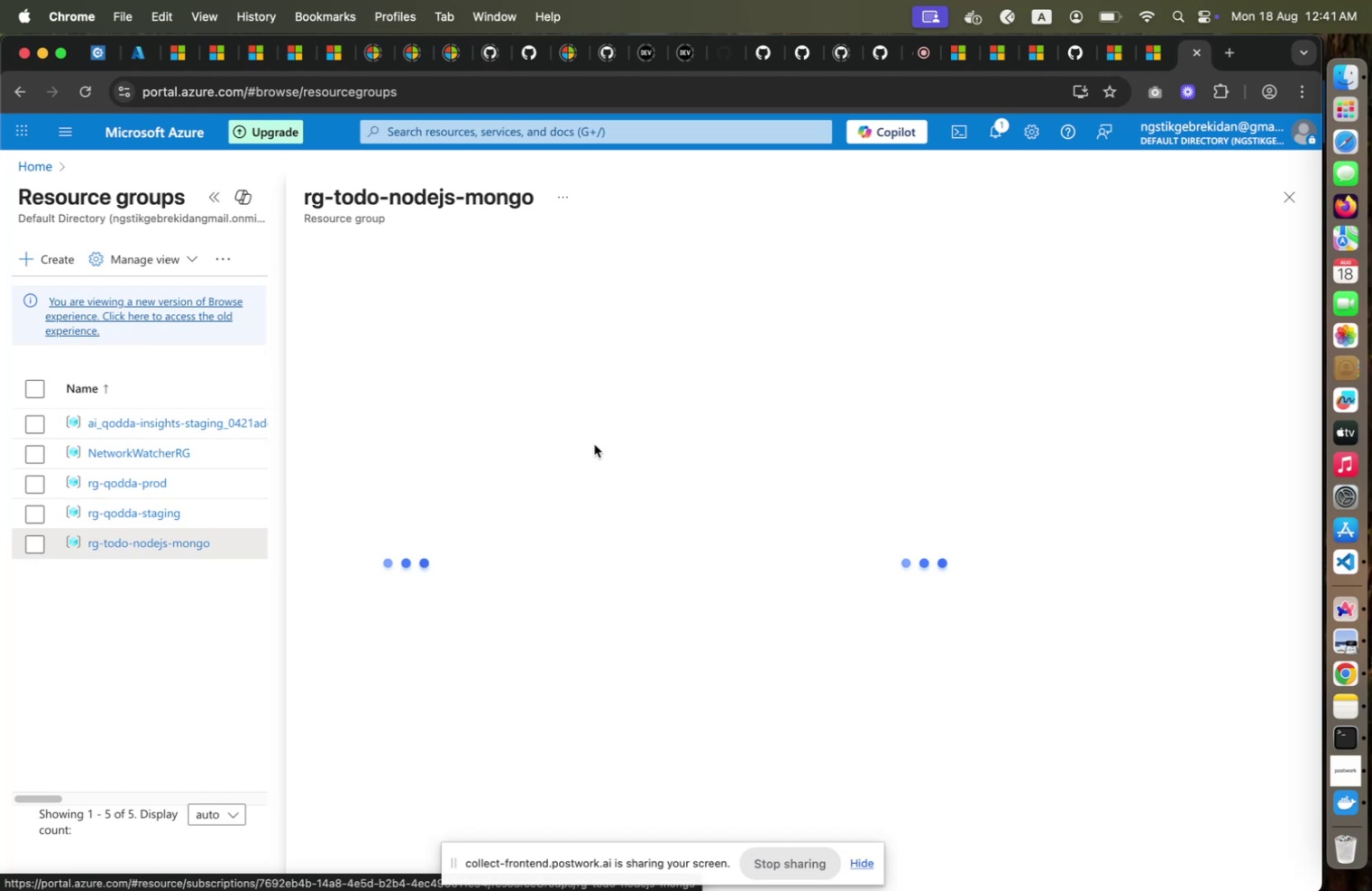 
mouse_move([623, 436])
 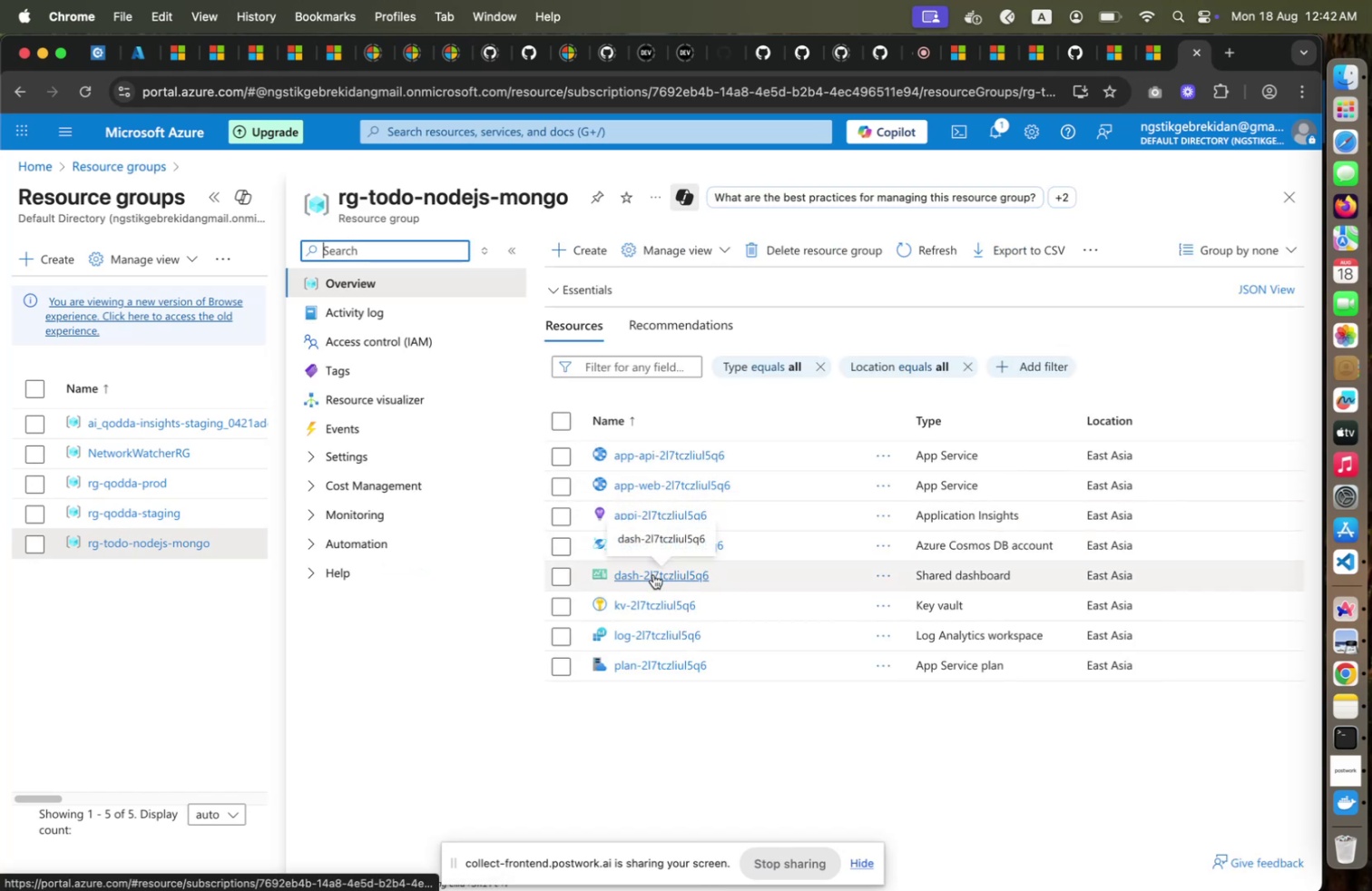 
wait(8.06)
 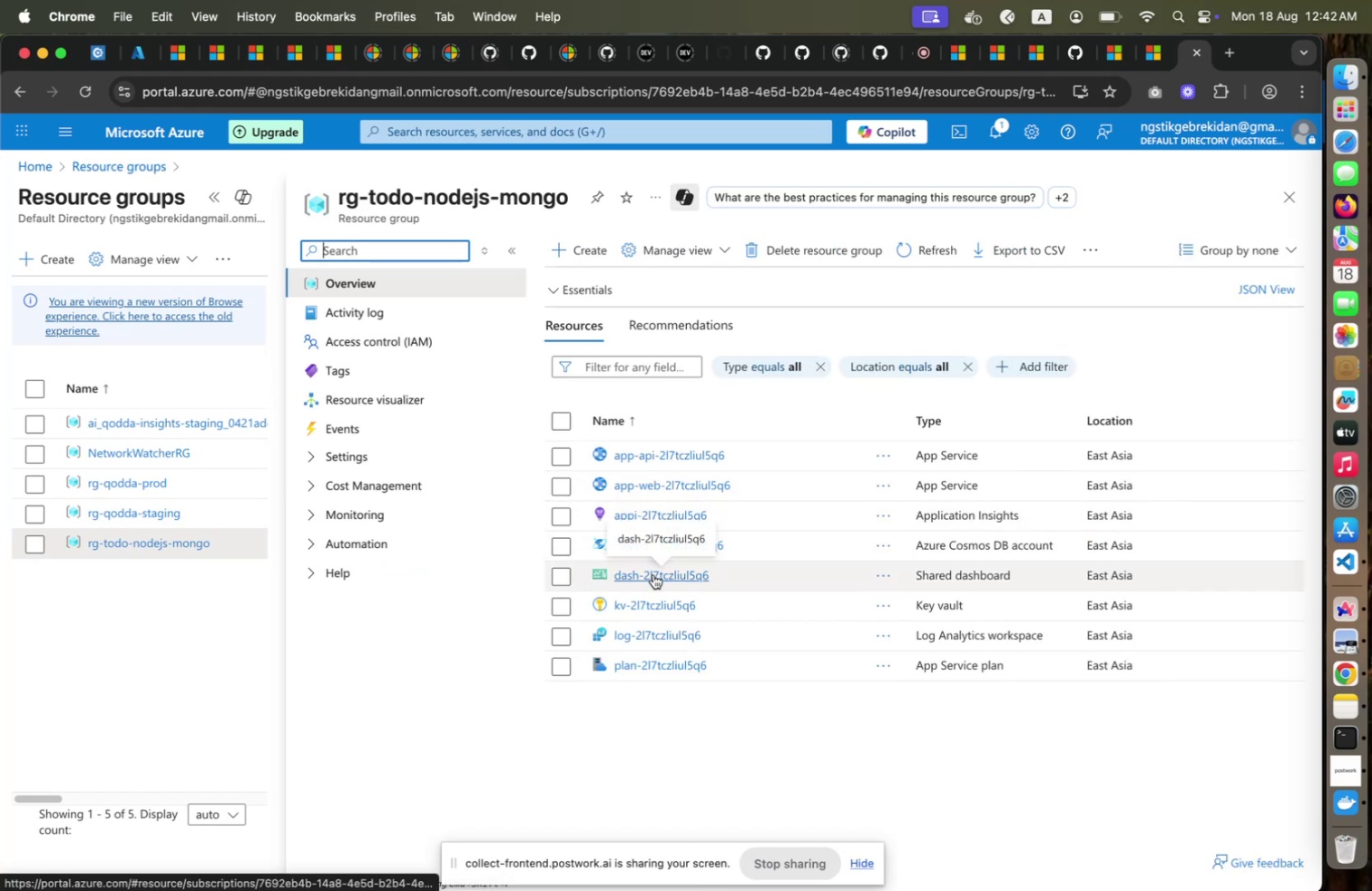 
left_click([651, 659])
 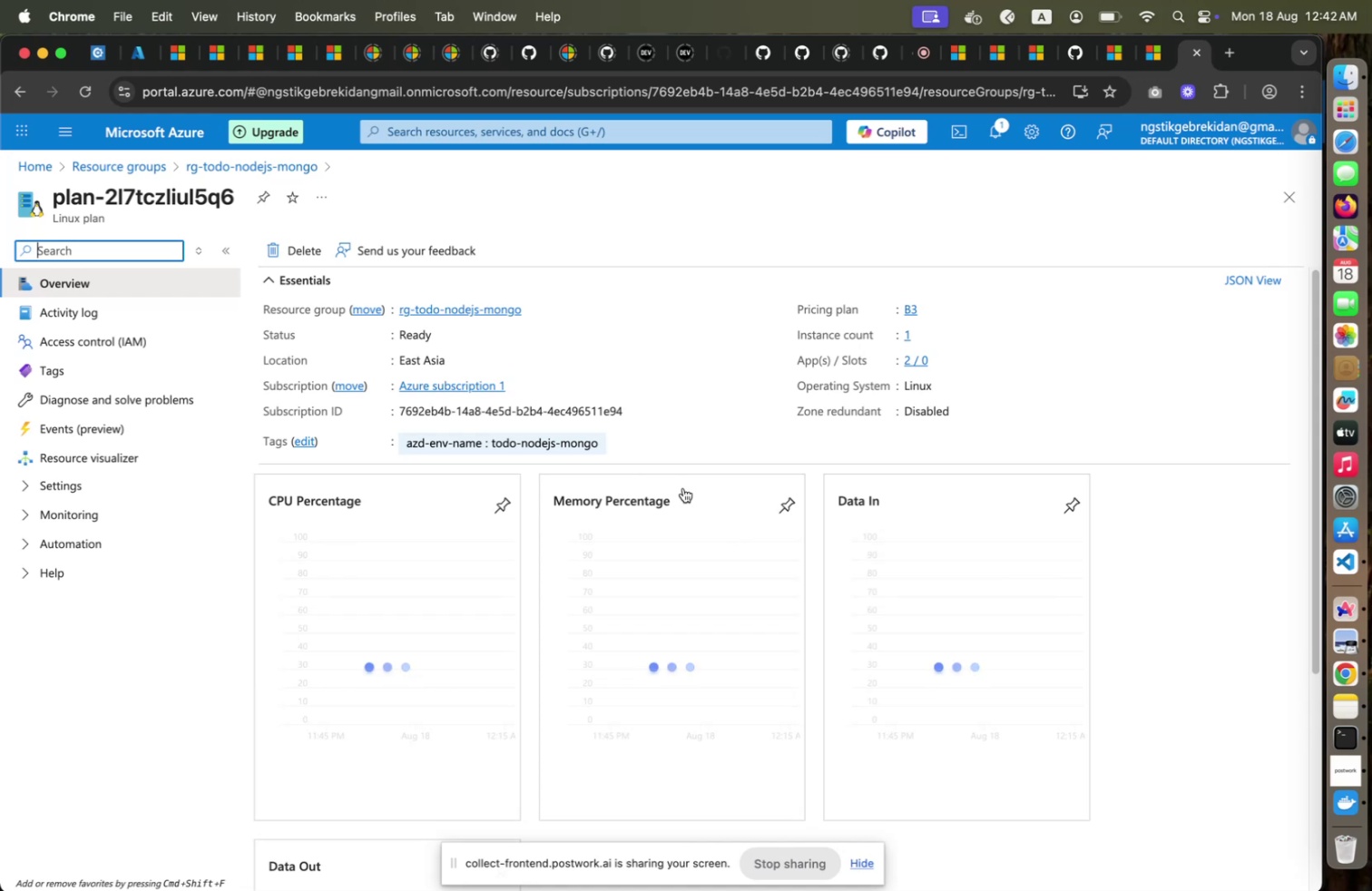 
wait(15.22)
 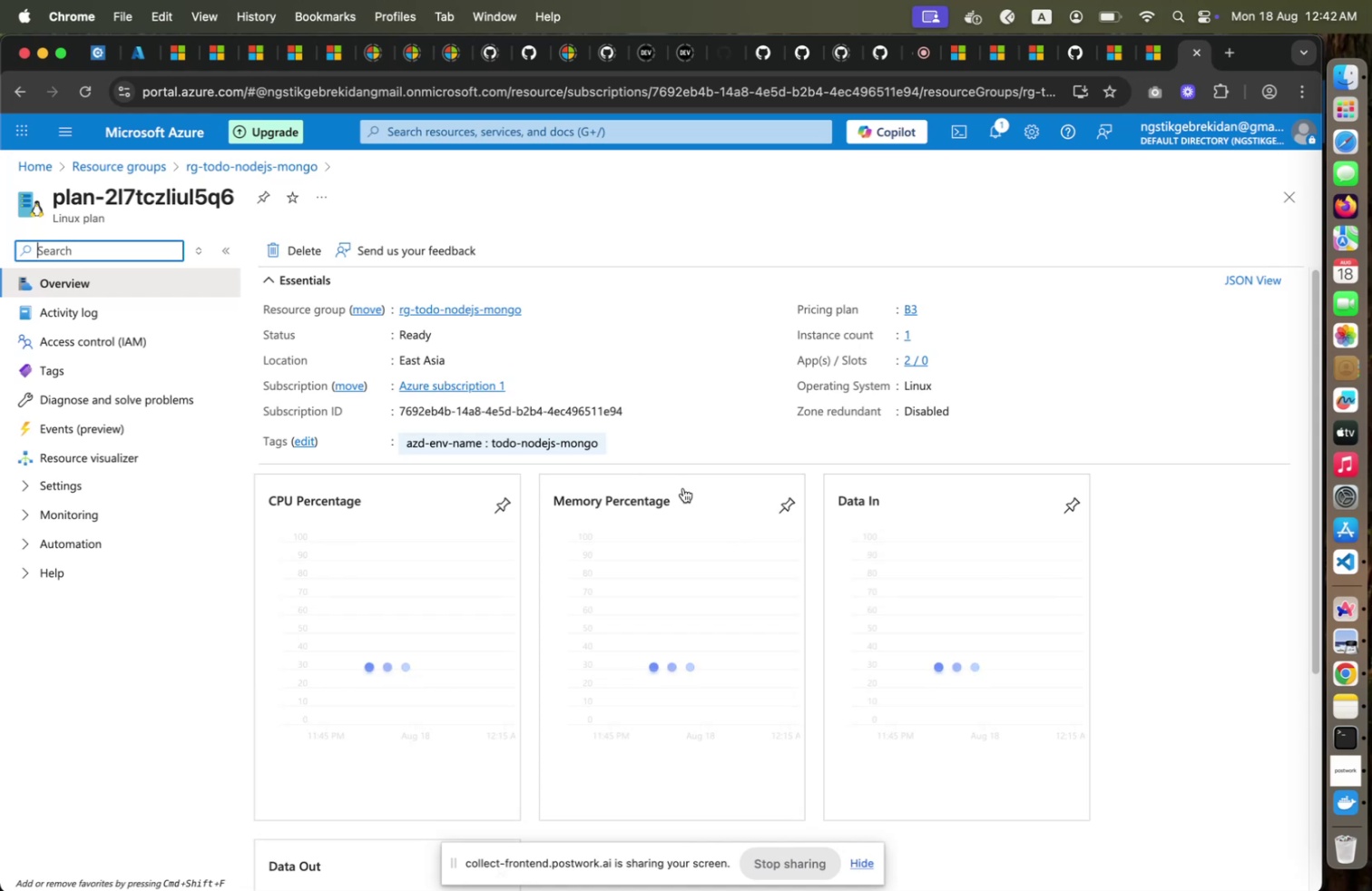 
scroll: coordinate [656, 571], scroll_direction: down, amount: 17.0
 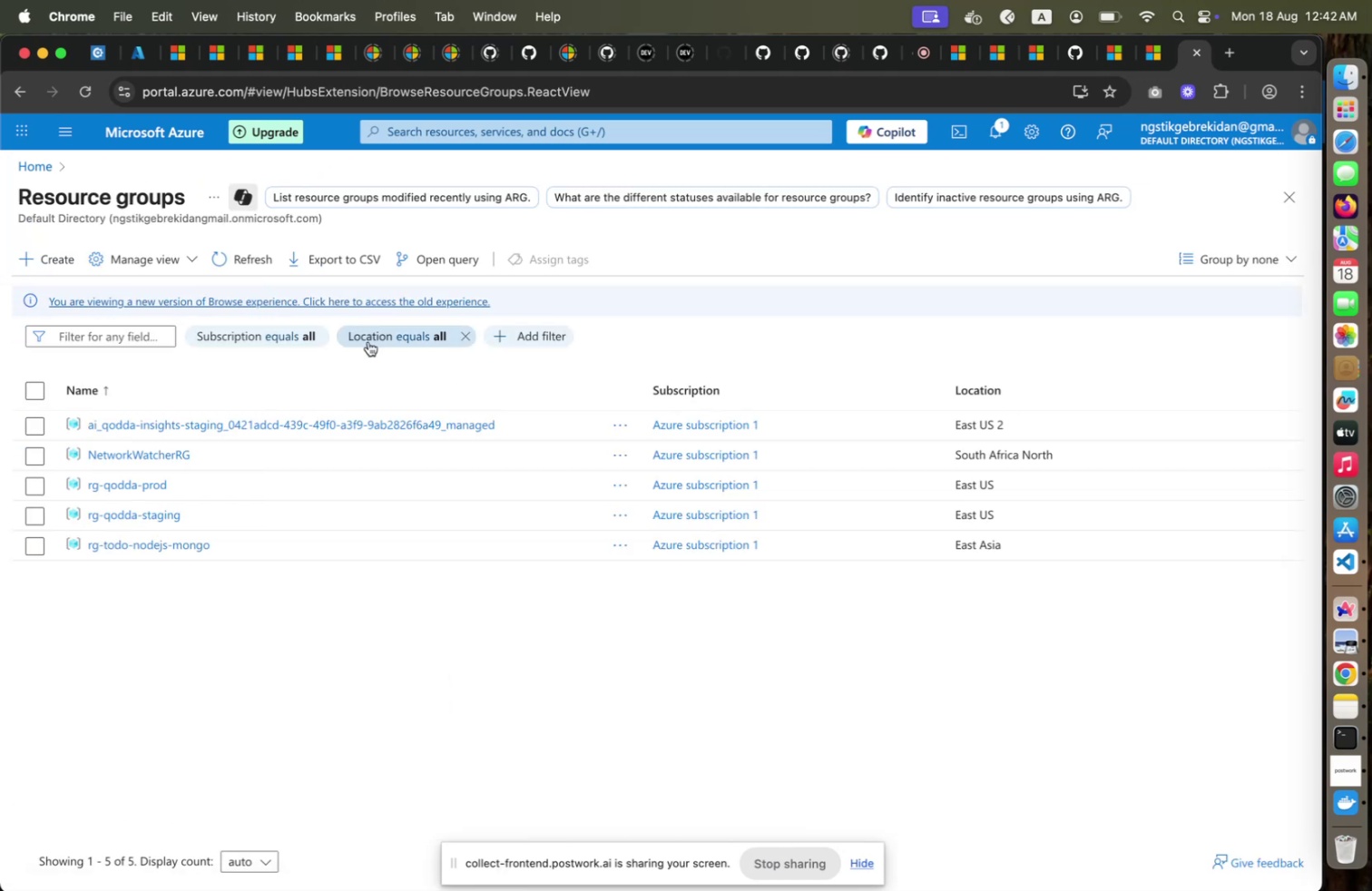 
left_click([139, 174])
 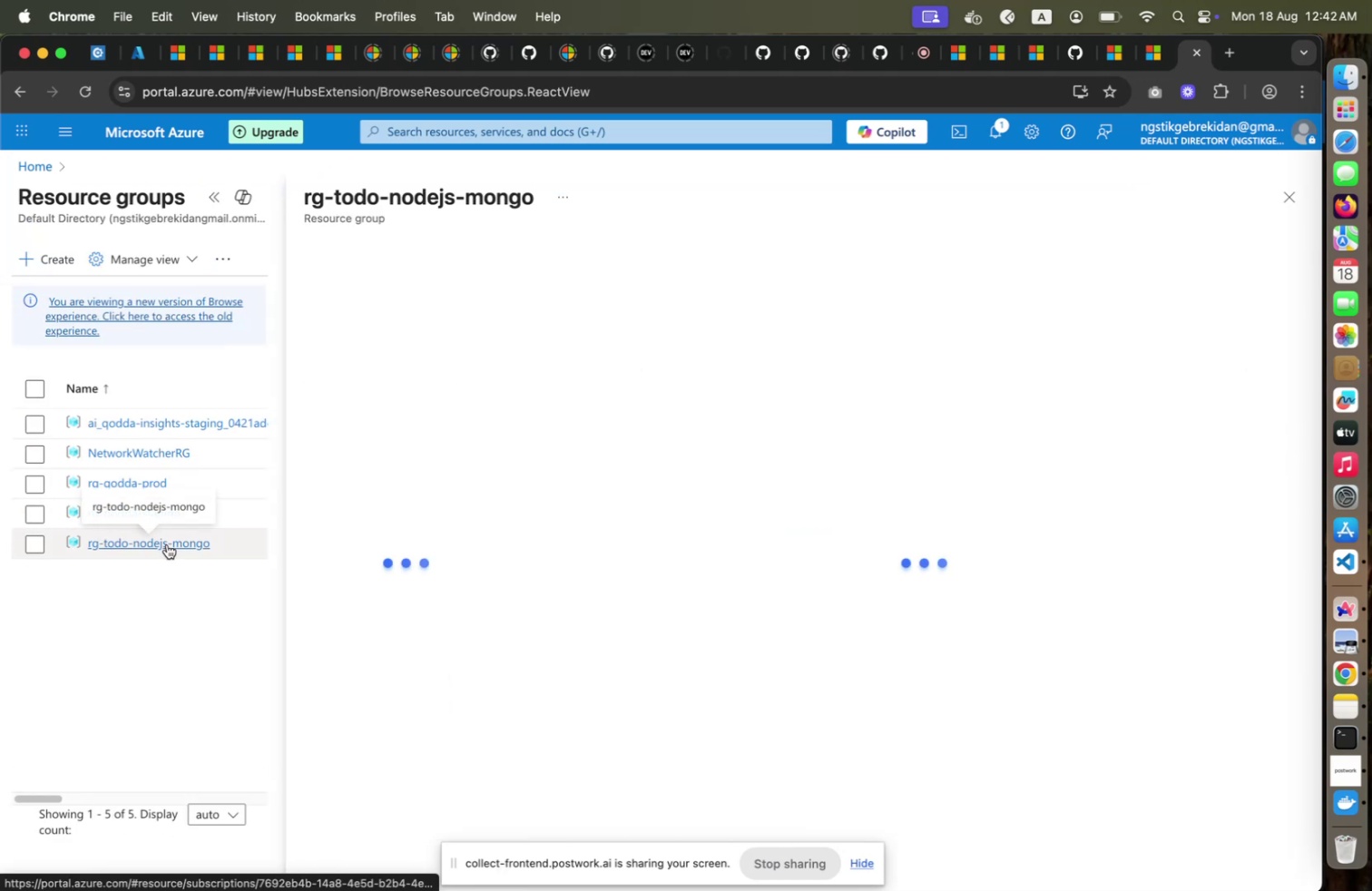 
left_click([167, 543])
 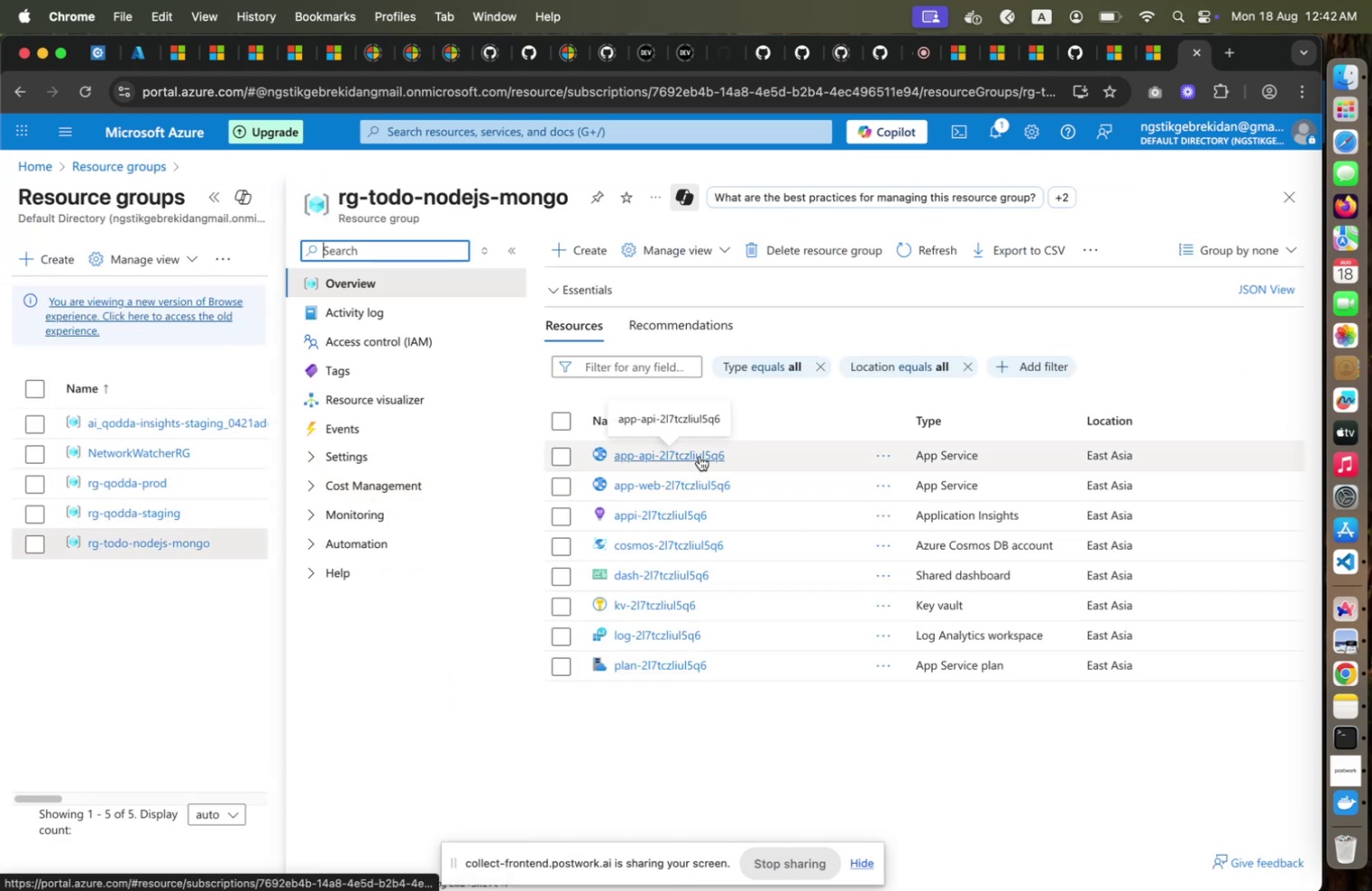 
wait(6.36)
 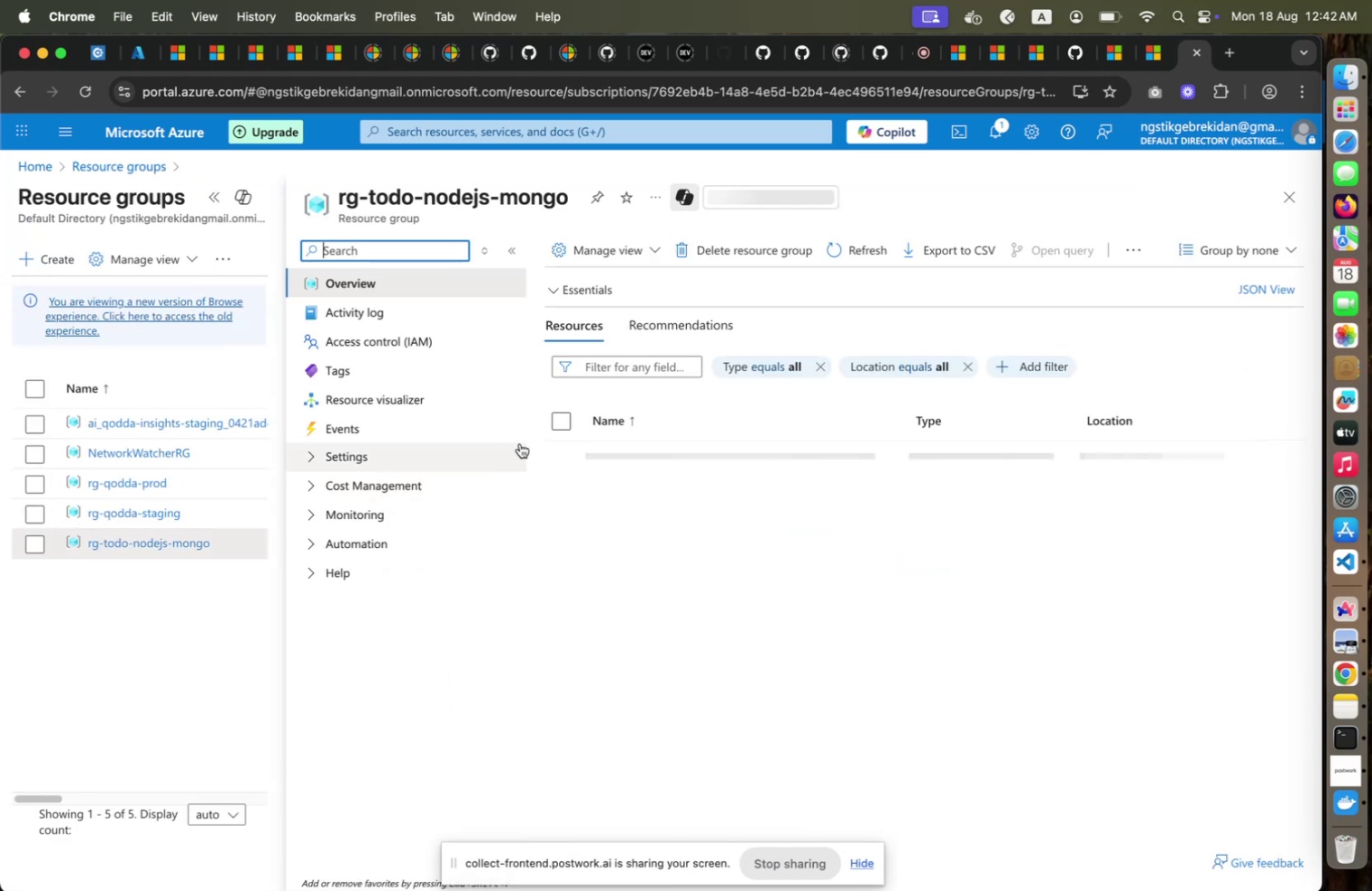 
left_click([700, 455])
 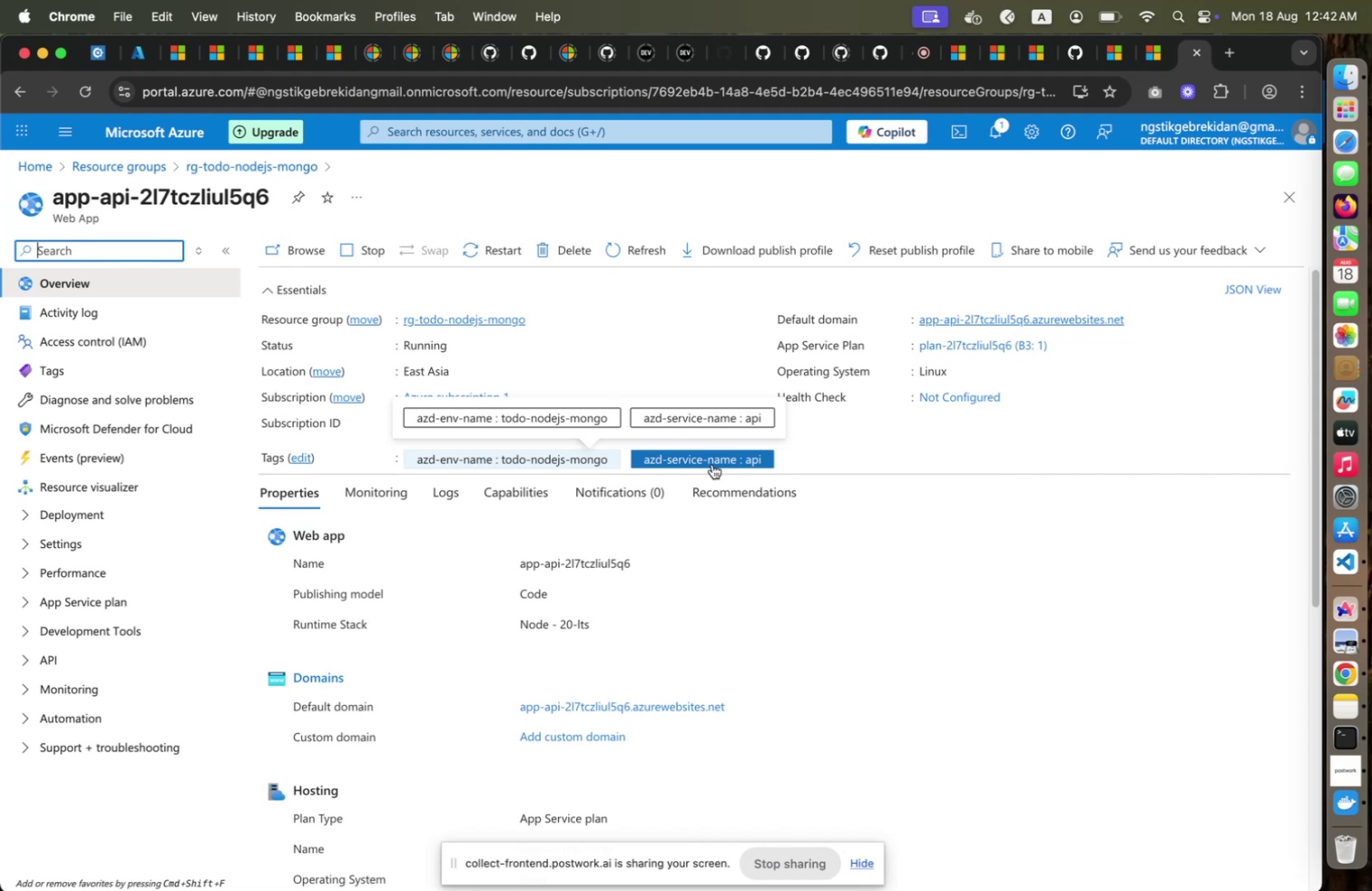 
wait(19.74)
 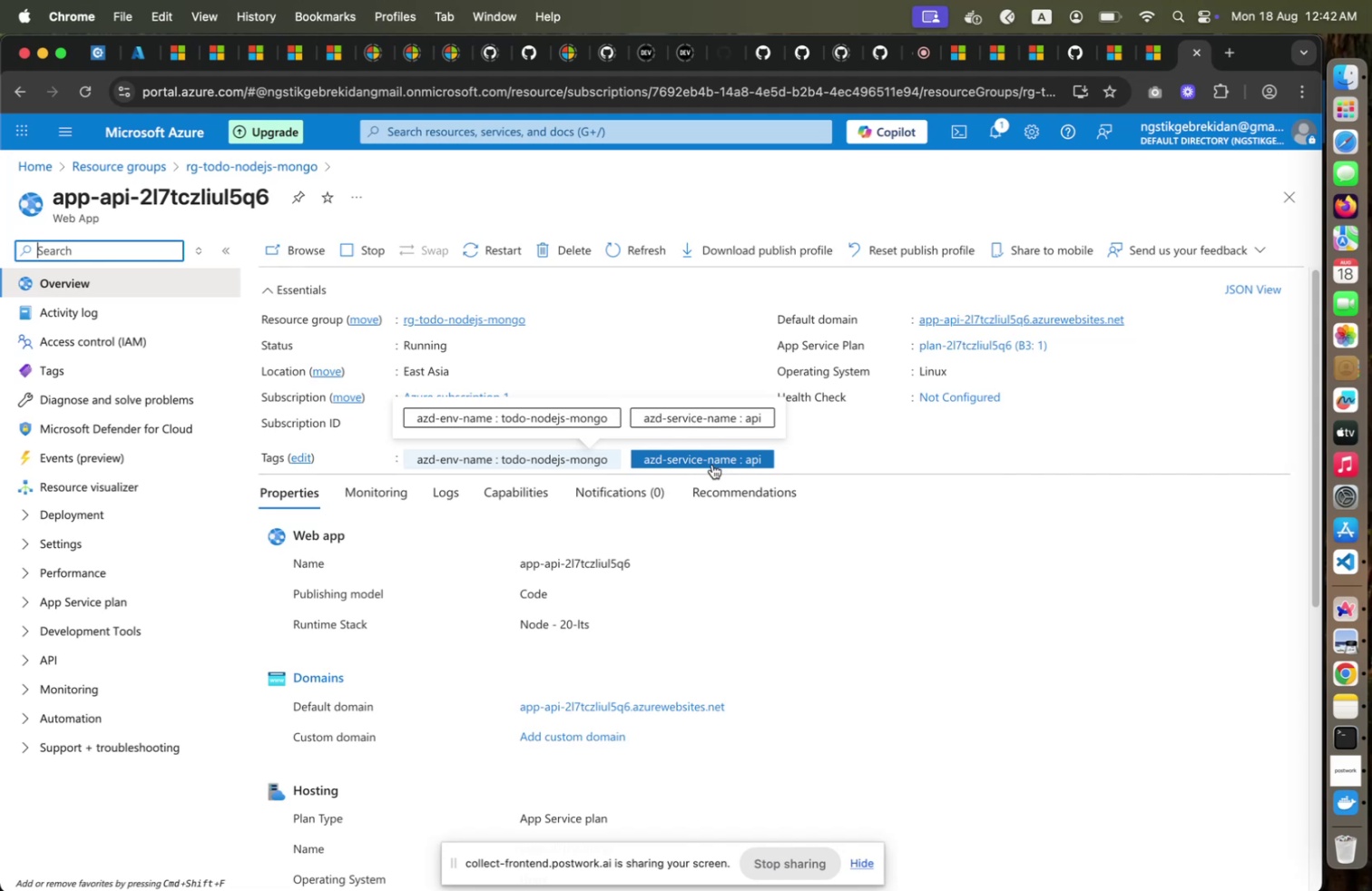 
scroll: coordinate [562, 506], scroll_direction: down, amount: 4.0
 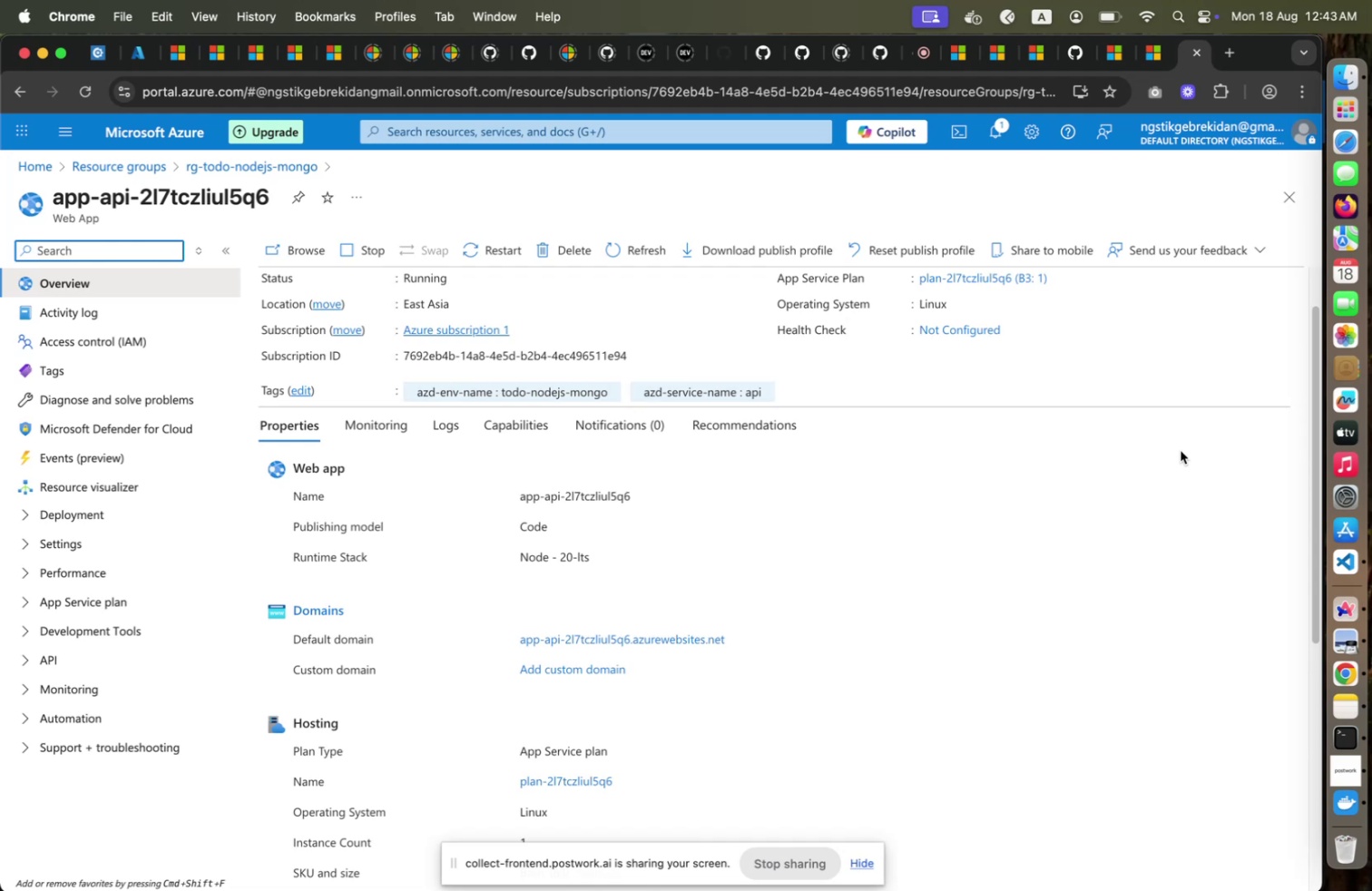 
wait(59.26)
 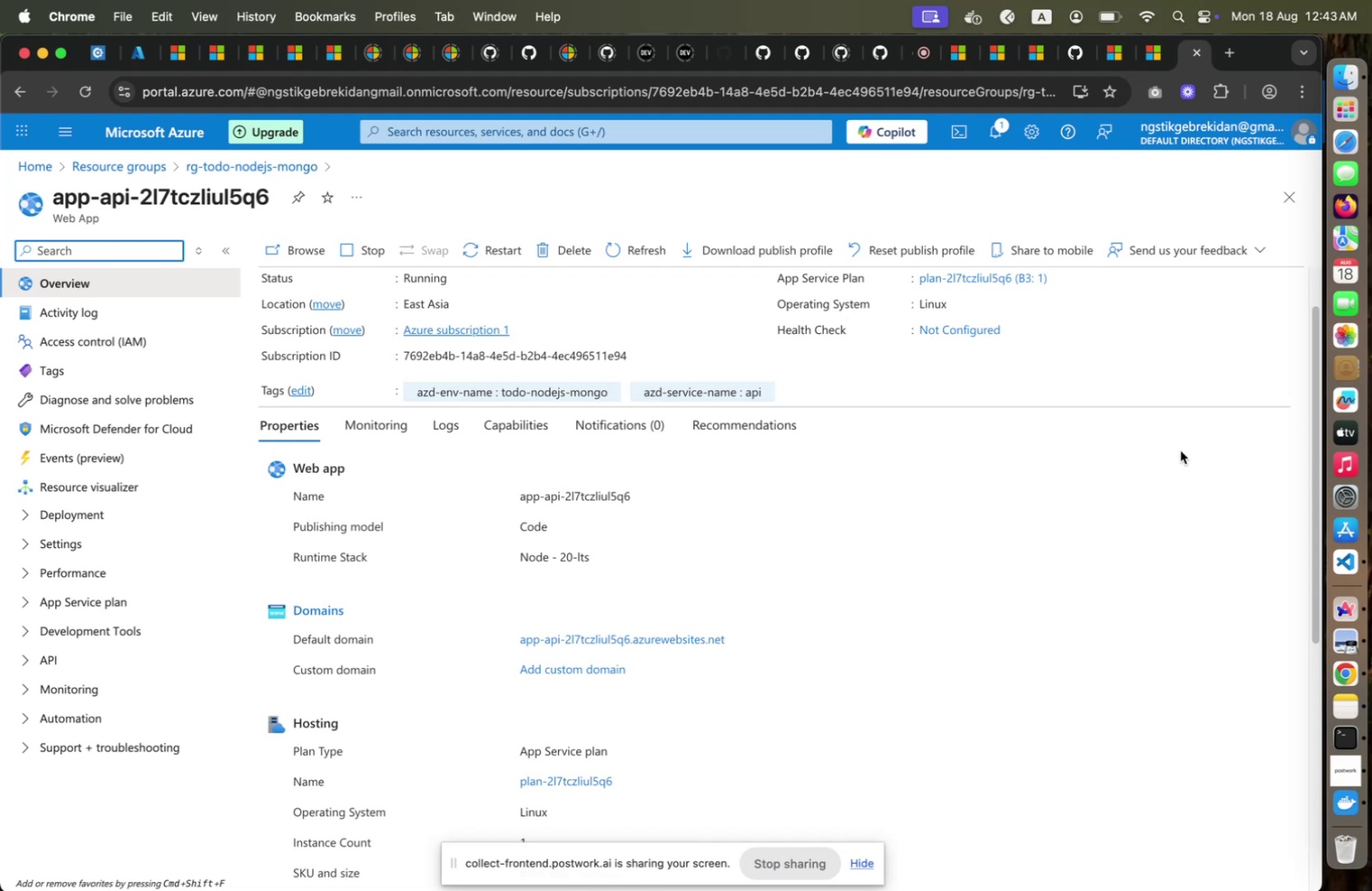 
scroll: coordinate [838, 351], scroll_direction: up, amount: 7.0
 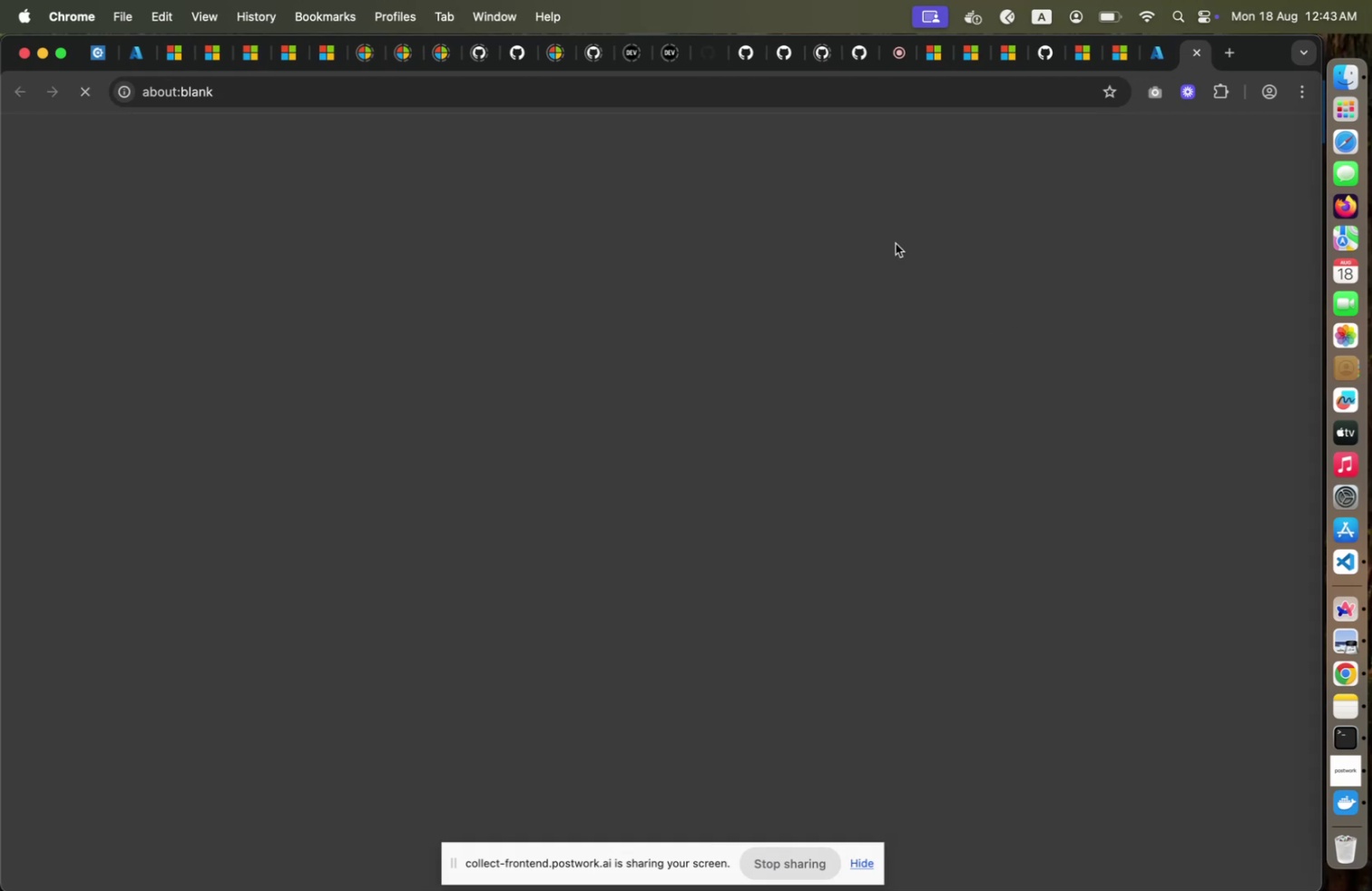 
left_click([1005, 319])
 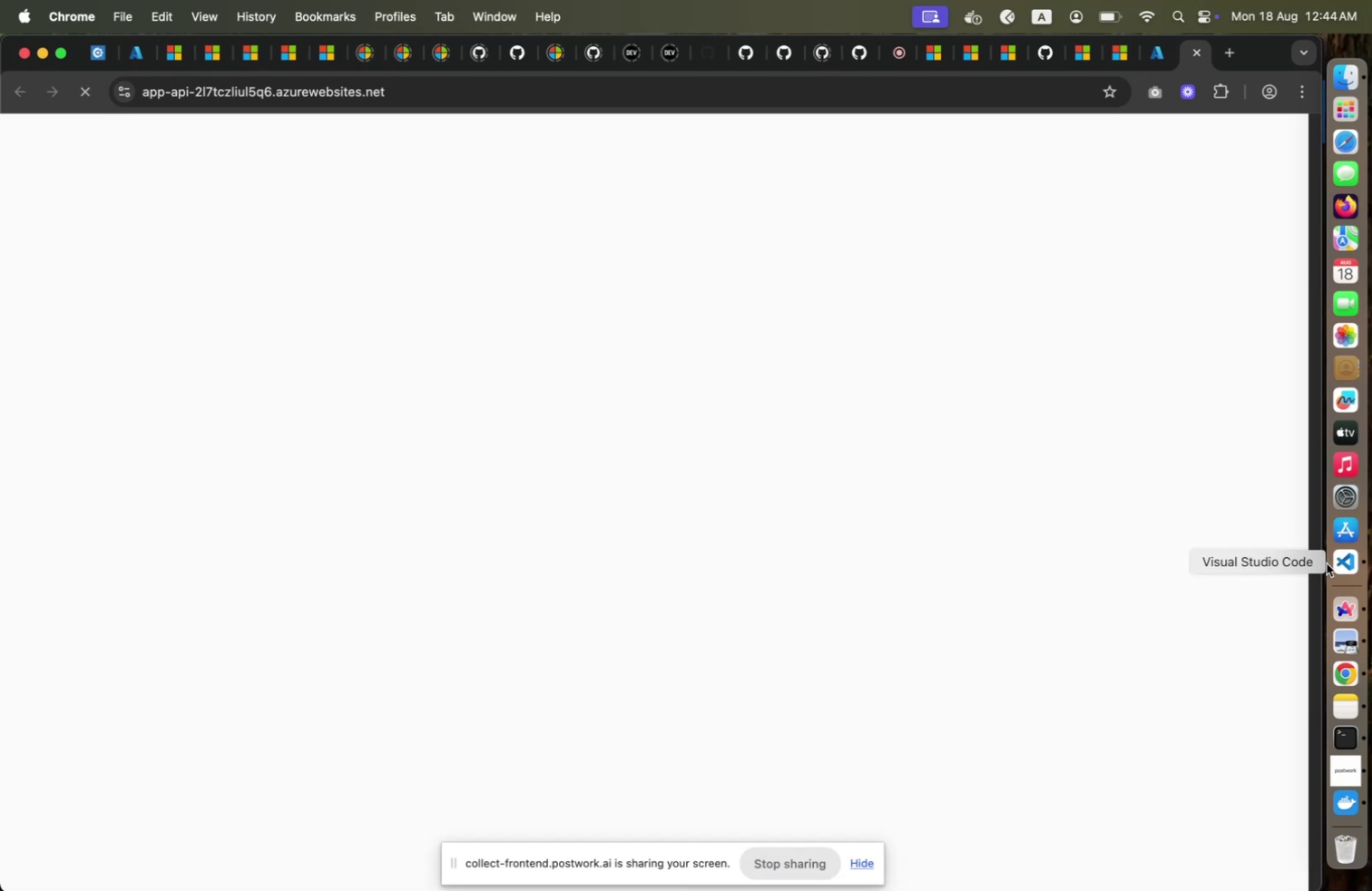 
wait(10.99)
 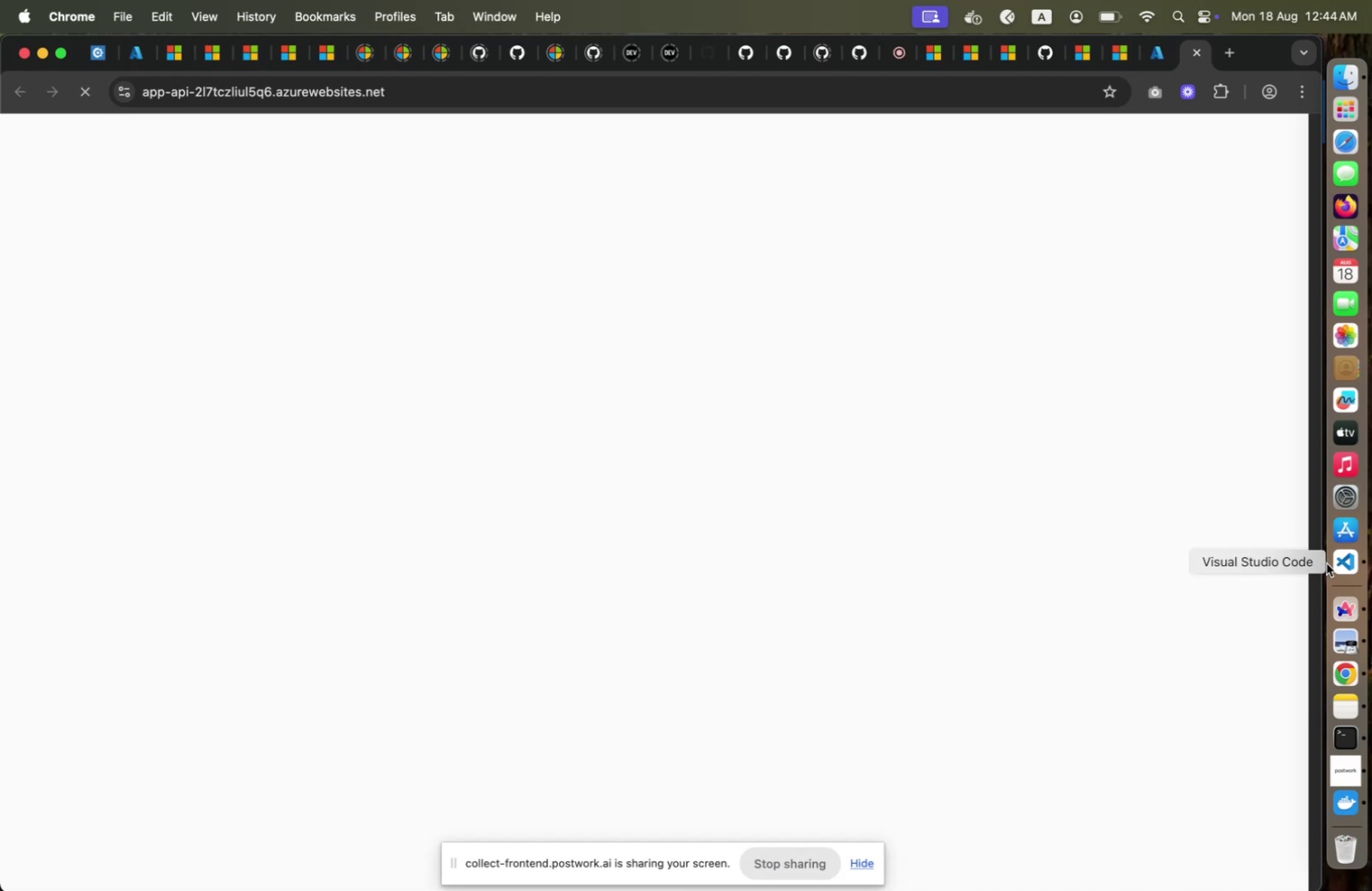 
left_click([207, 376])
 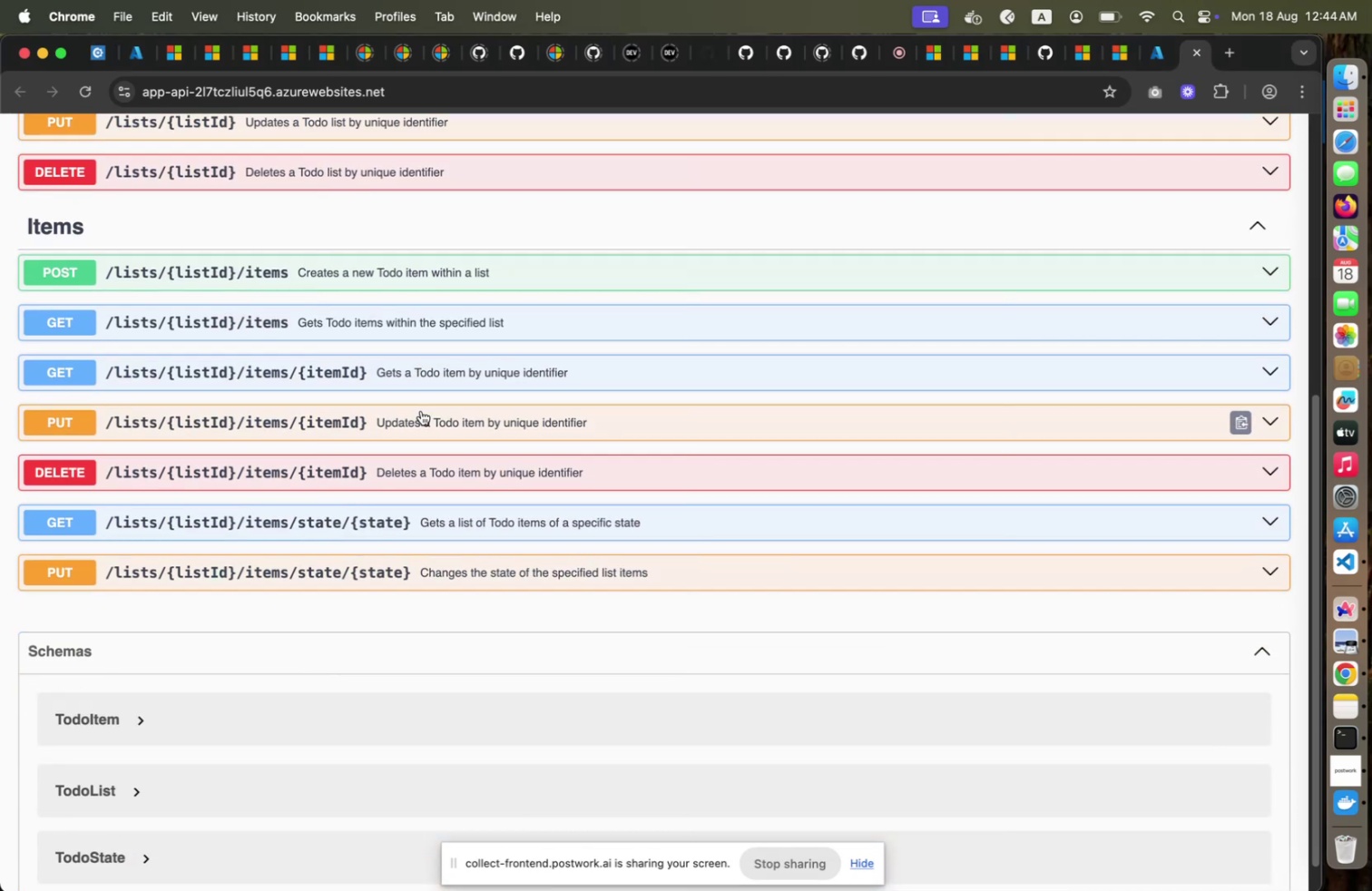 
scroll: coordinate [421, 410], scroll_direction: down, amount: 12.0
 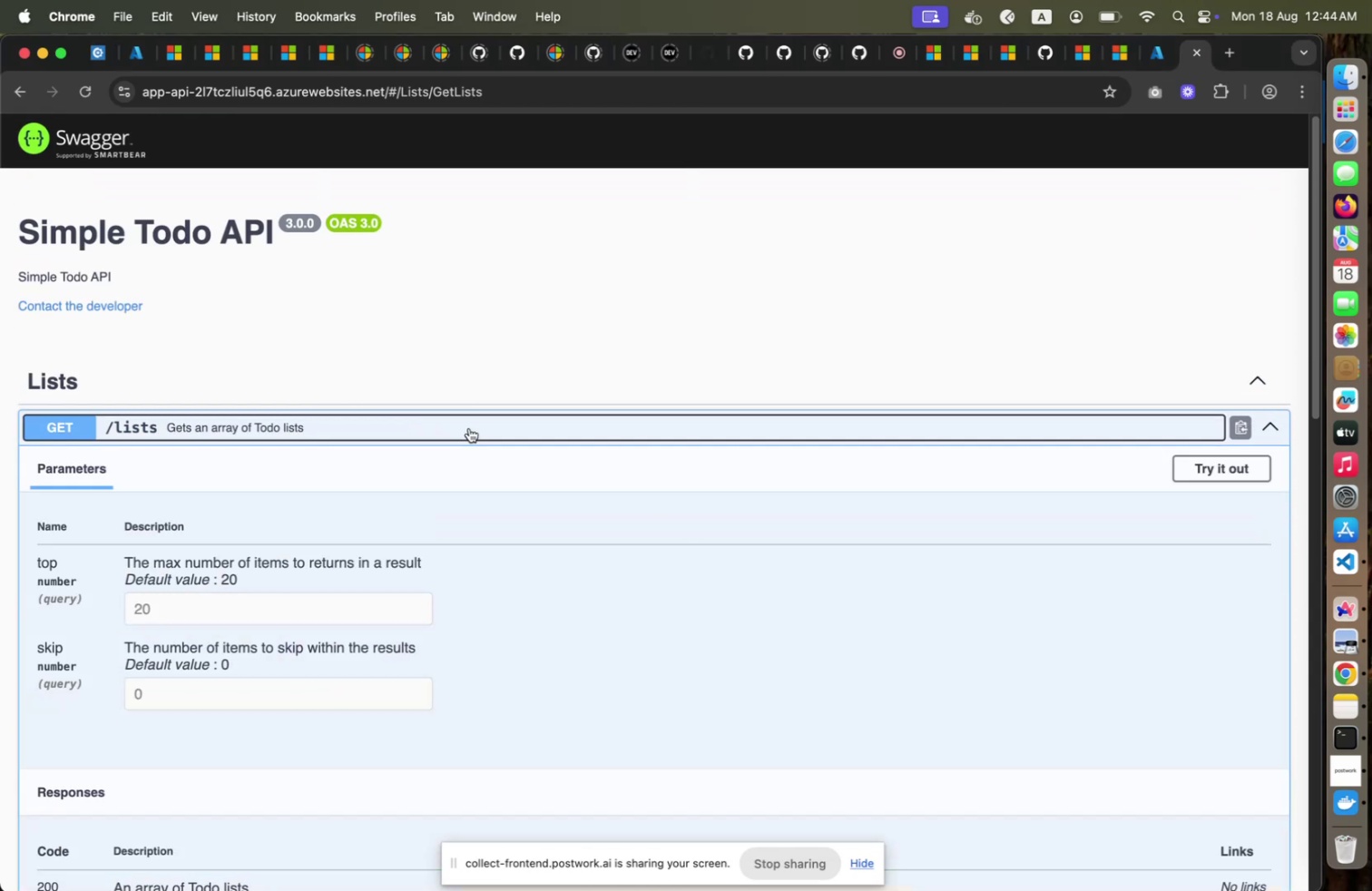 
left_click([469, 427])
 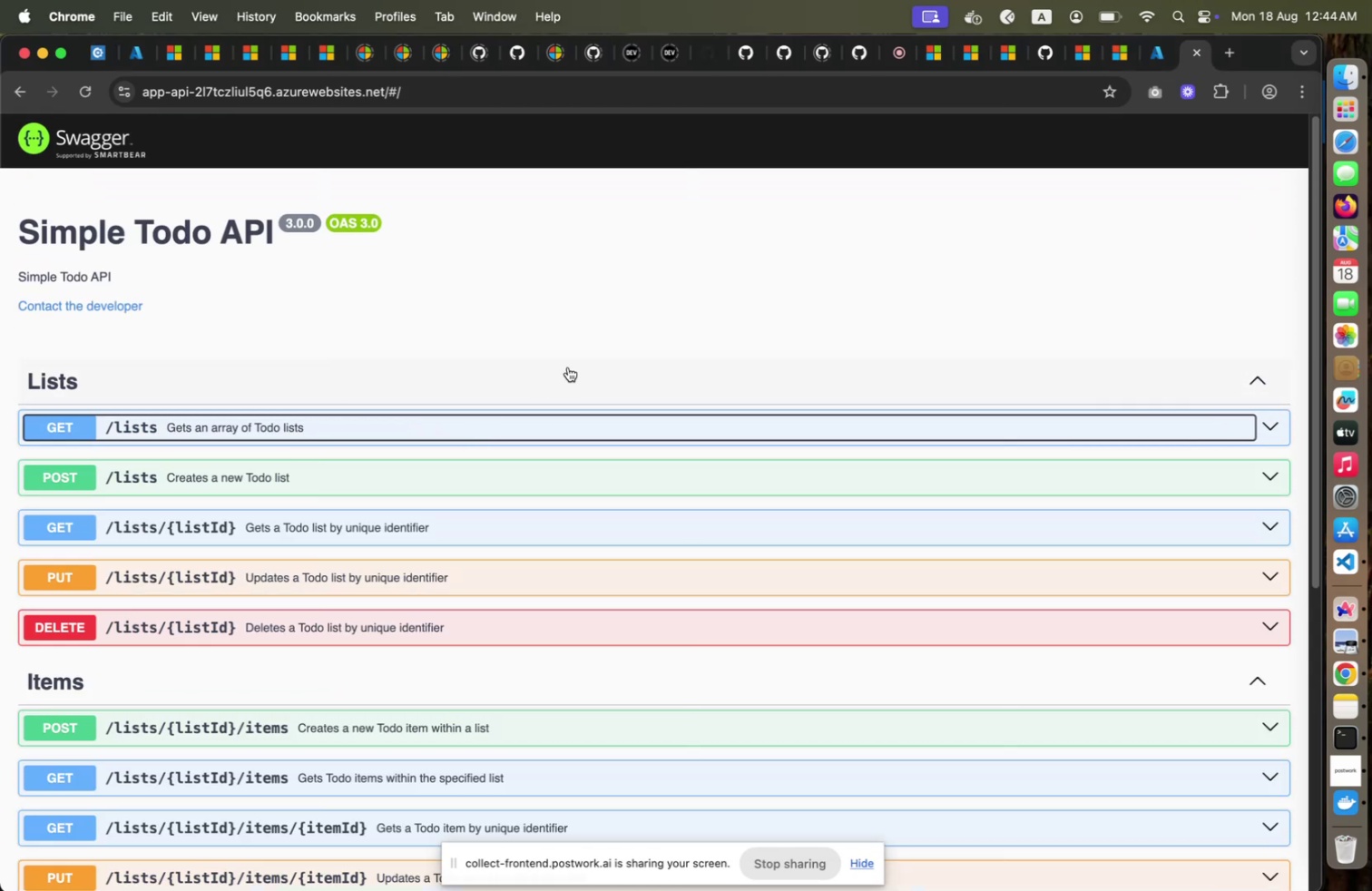 
left_click([469, 427])
 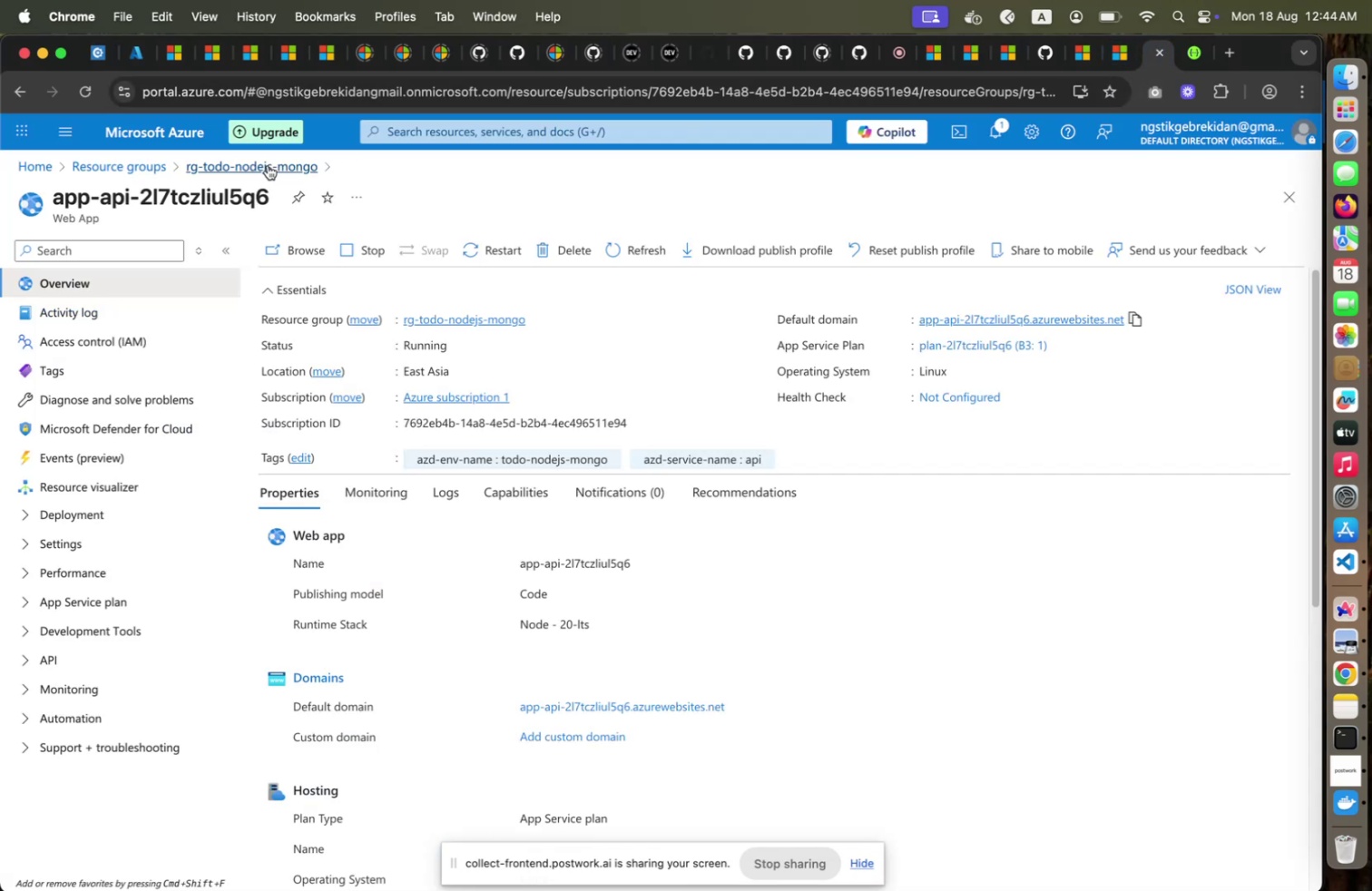 
left_click([1163, 54])
 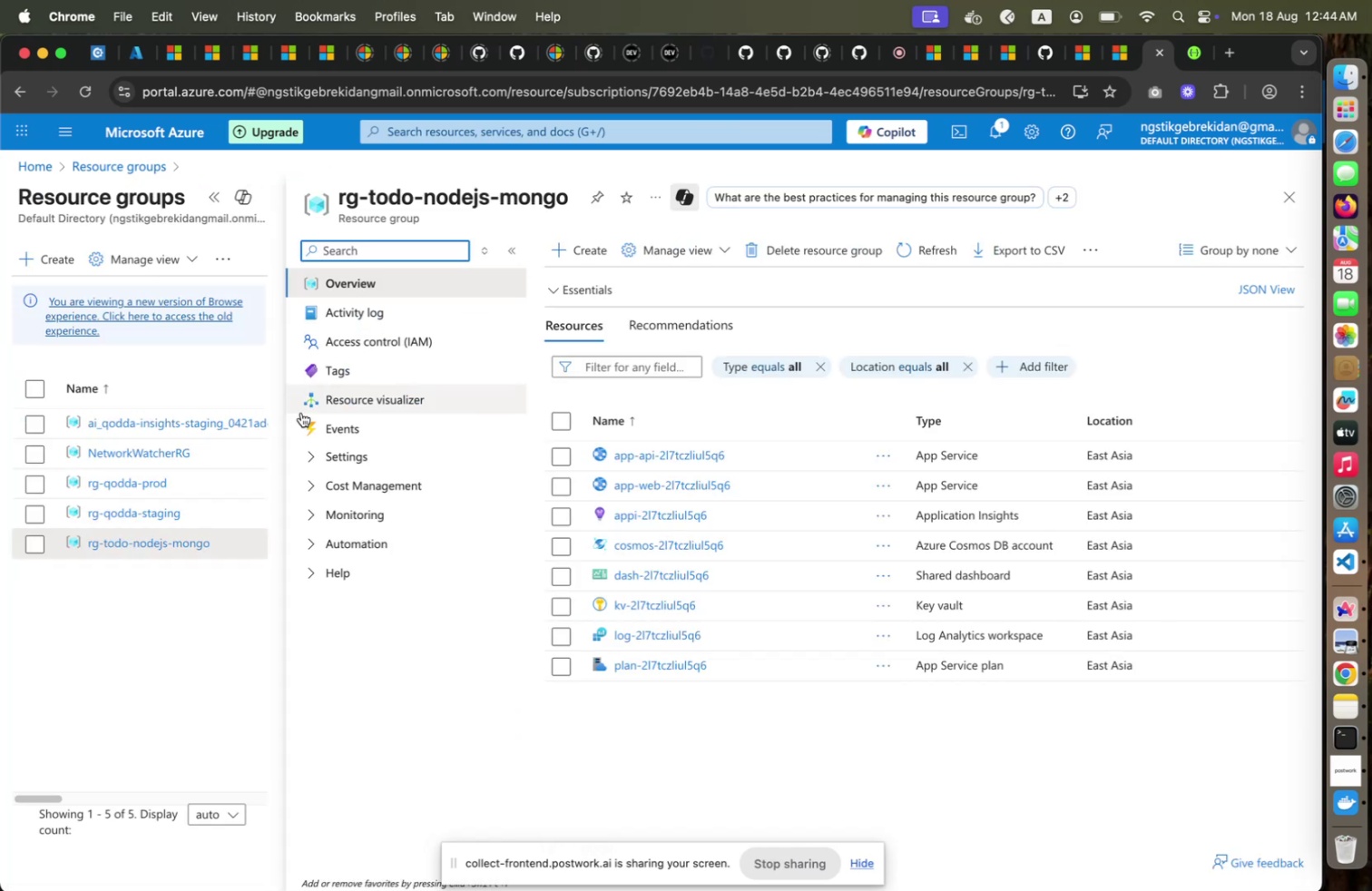 
left_click([243, 170])
 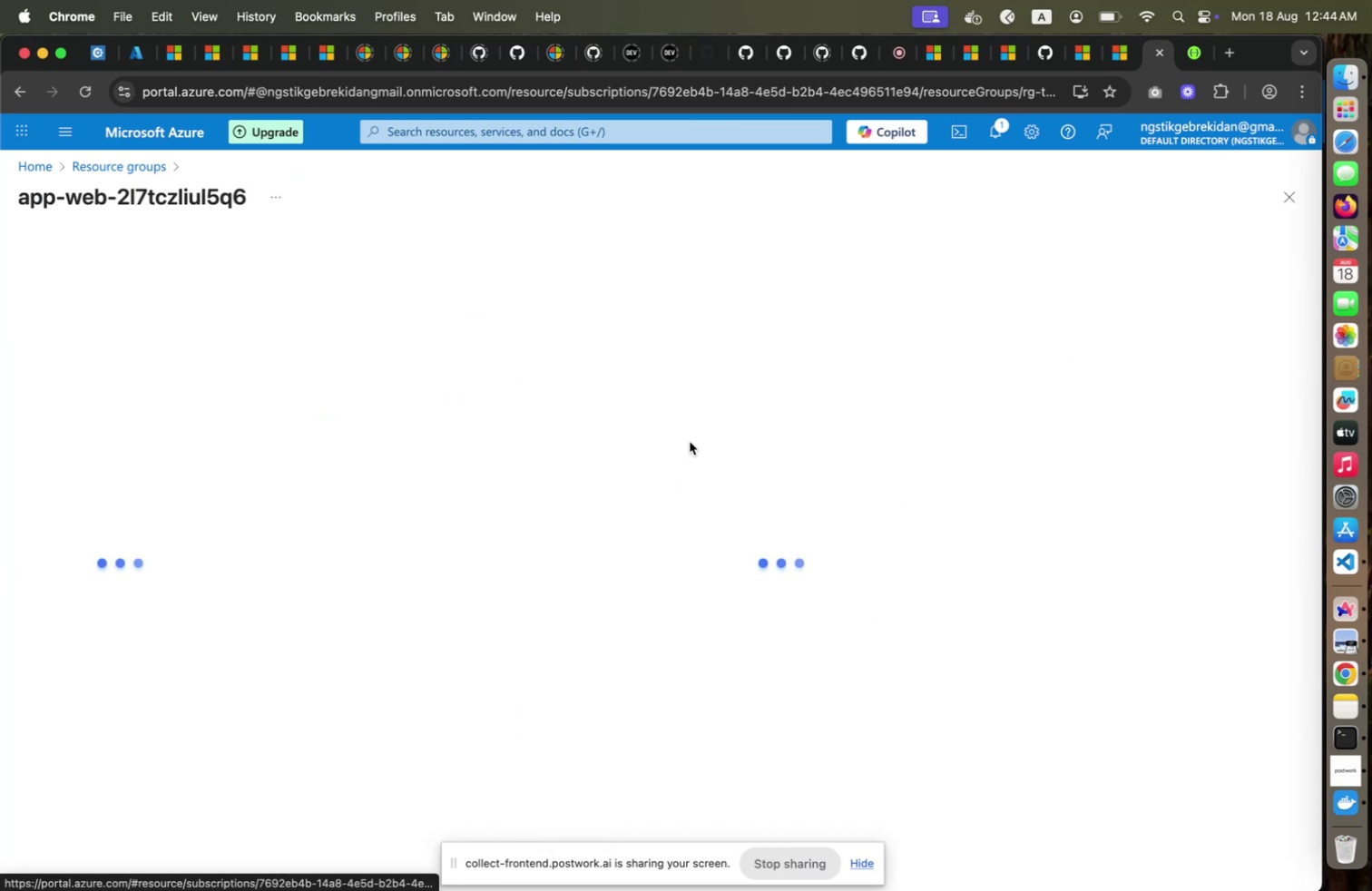 
left_click([678, 485])
 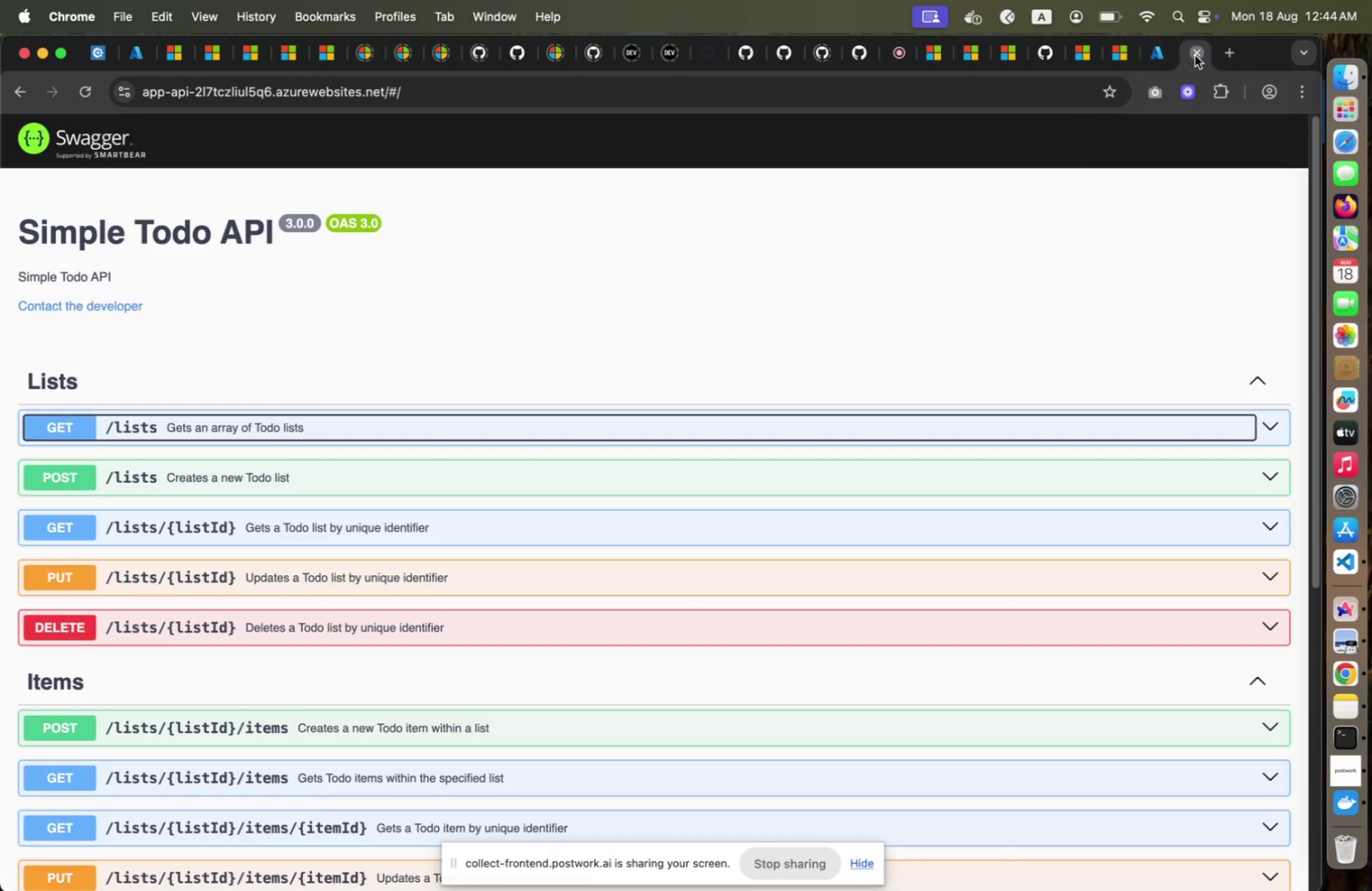 
left_click([1190, 65])
 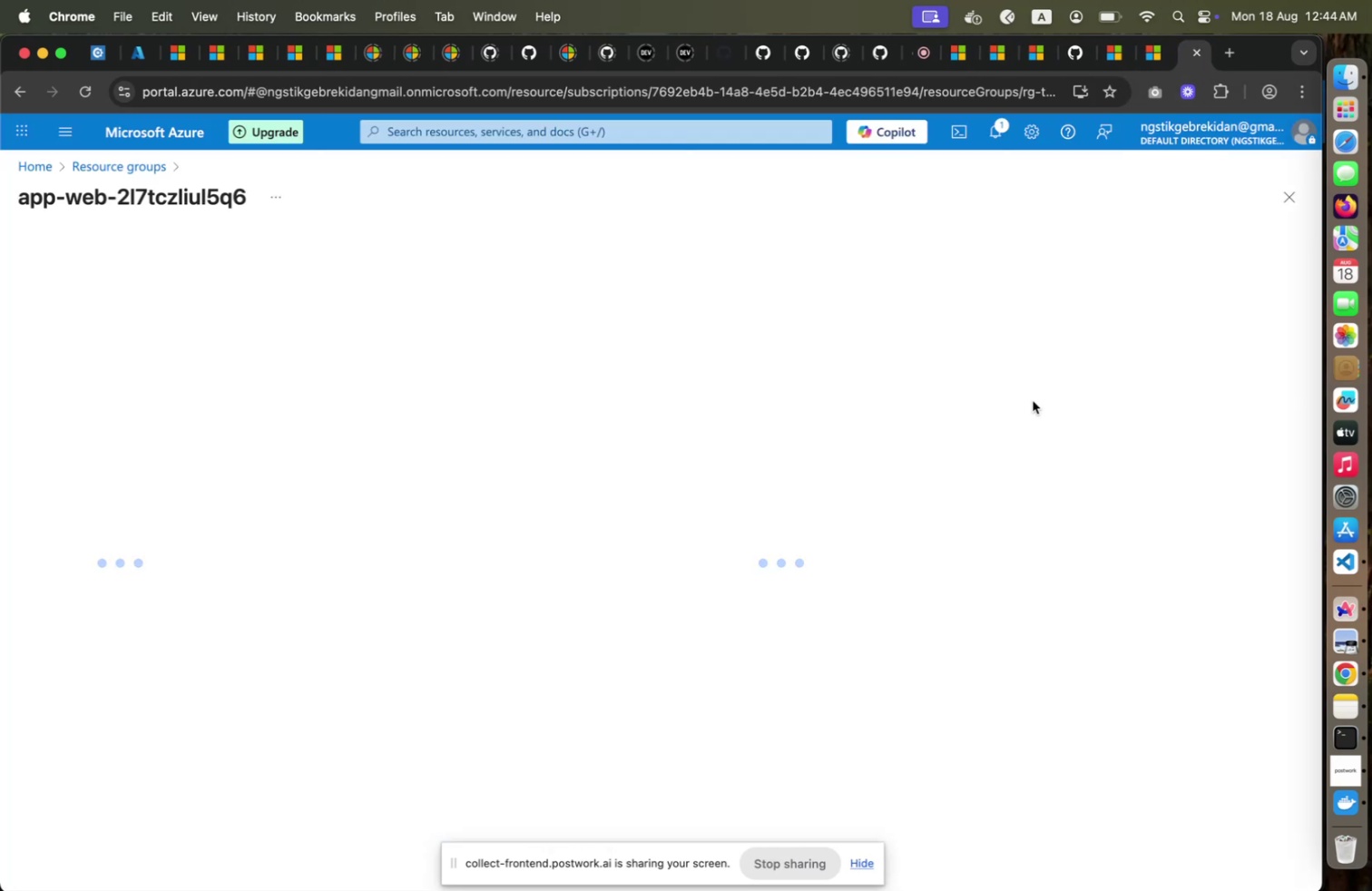 
left_click([1195, 55])
 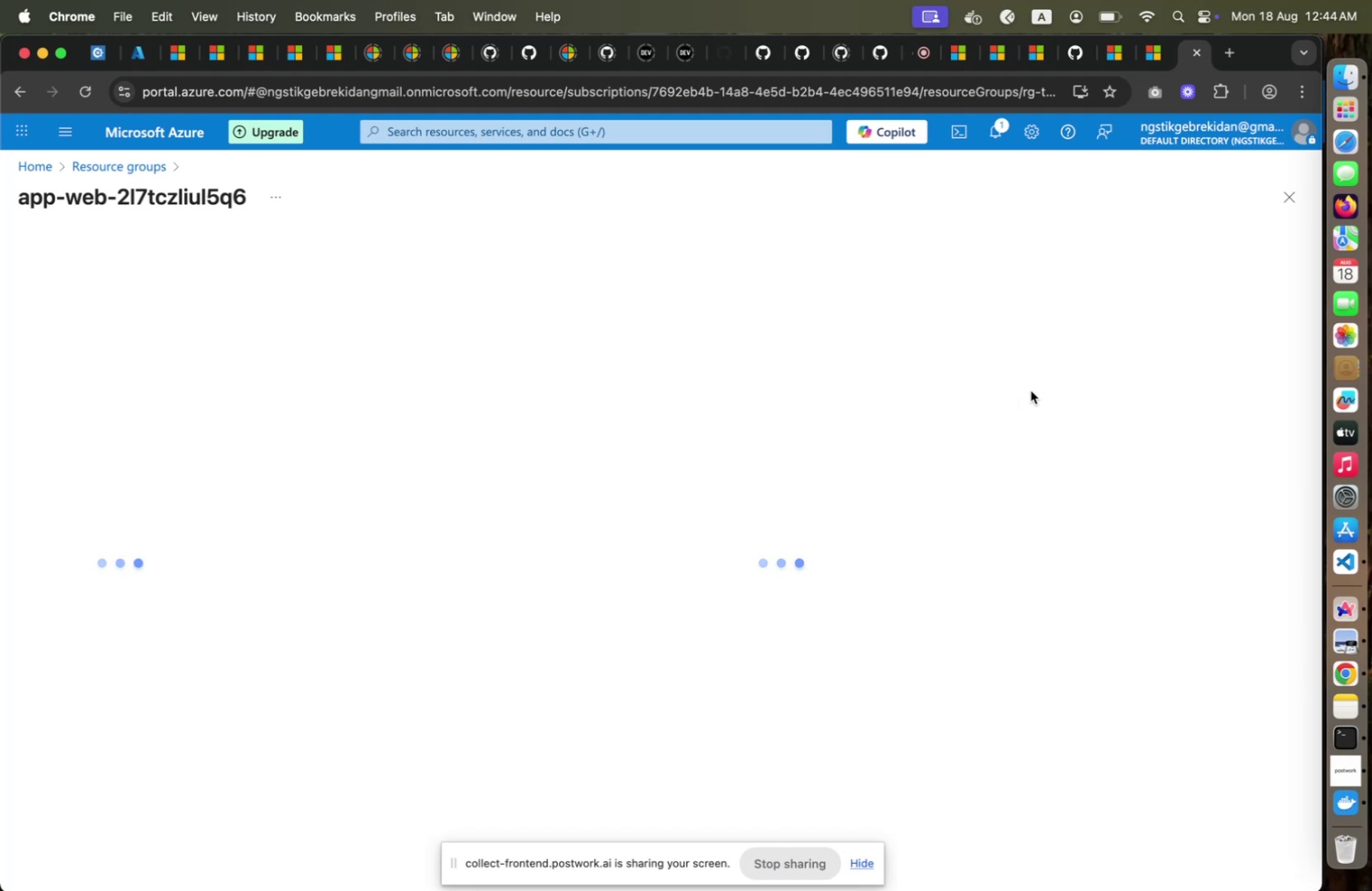 
wait(11.6)
 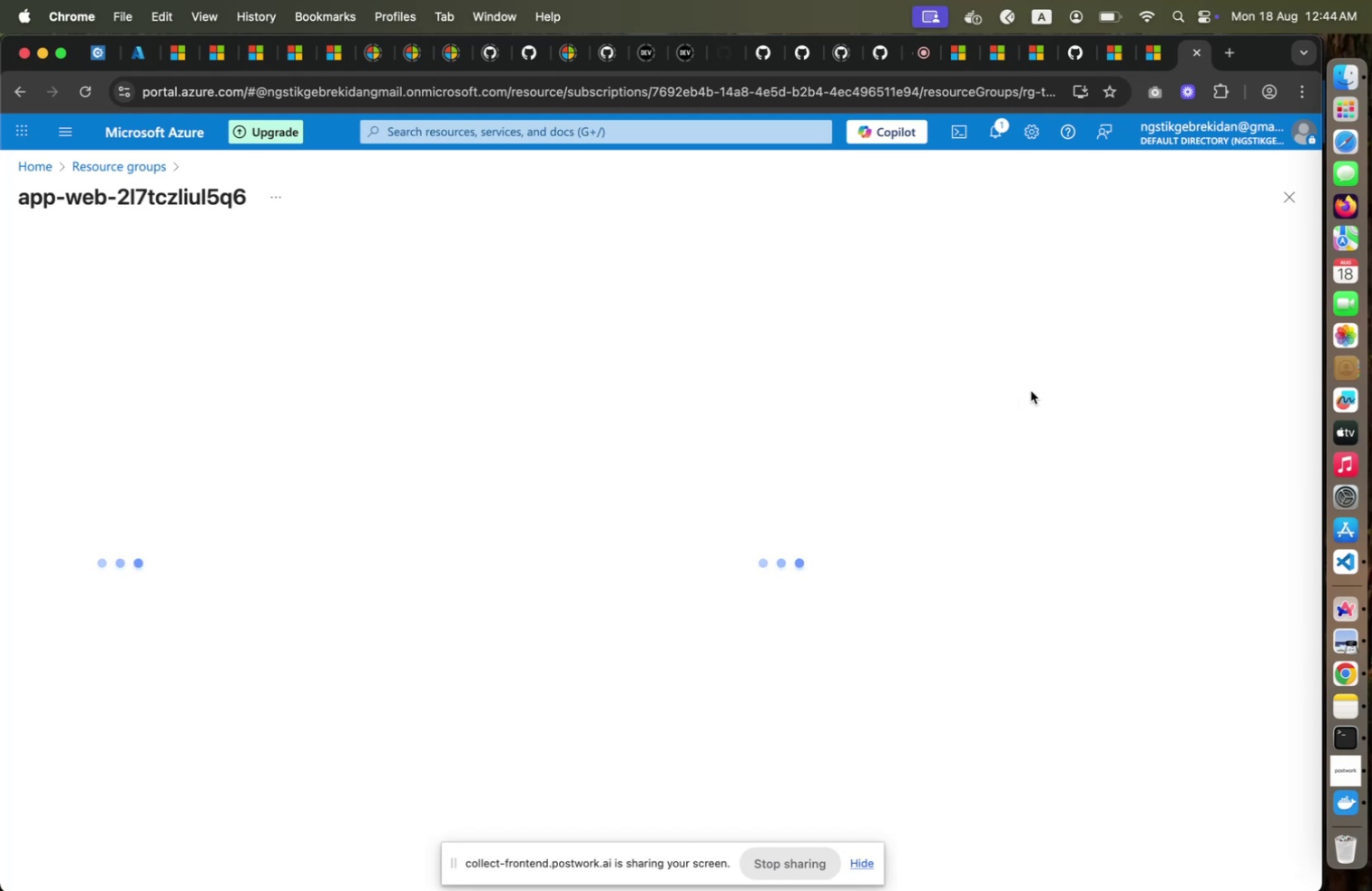 
left_click([526, 568])
 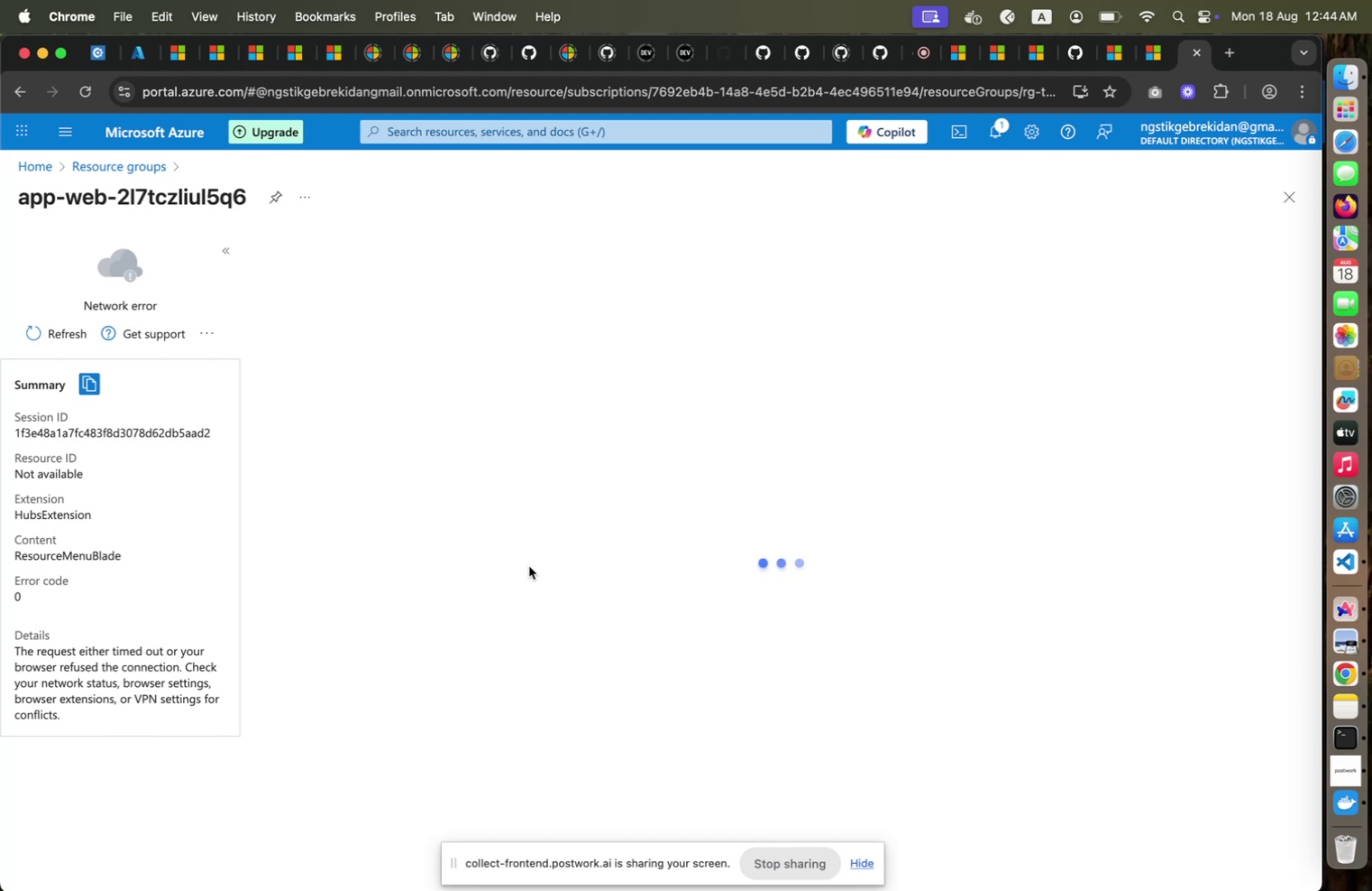 
wait(15.27)
 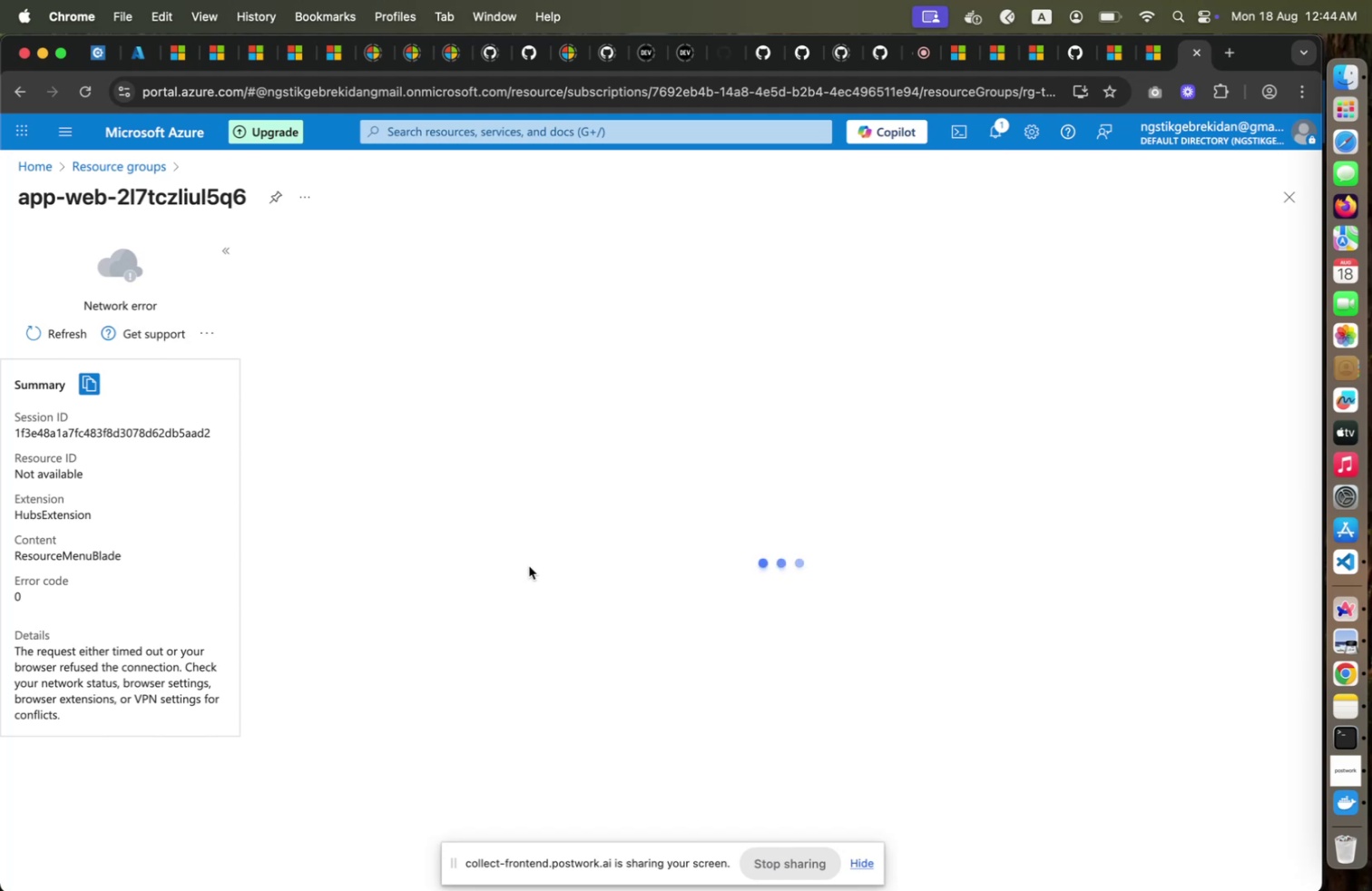 
left_click([1348, 731])
 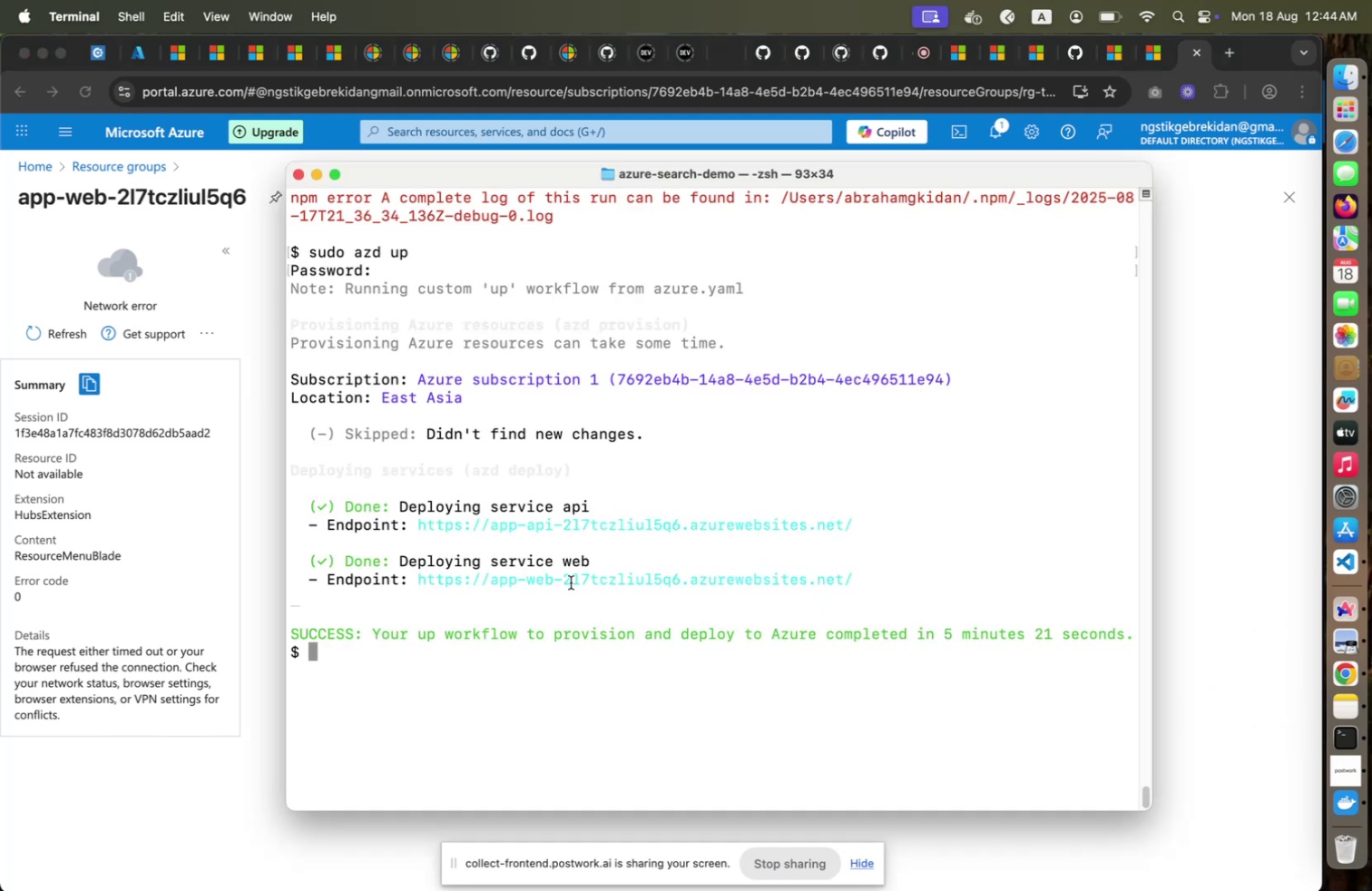 
left_click([571, 582])
 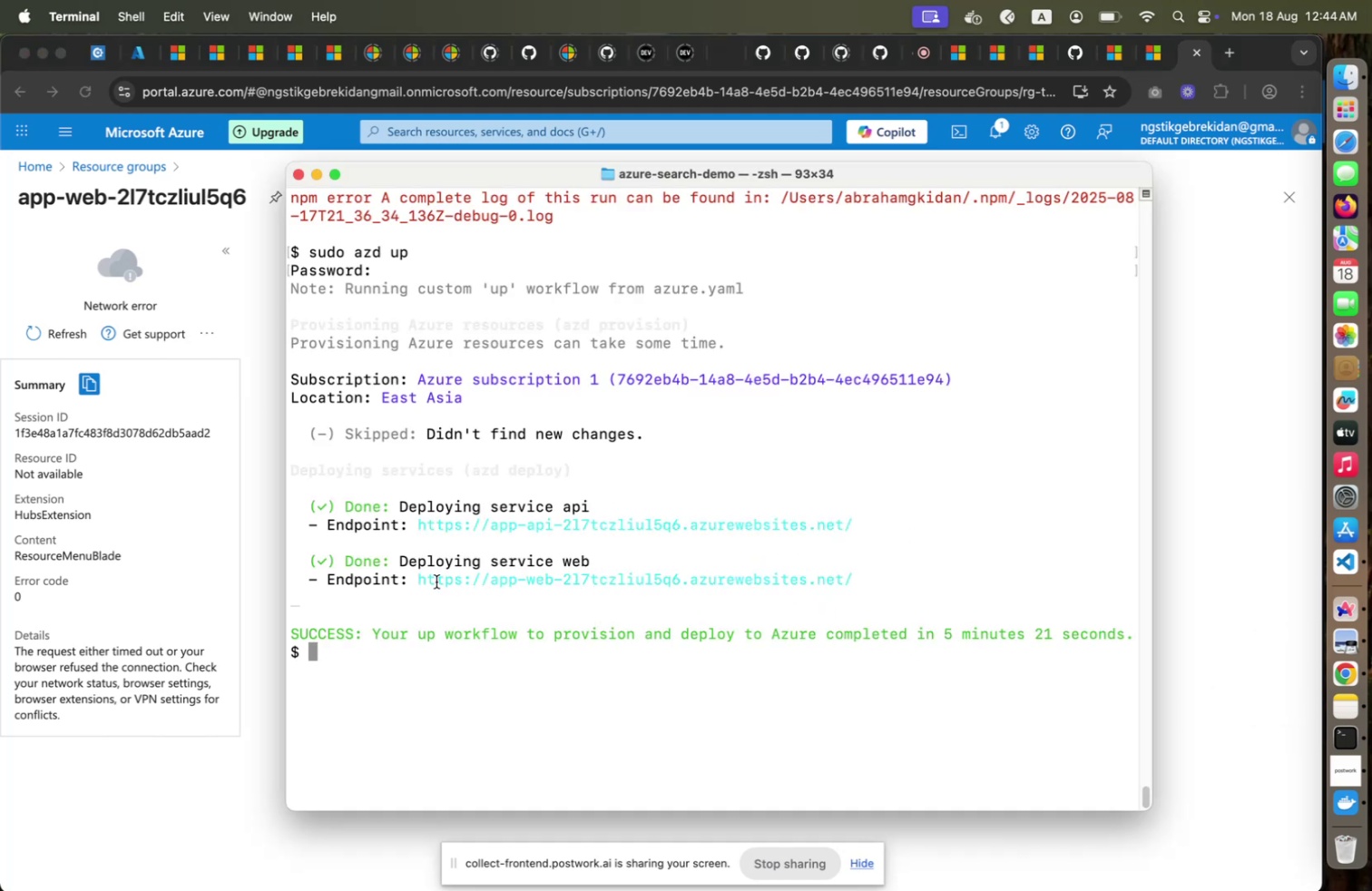 
hold_key(key=CommandLeft, duration=0.81)
 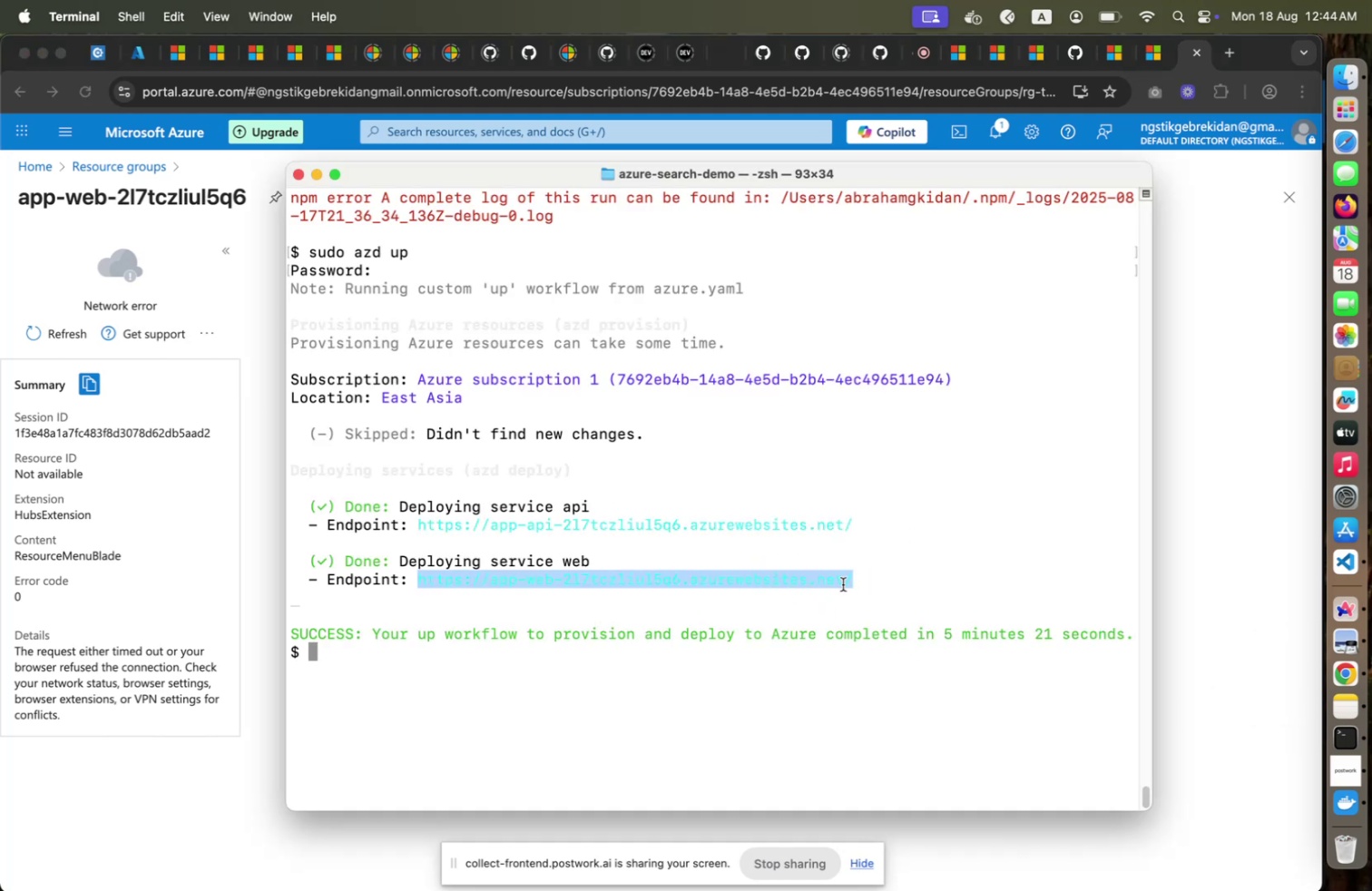 
left_click_drag(start_coordinate=[419, 579], to_coordinate=[867, 575])
 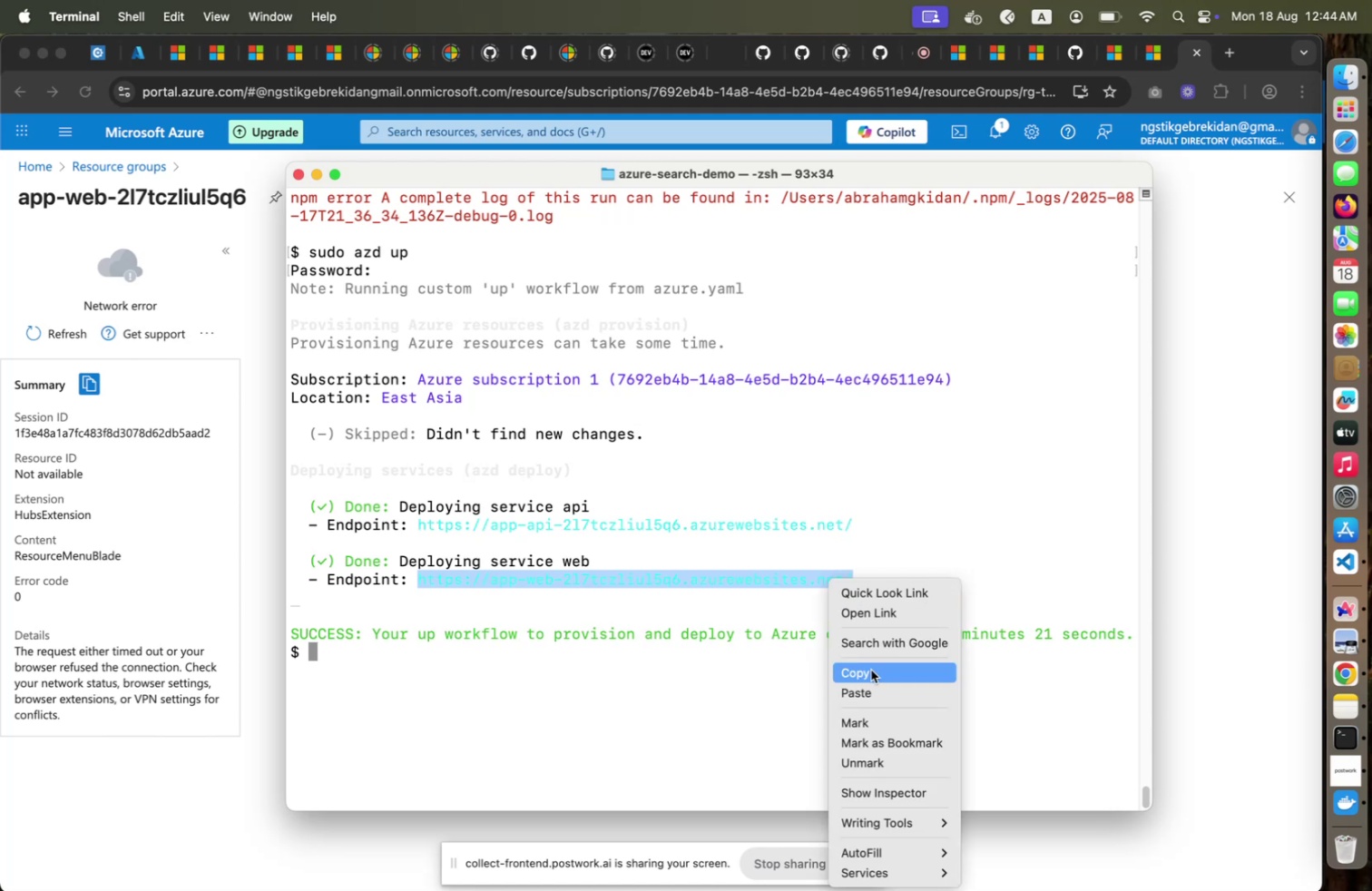 
right_click([828, 583])
 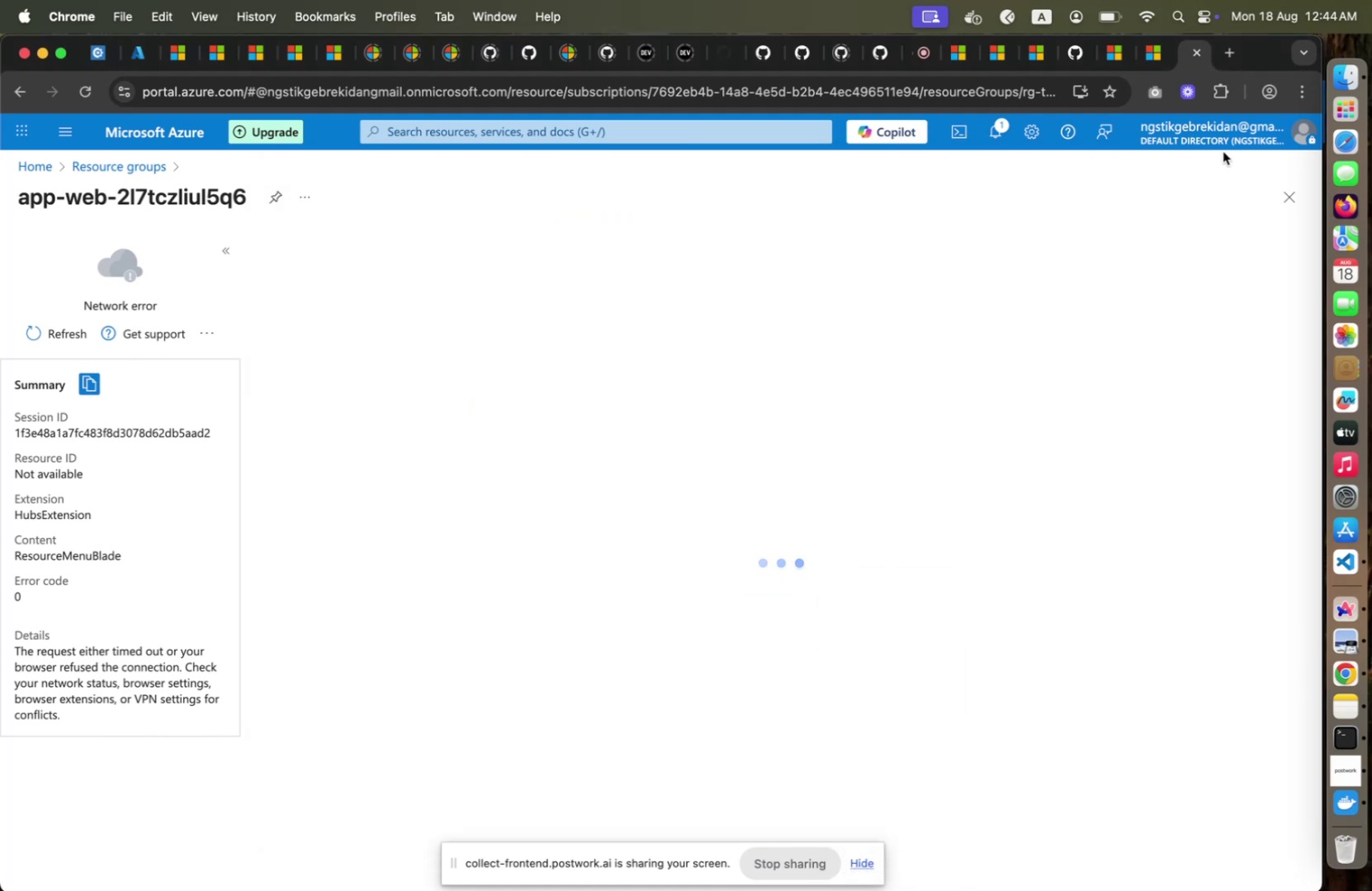 
left_click([871, 669])
 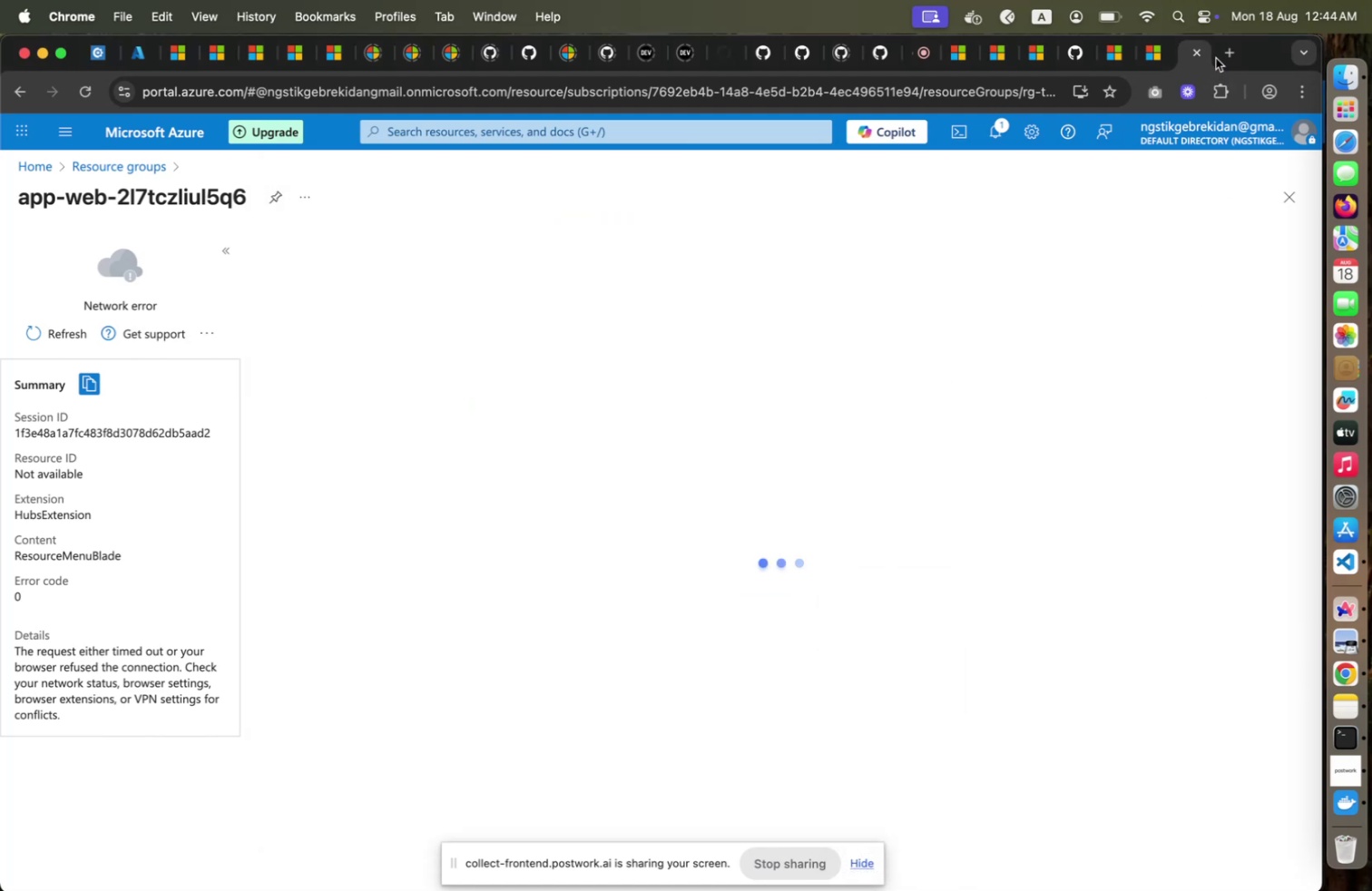 
left_click_drag(start_coordinate=[1202, 377], to_coordinate=[1202, 358])
 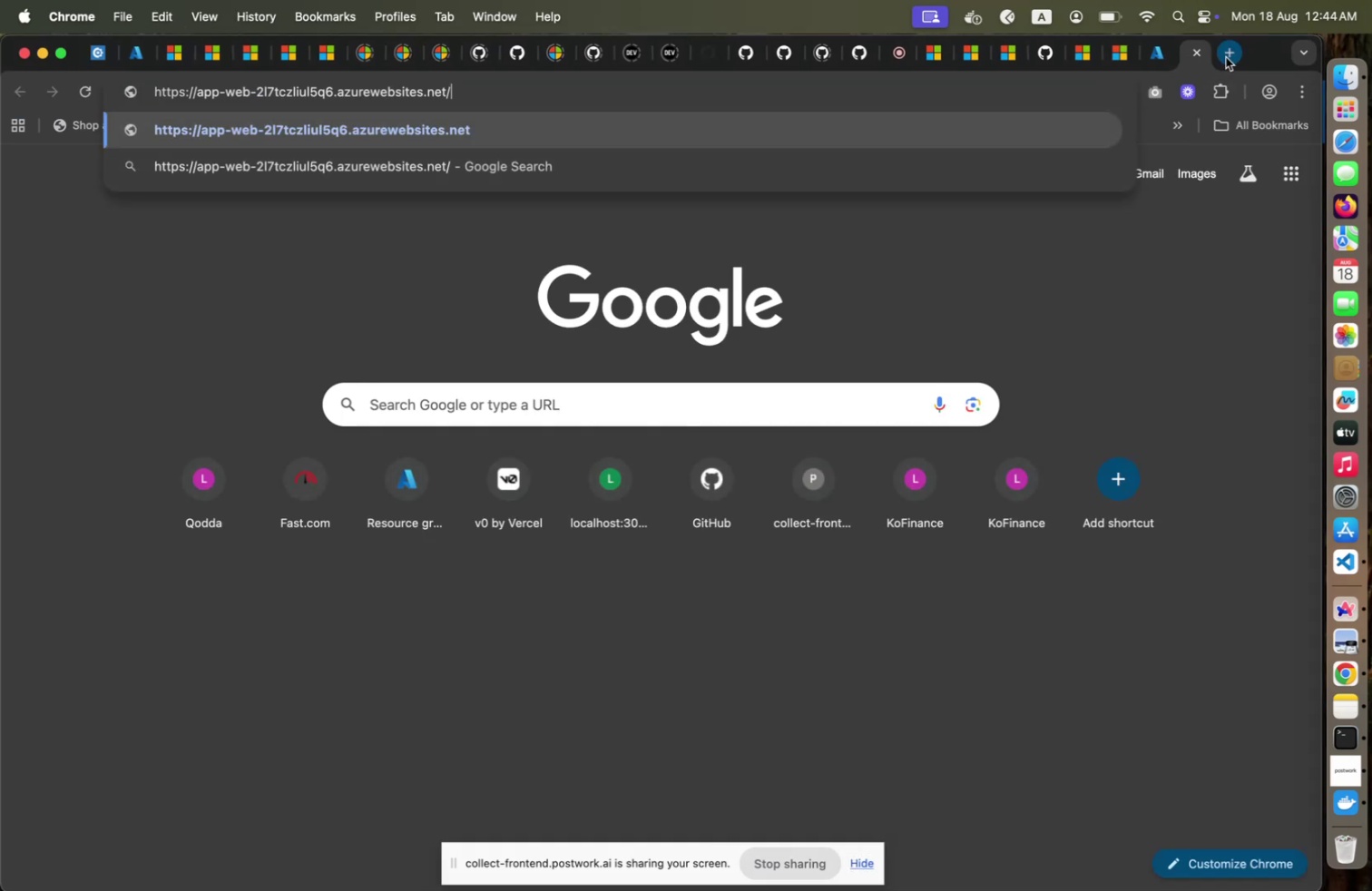 
left_click([1226, 57])
 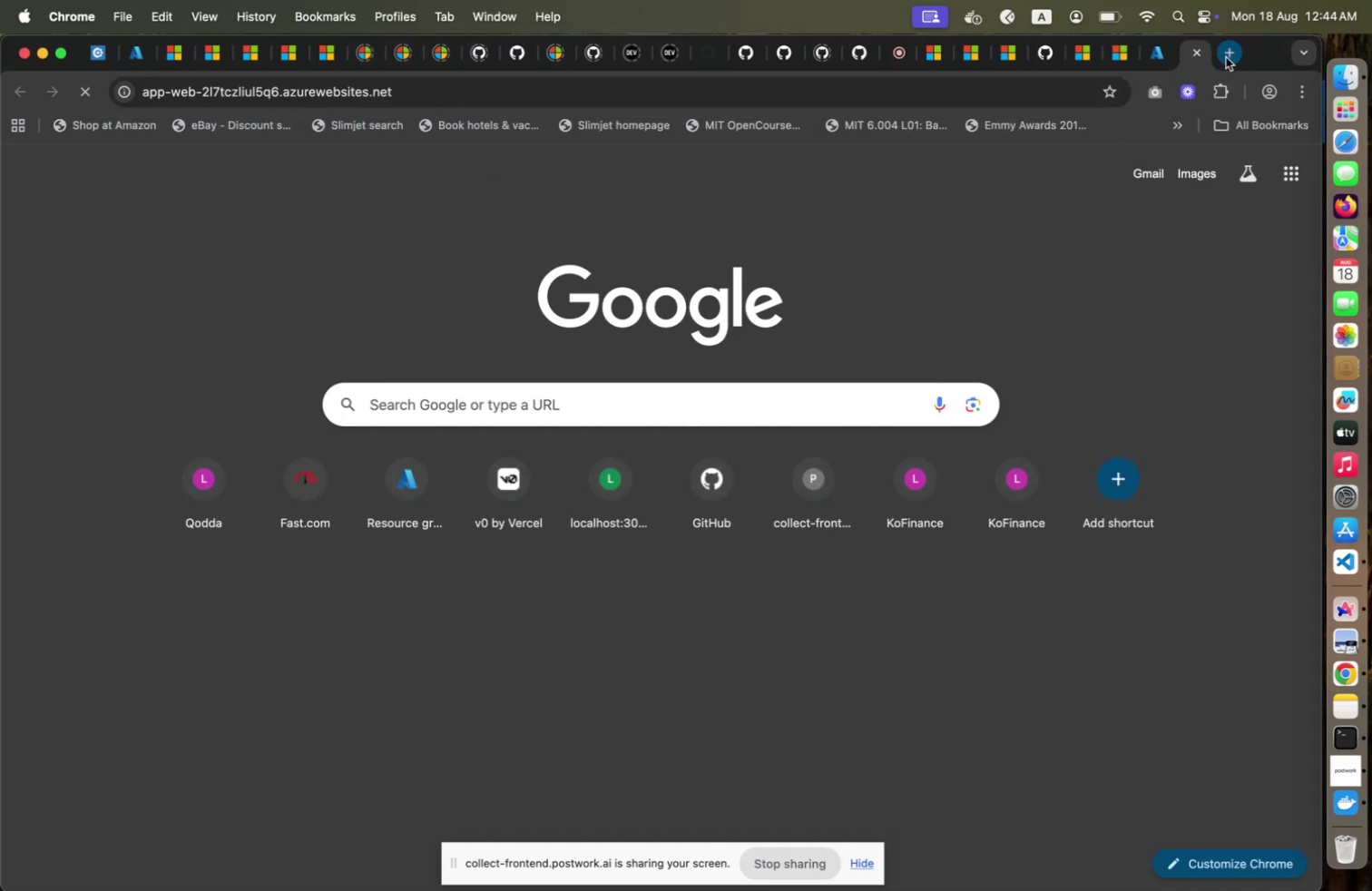 
key(Meta+V)
 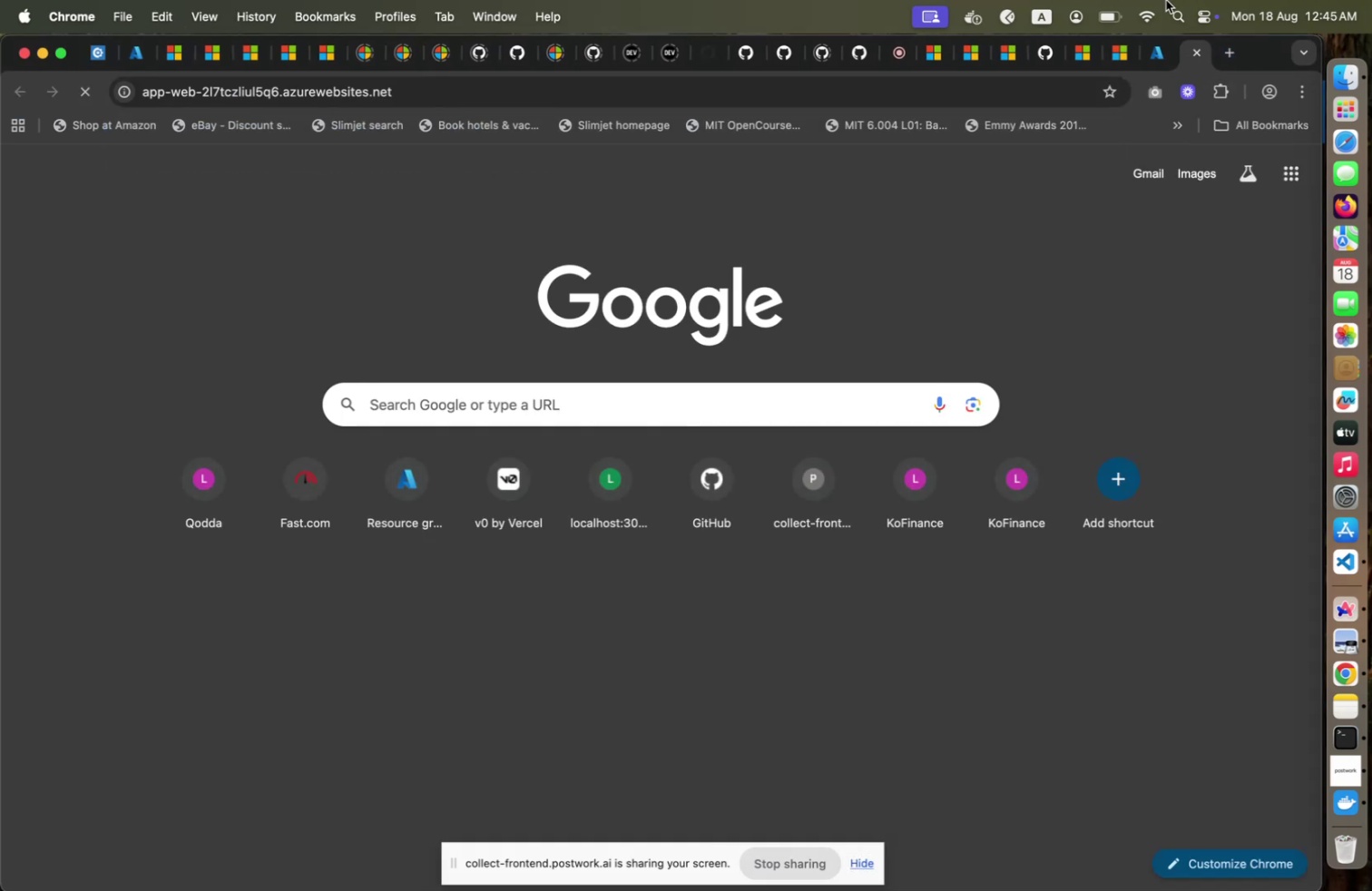 
key(Enter)
 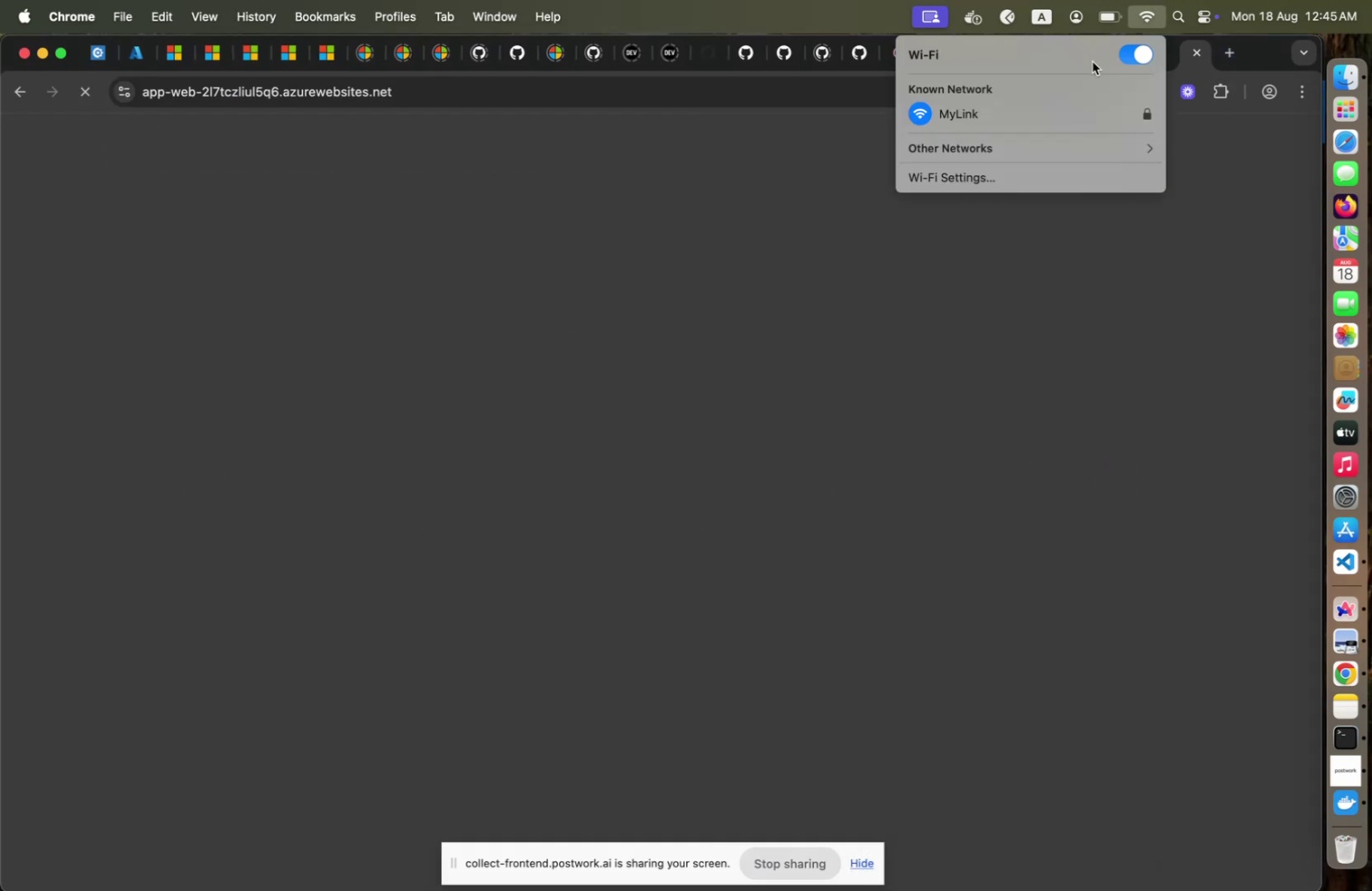 
left_click([1156, 0])
 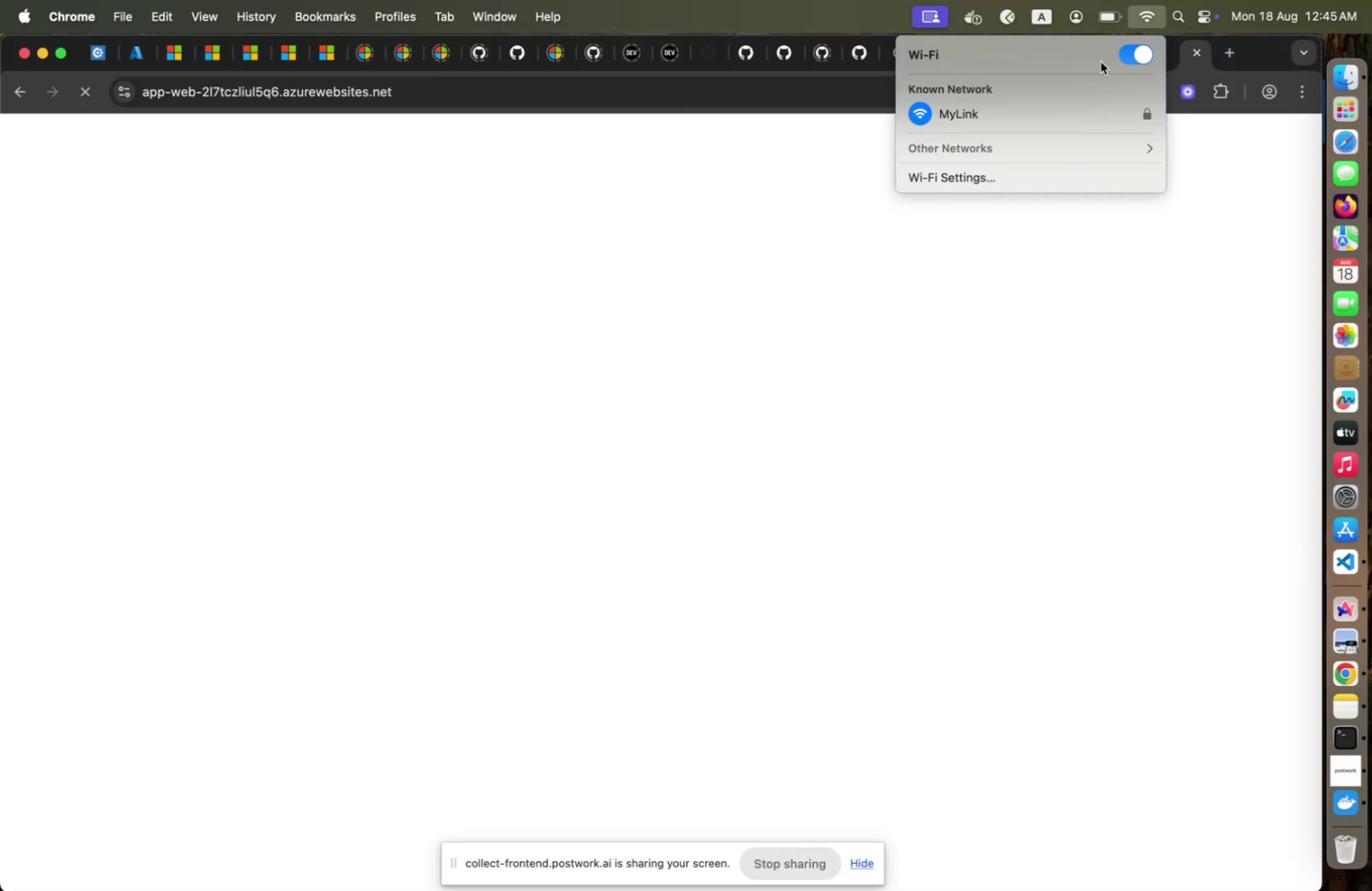 
mouse_move([1077, 61])
 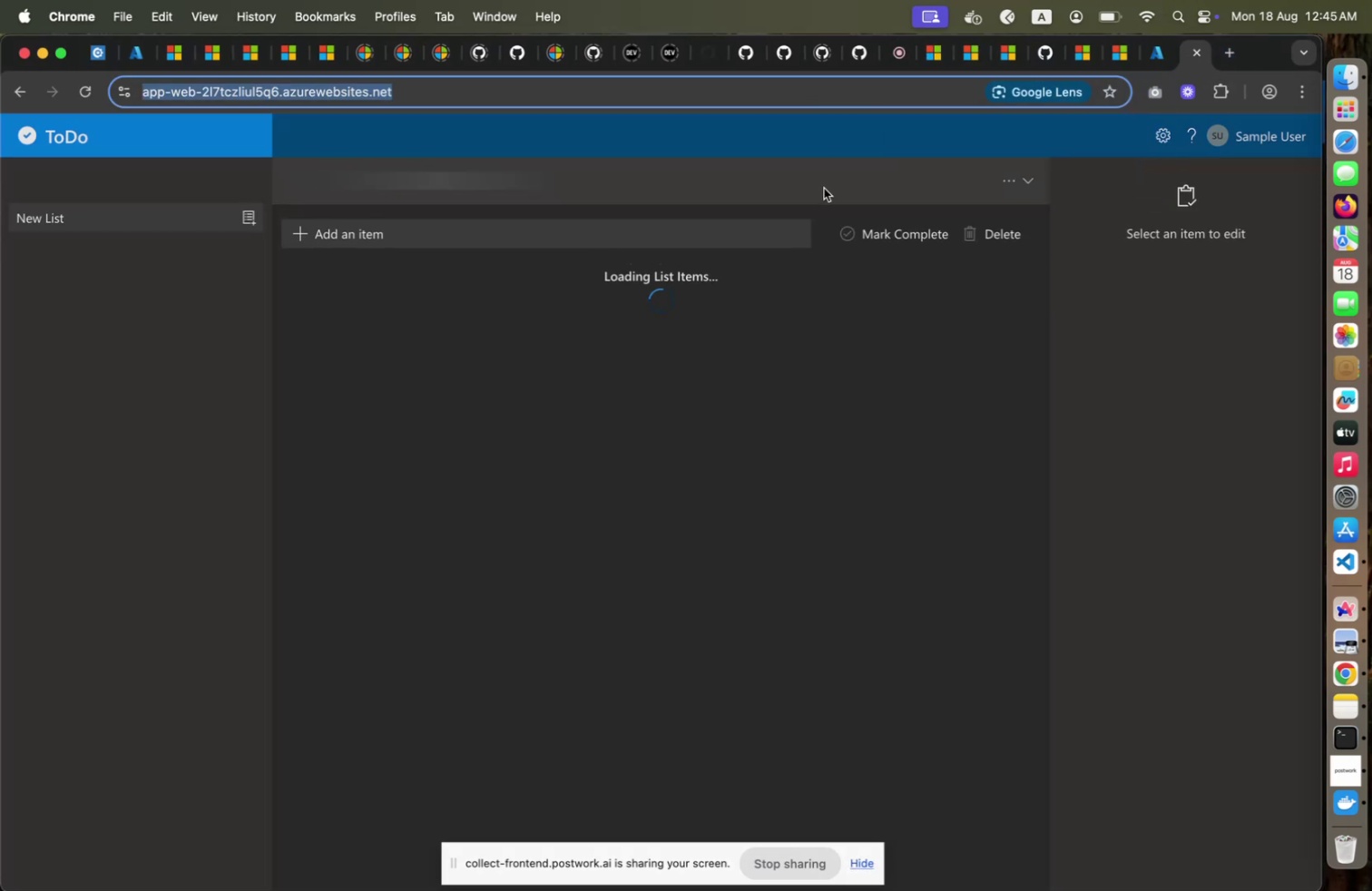 
left_click([810, 95])
 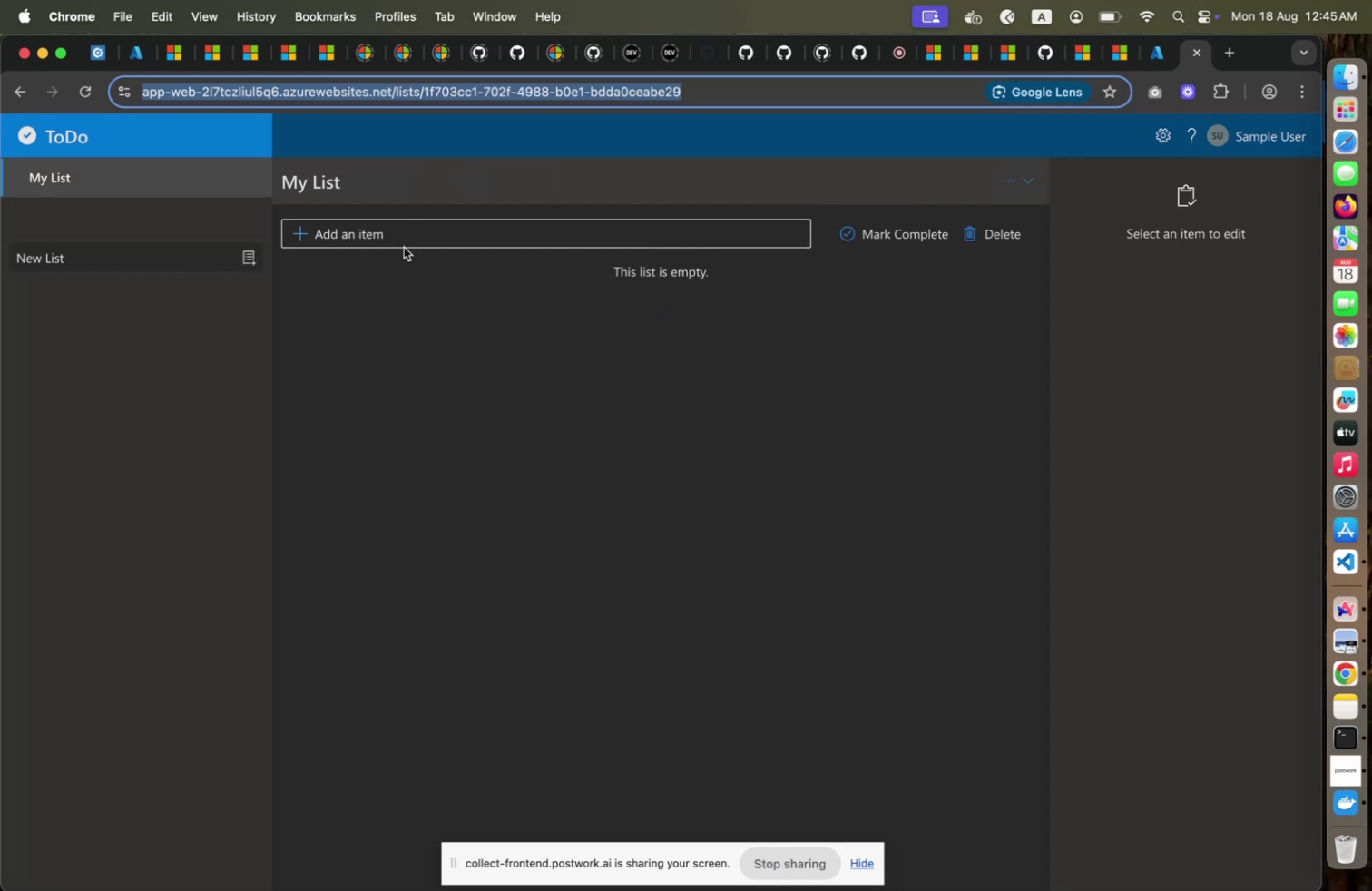 
wait(6.76)
 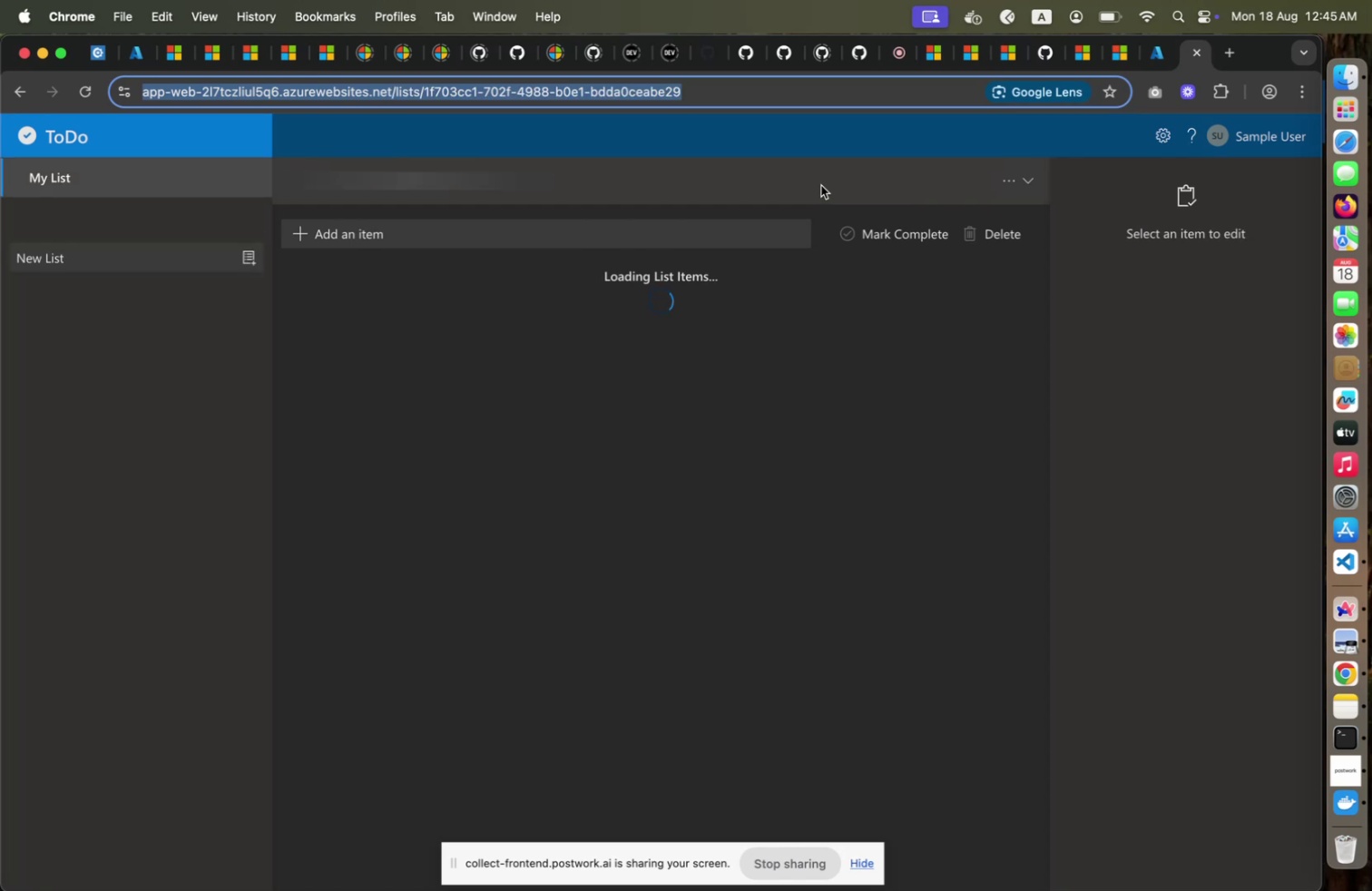 
left_click([323, 239])
 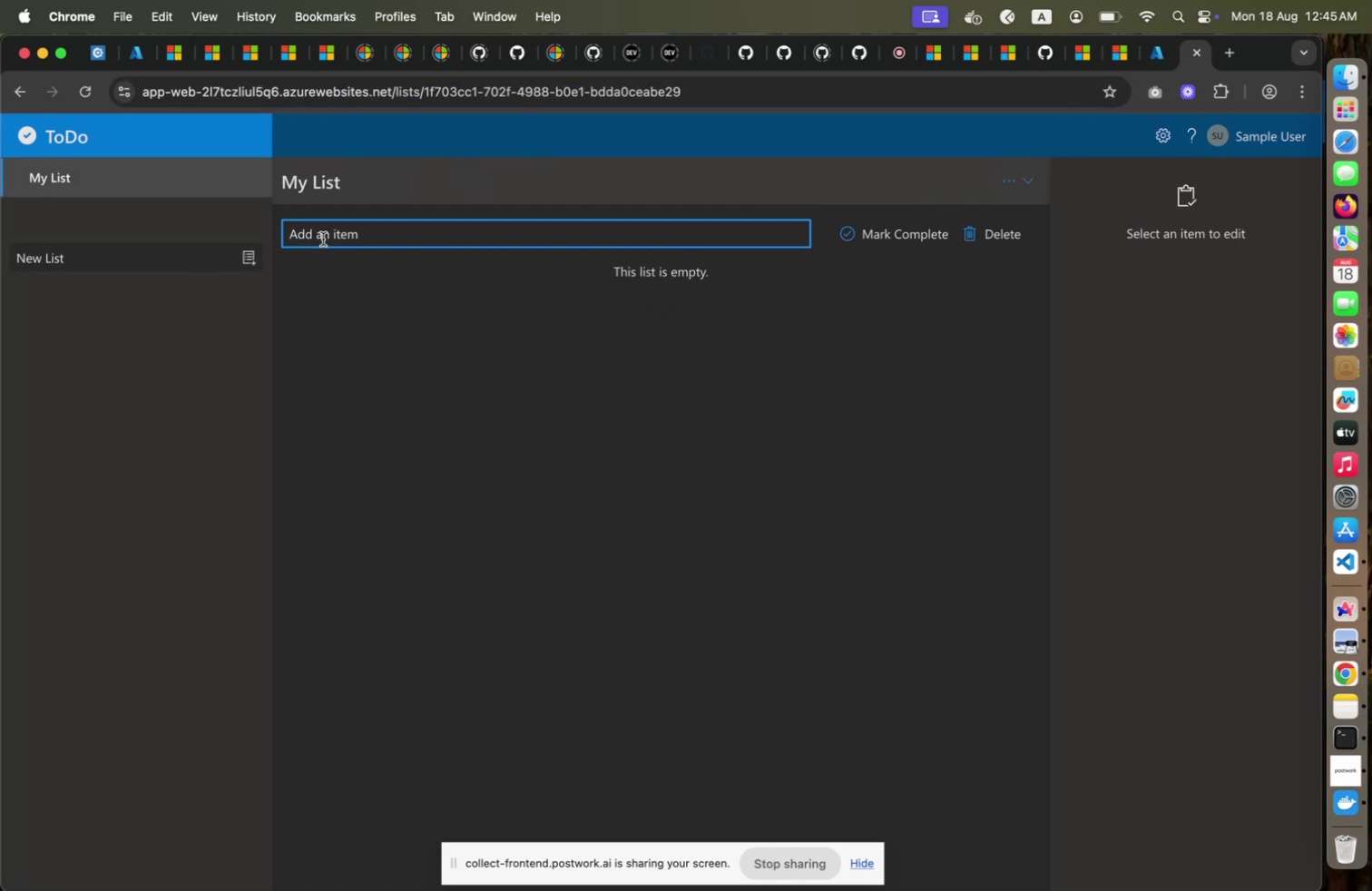 
type(Need to add networking instances)
 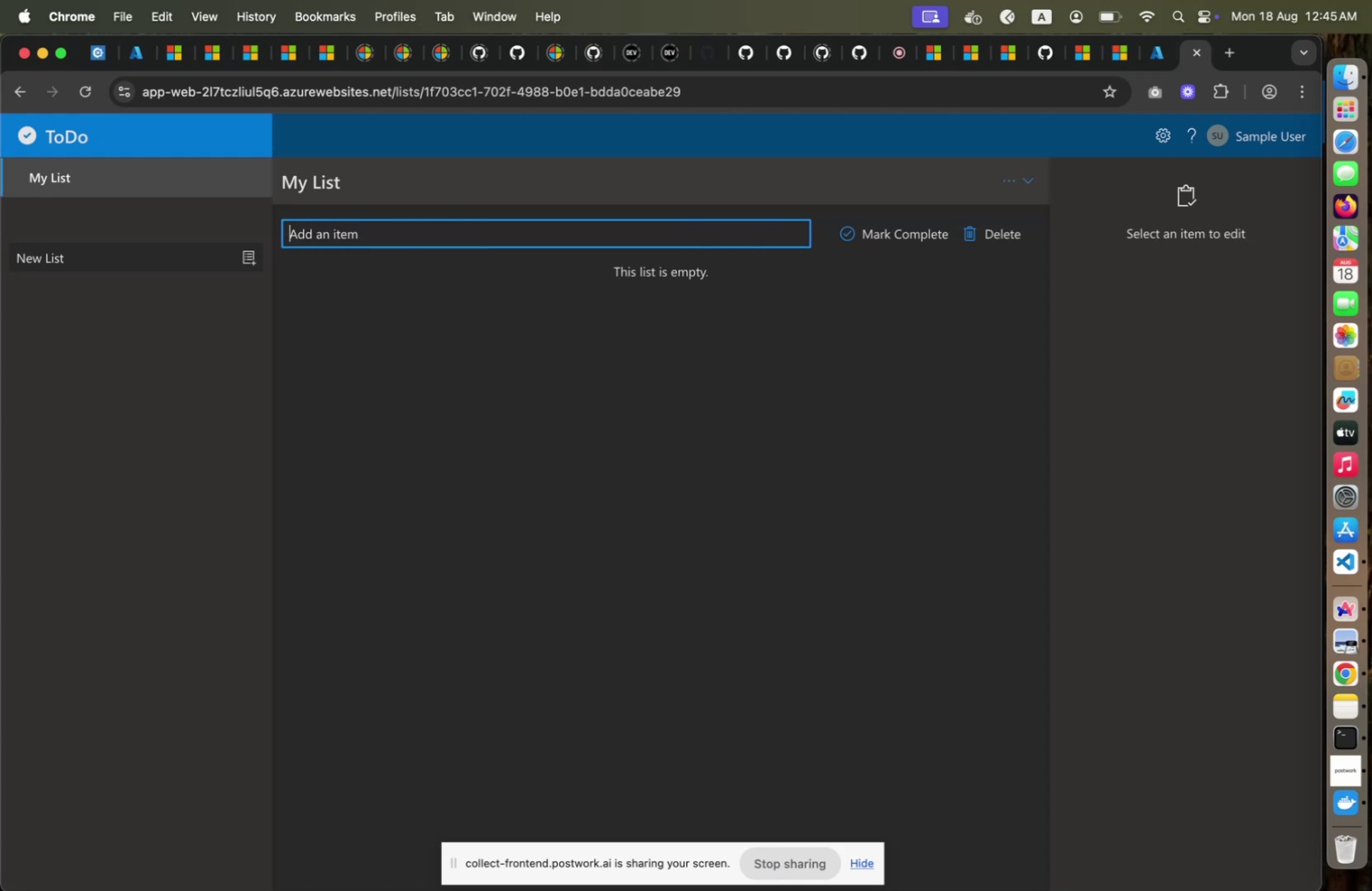 
key(Enter)
 